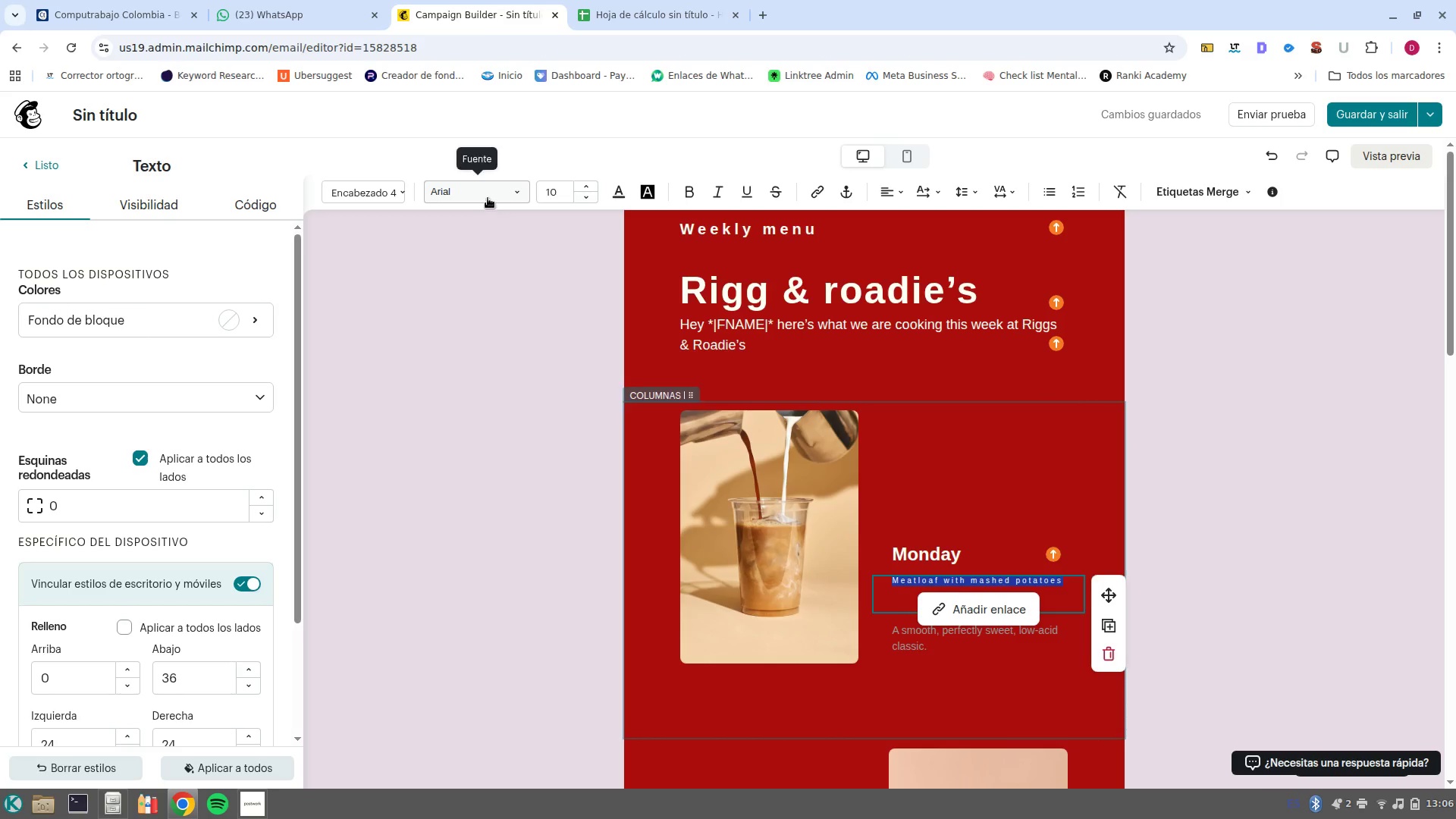 
left_click([463, 189])
 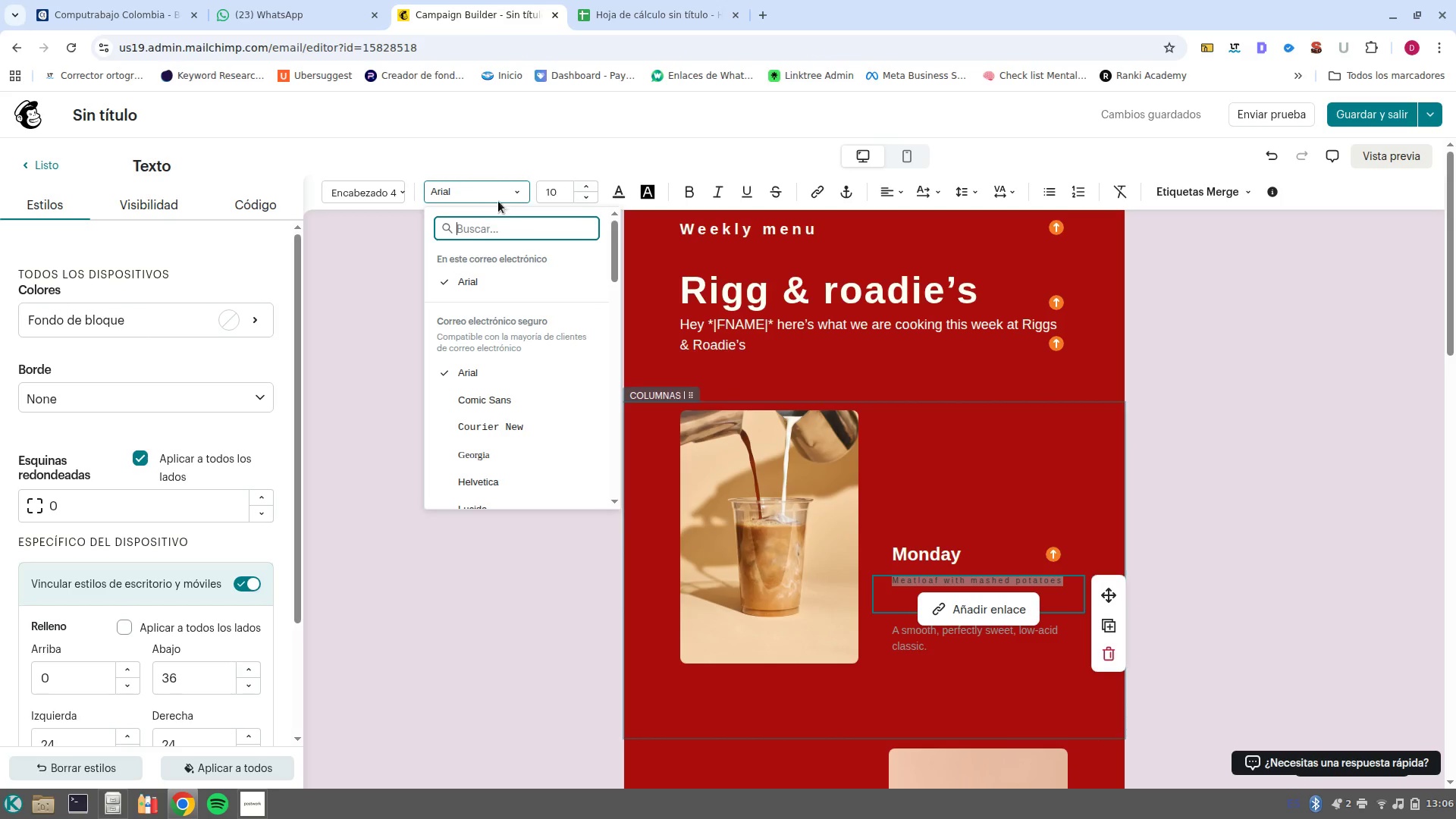 
left_click([612, 196])
 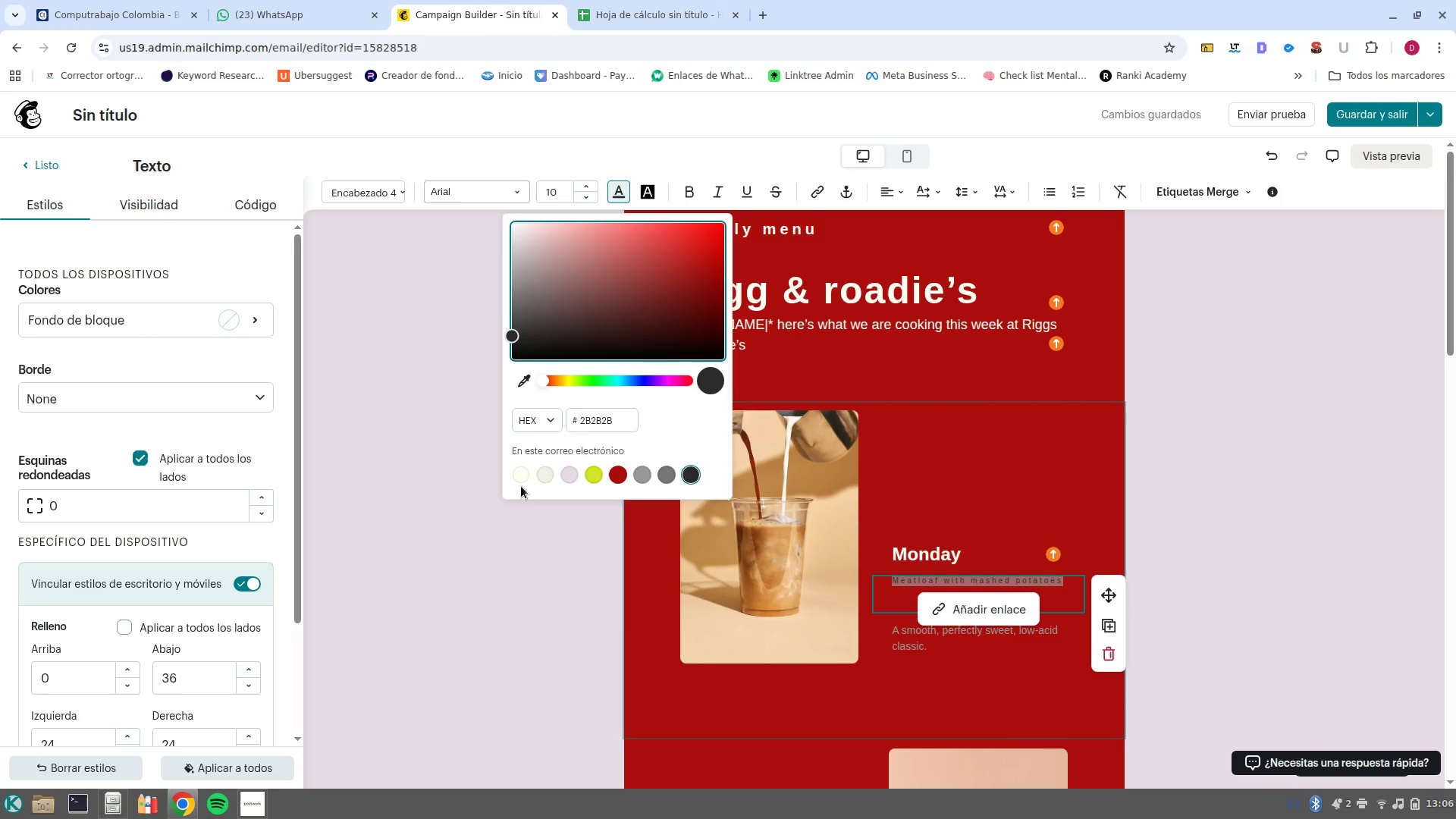 
left_click([519, 479])
 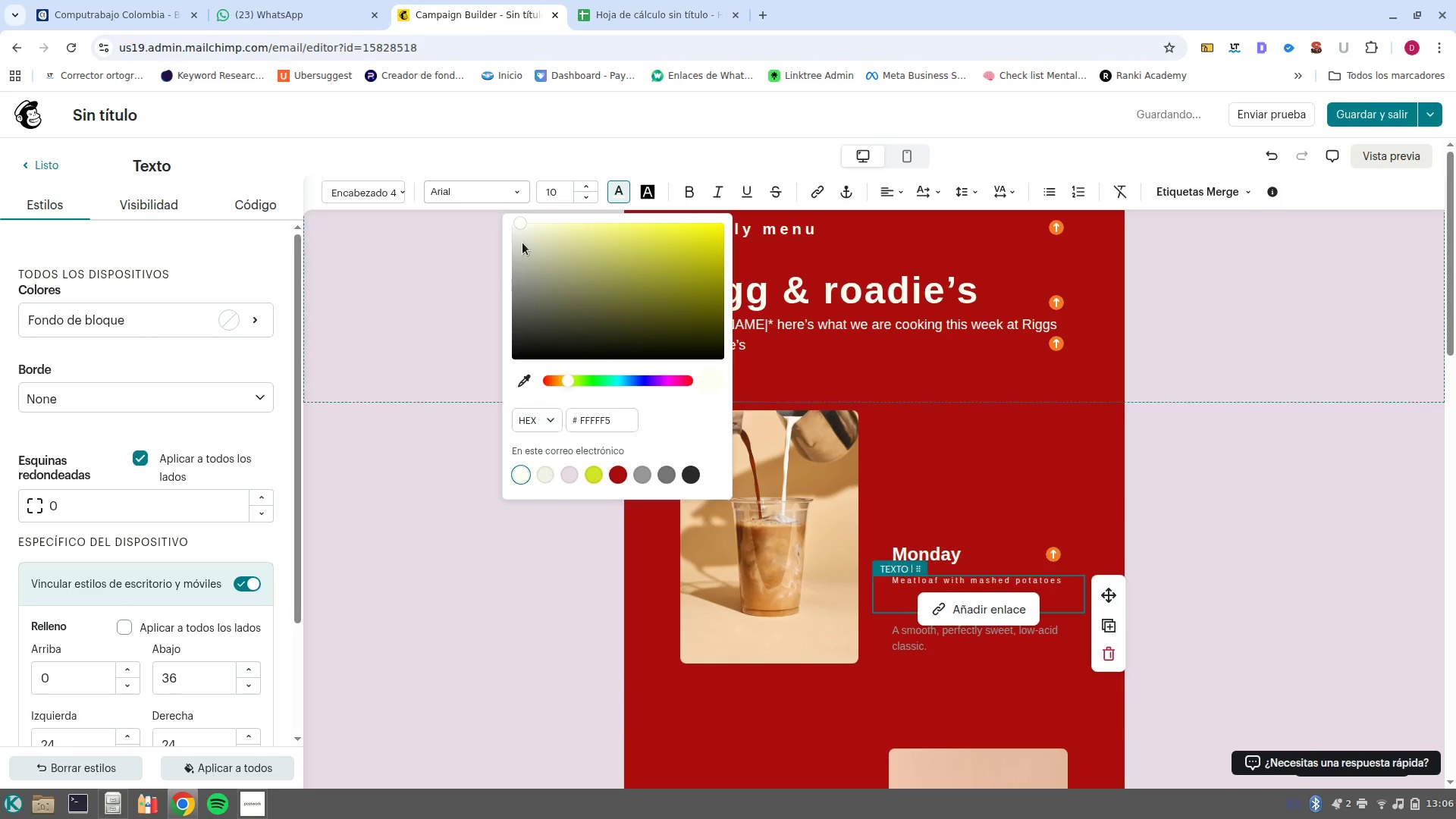 
left_click([482, 185])
 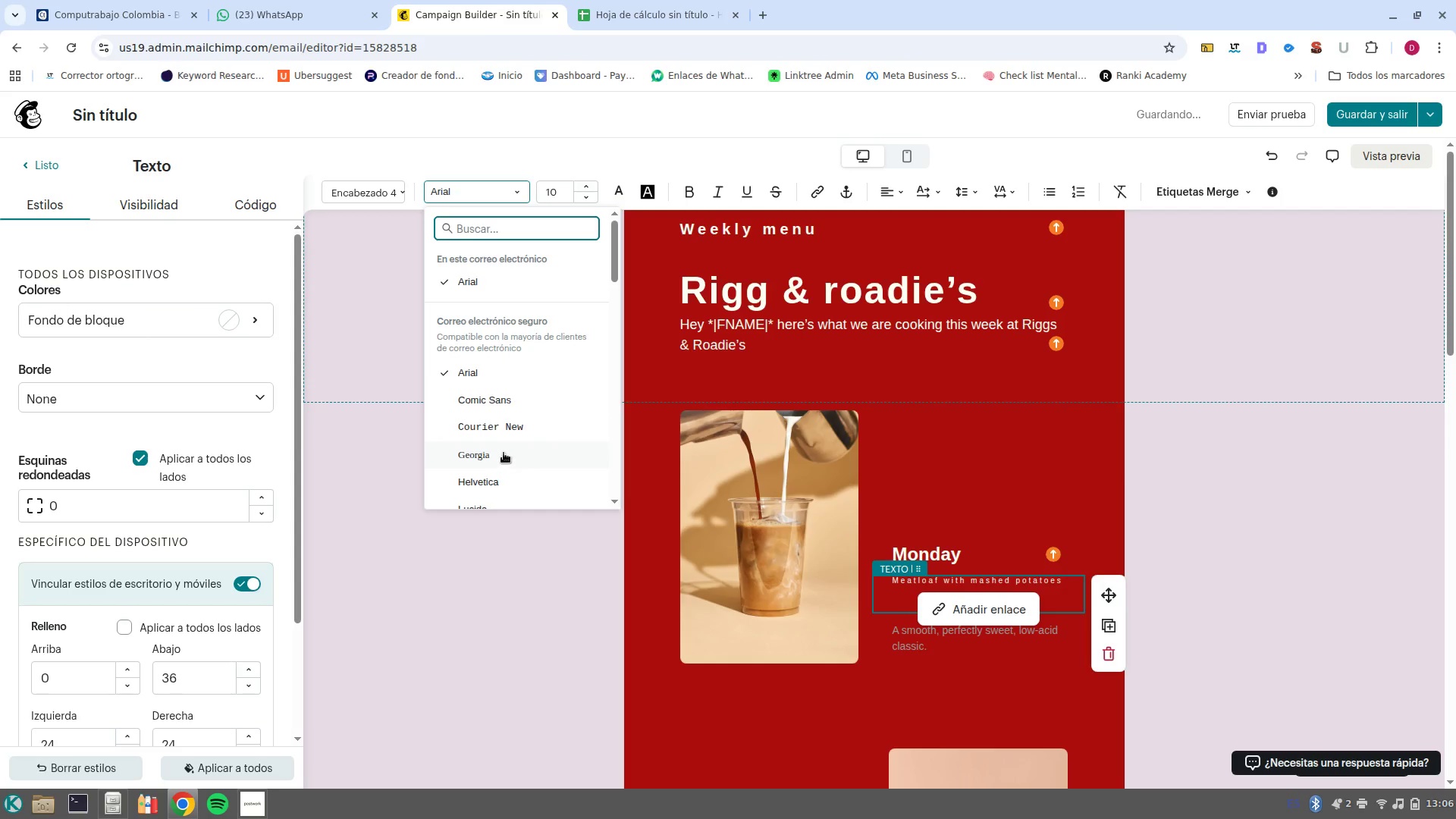 
left_click([507, 431])
 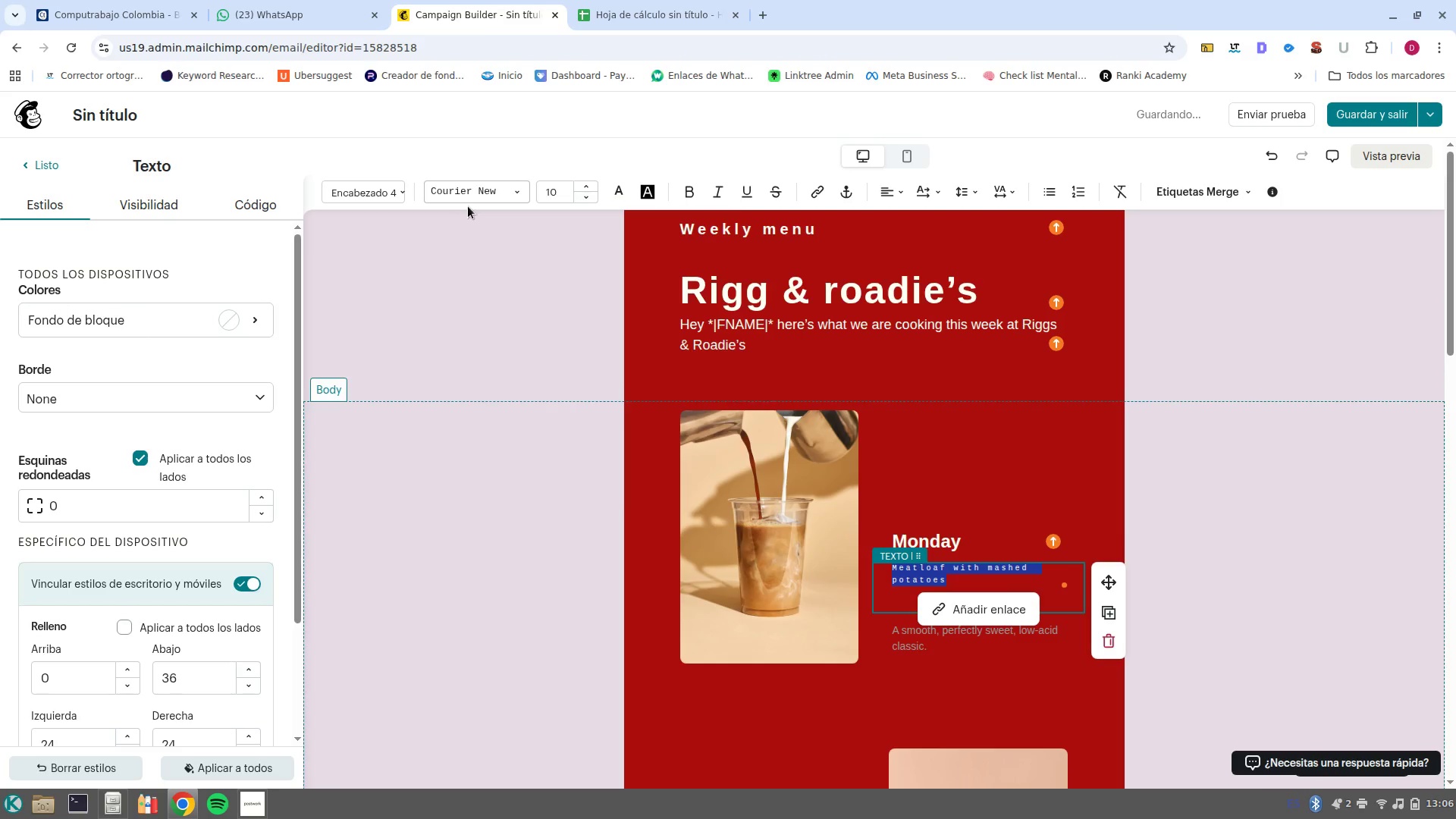 
left_click([500, 190])
 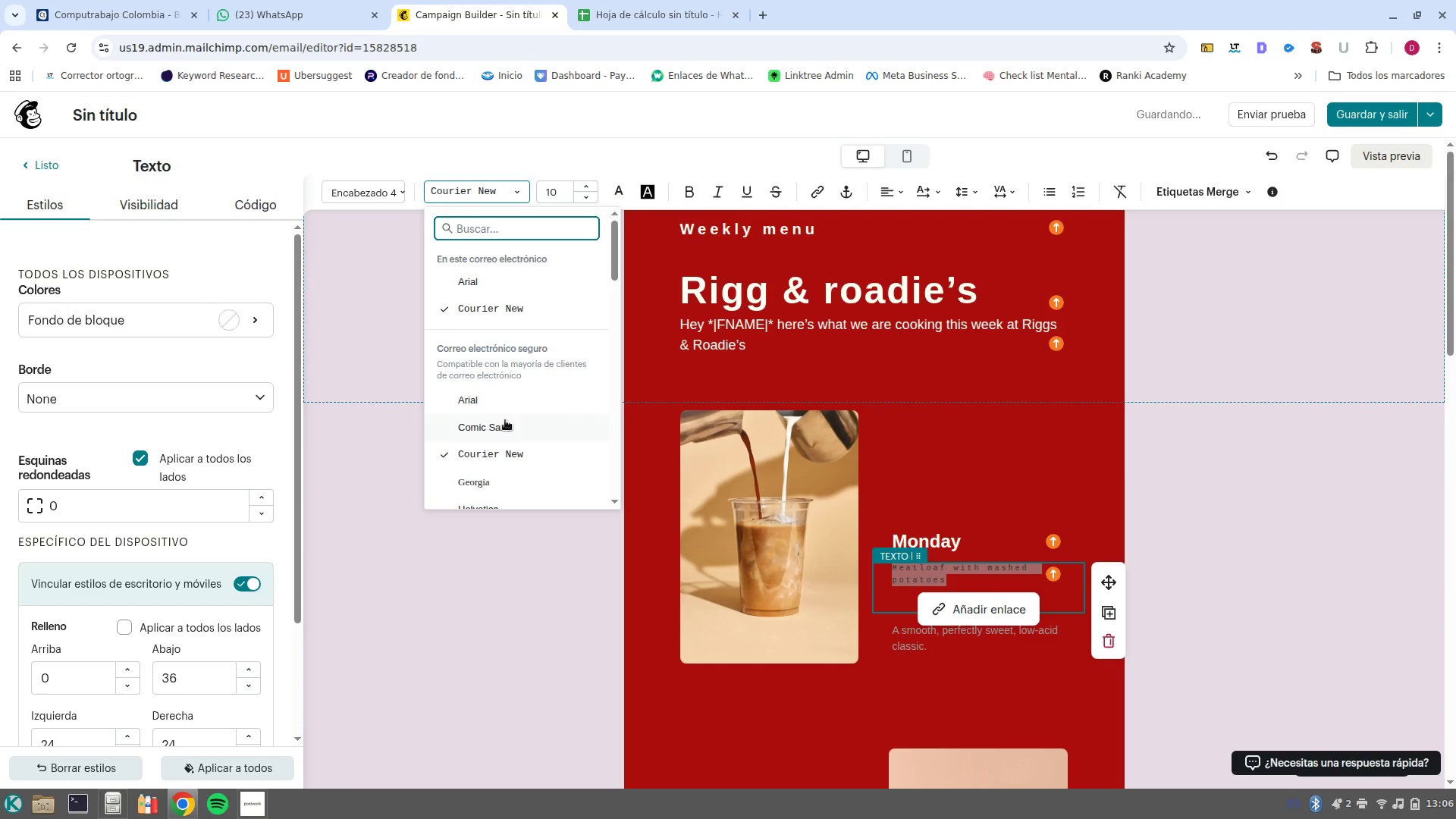 
left_click([505, 427])
 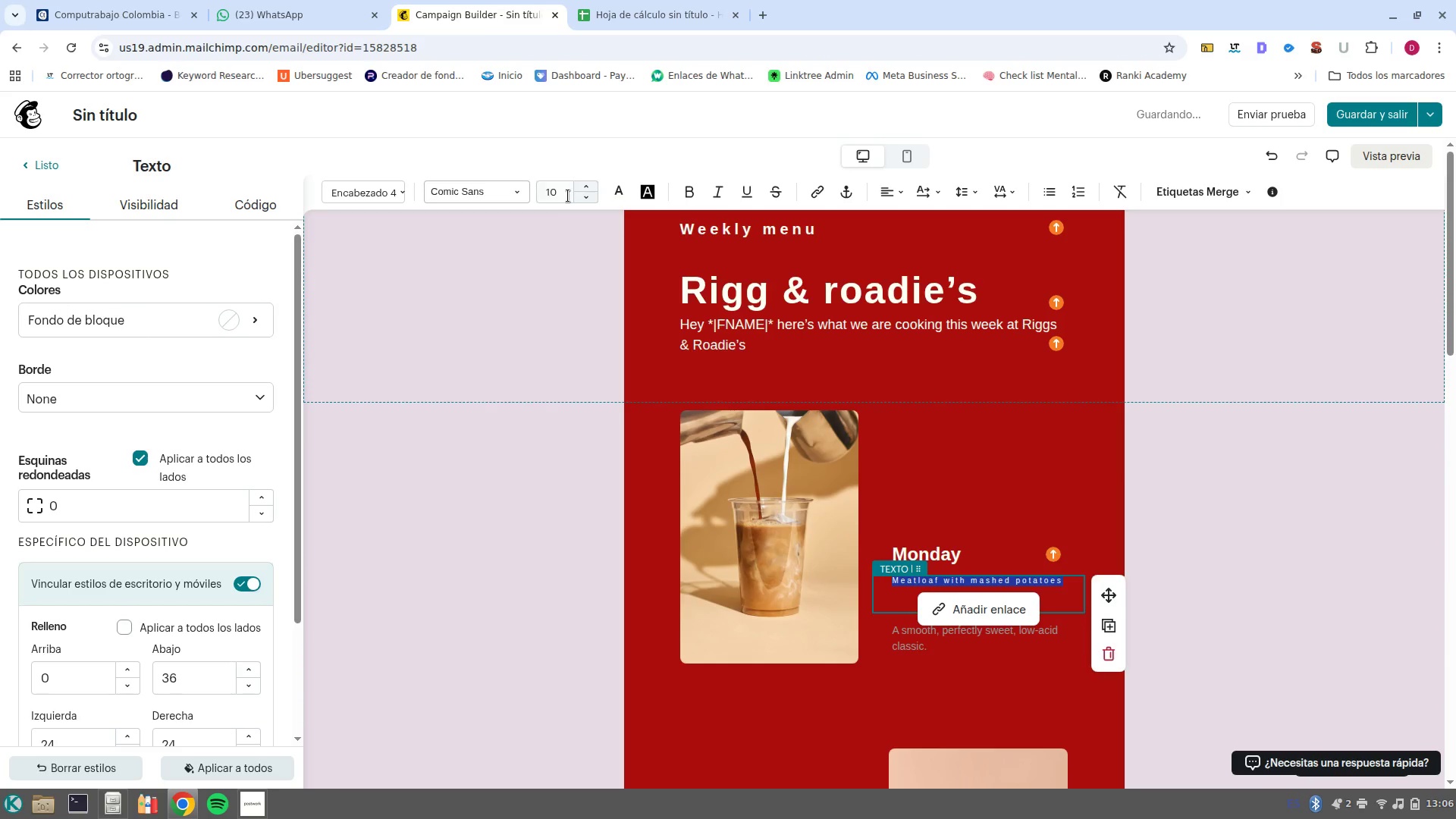 
left_click([566, 193])
 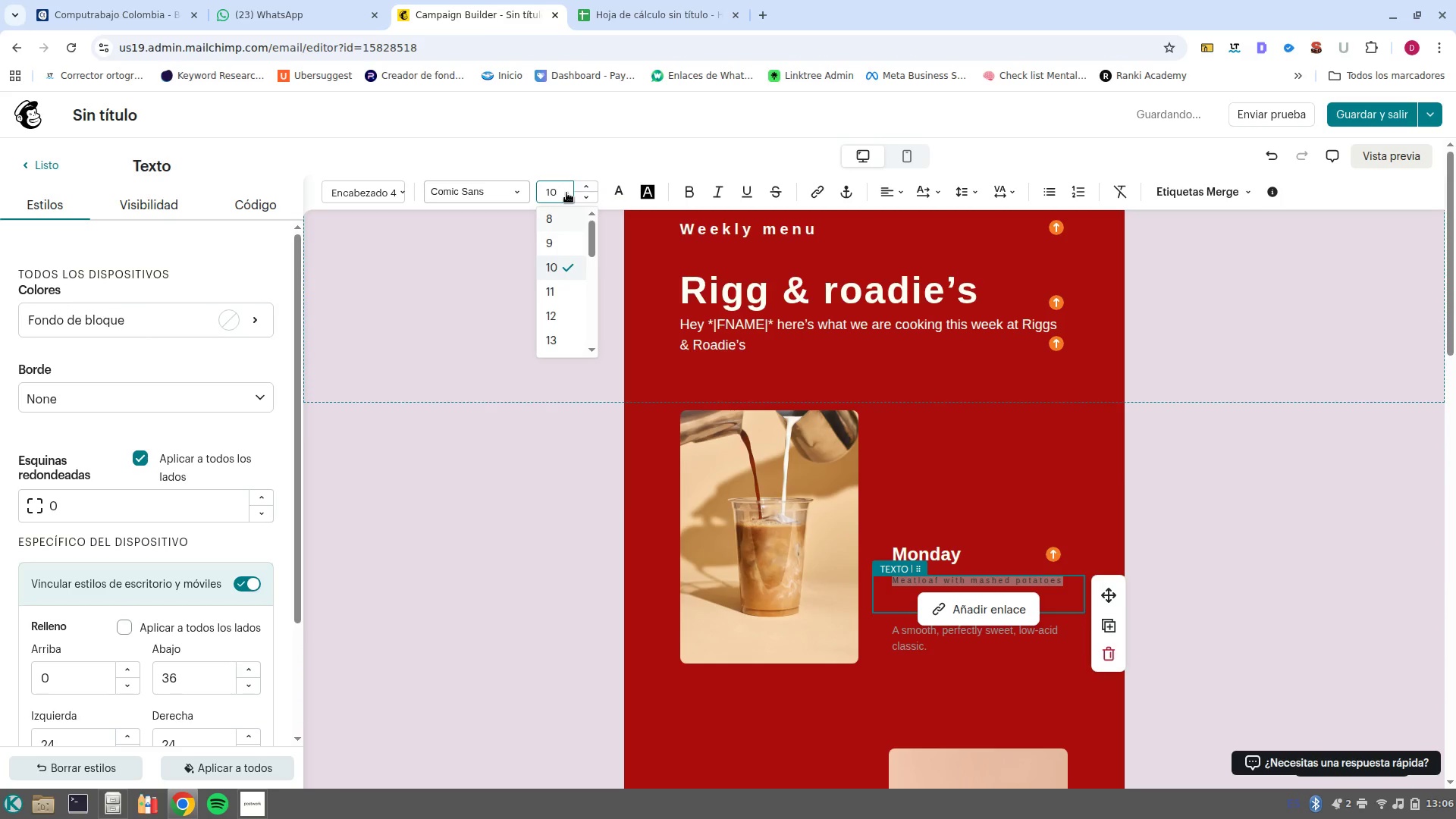 
key(Backspace)
key(Backspace)
key(Backspace)
type(20)
 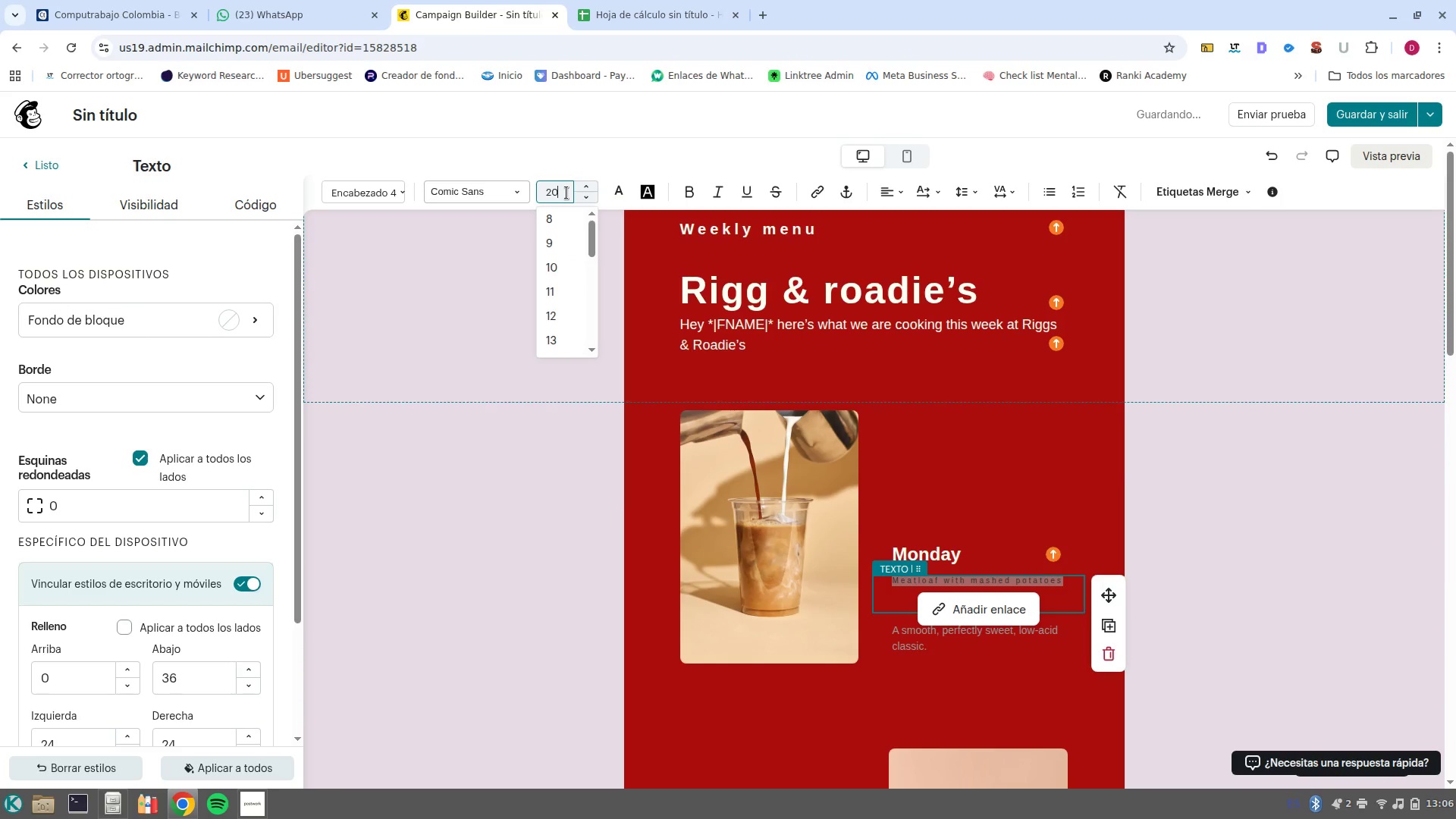 
key(Enter)
 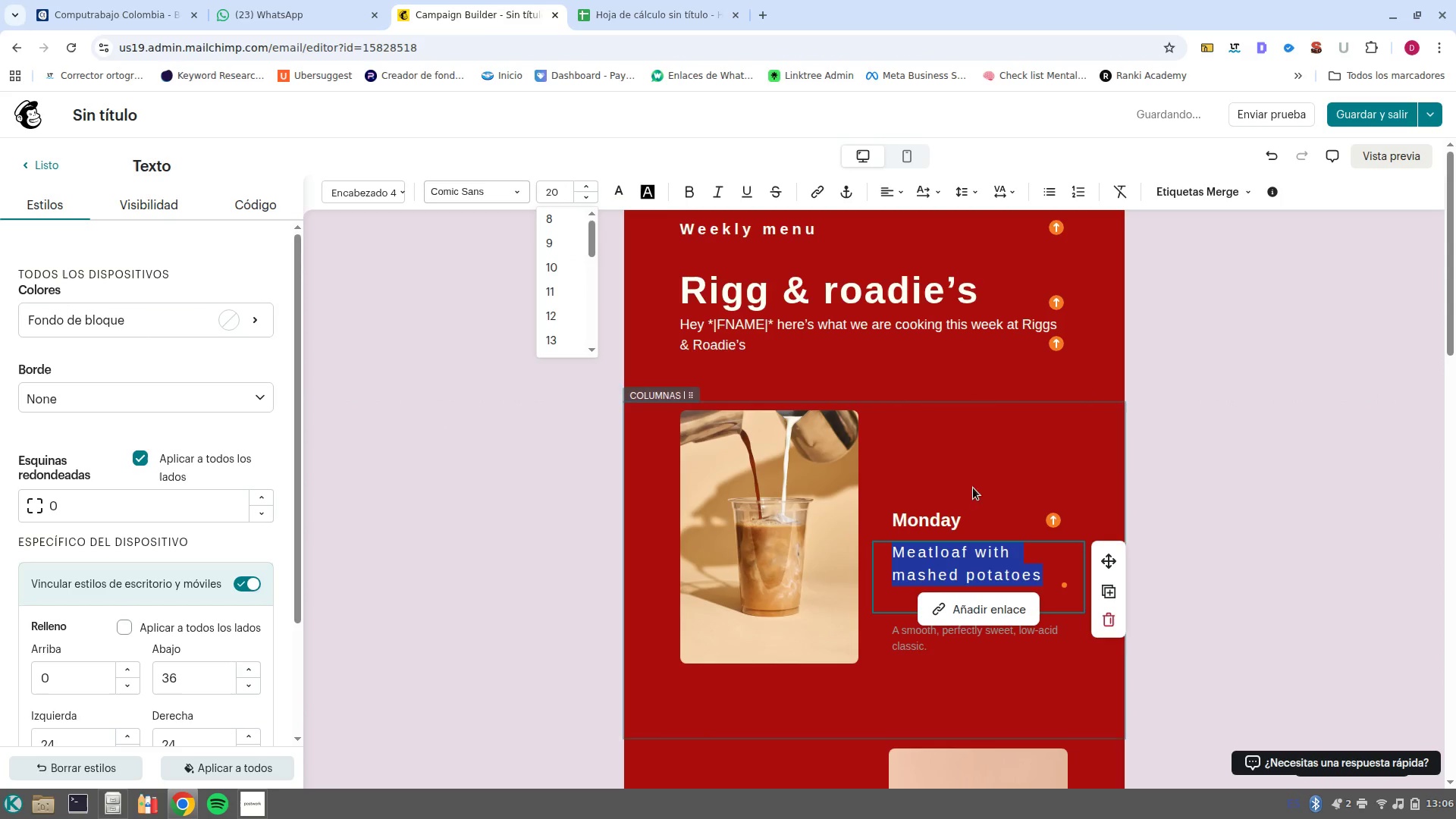 
left_click([977, 514])
 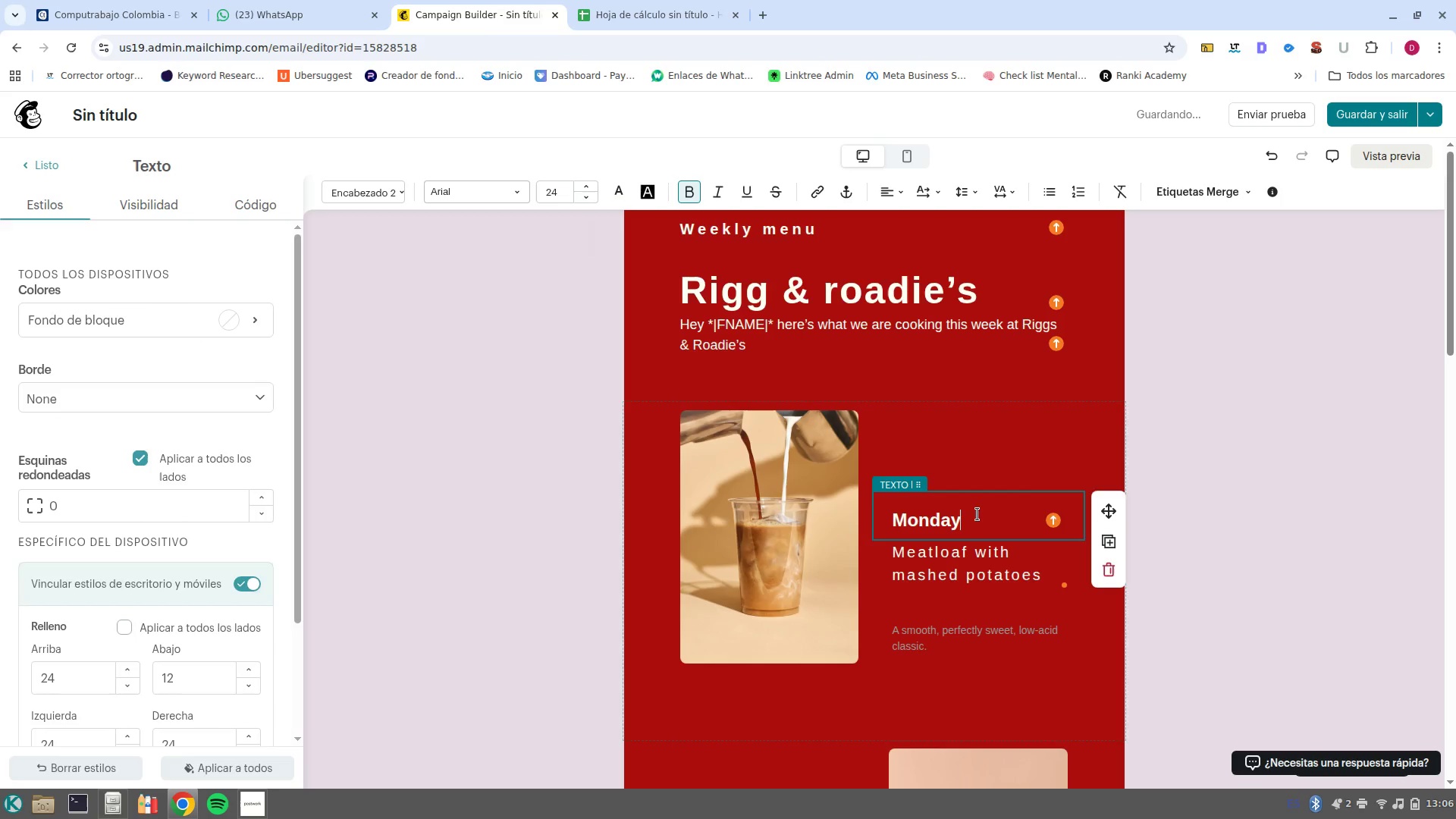 
left_click_drag(start_coordinate=[977, 514], to_coordinate=[857, 501])
 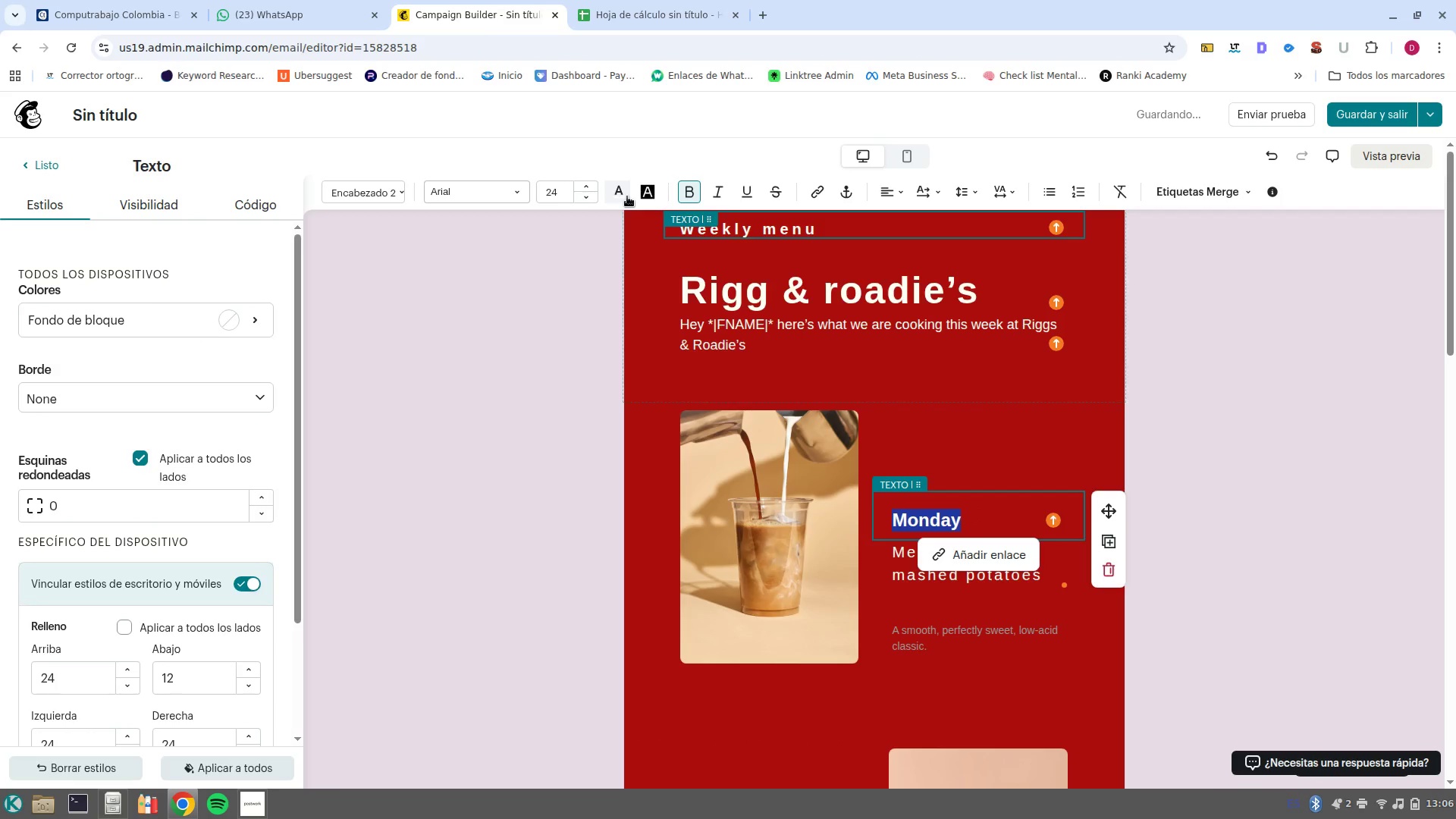 
left_click([616, 197])
 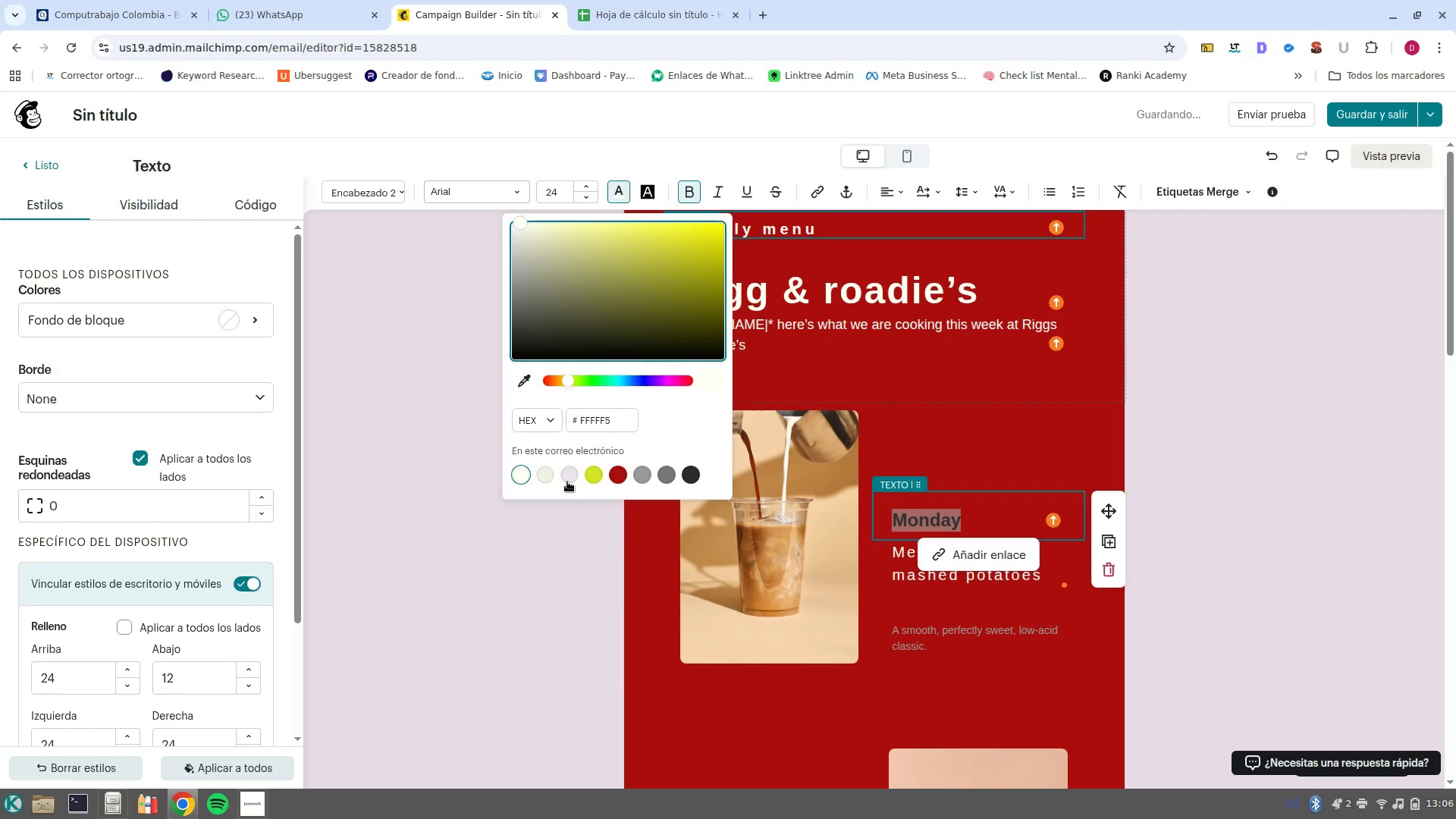 
left_click([567, 480])
 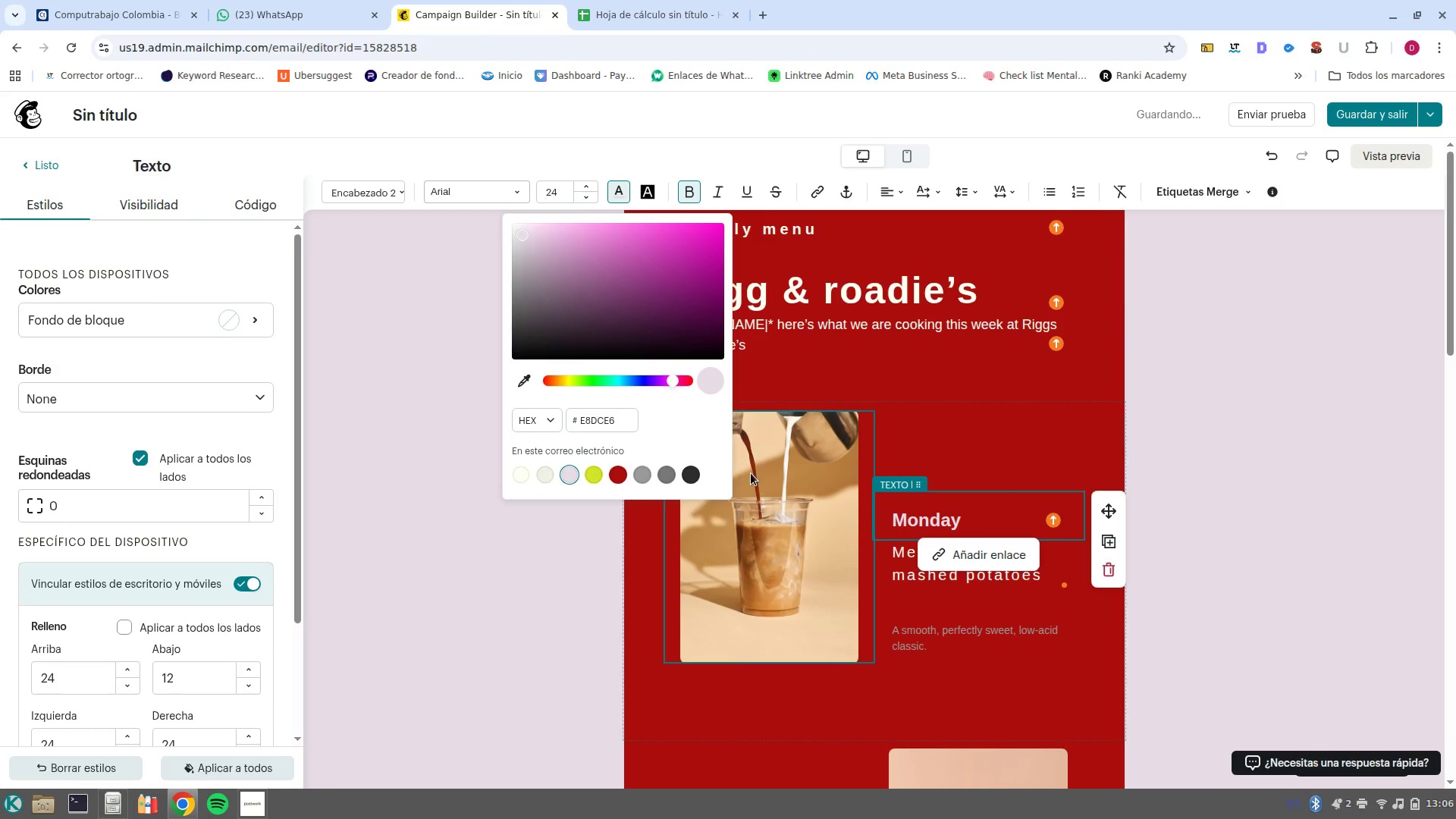 
left_click([1256, 497])
 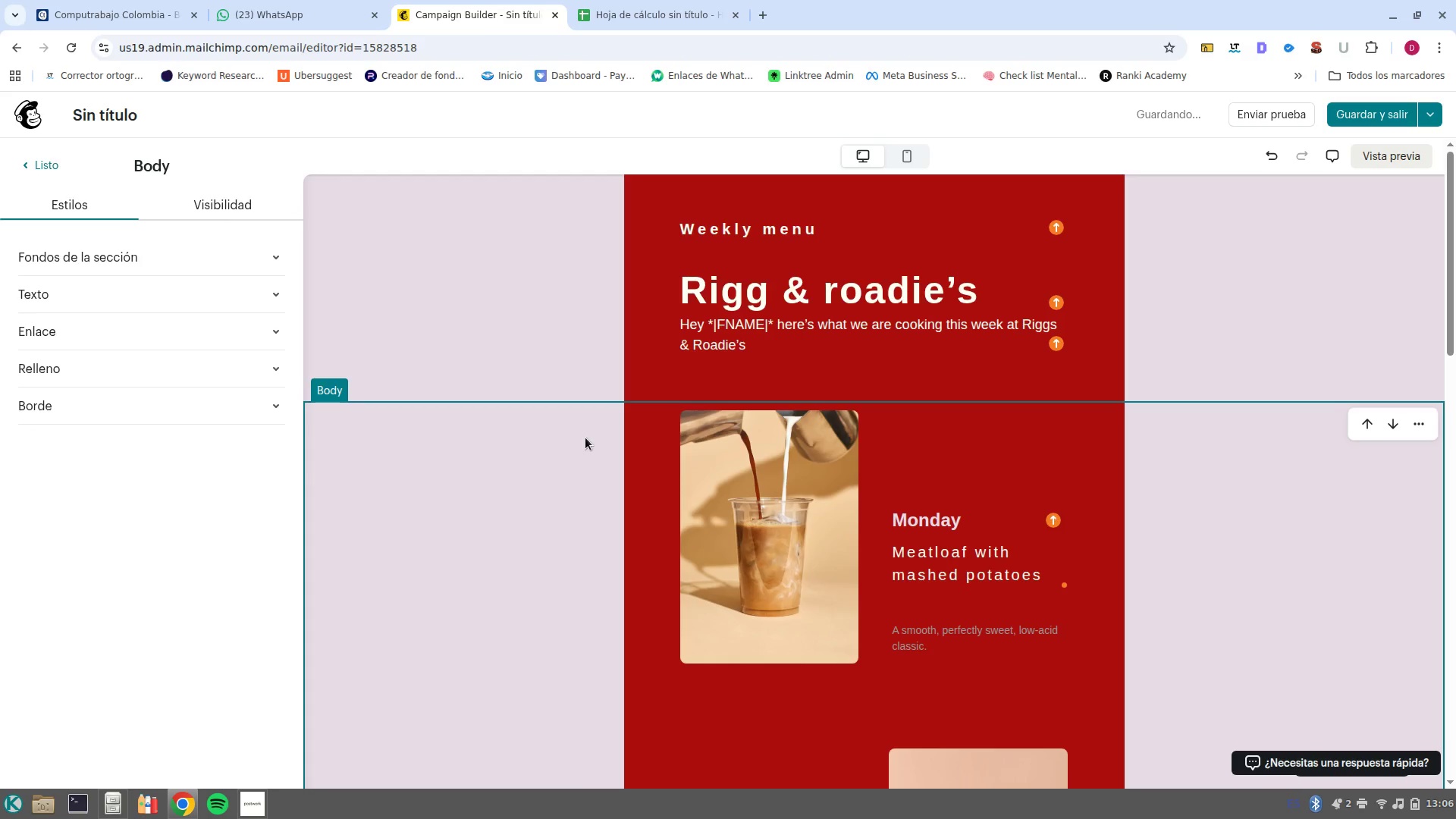 
wait(7.44)
 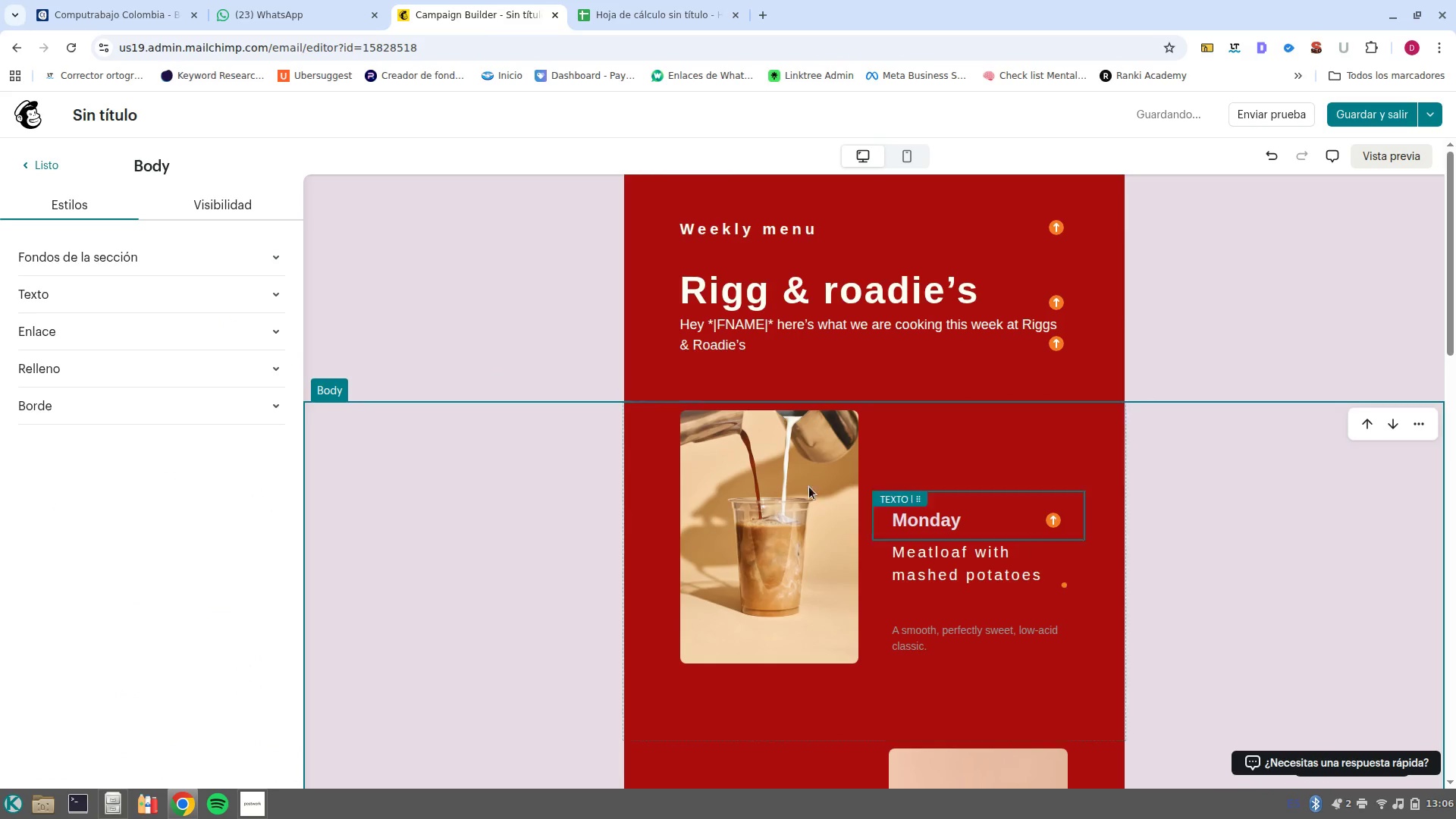 
scroll: coordinate [772, 474], scroll_direction: up, amount: 1.0
 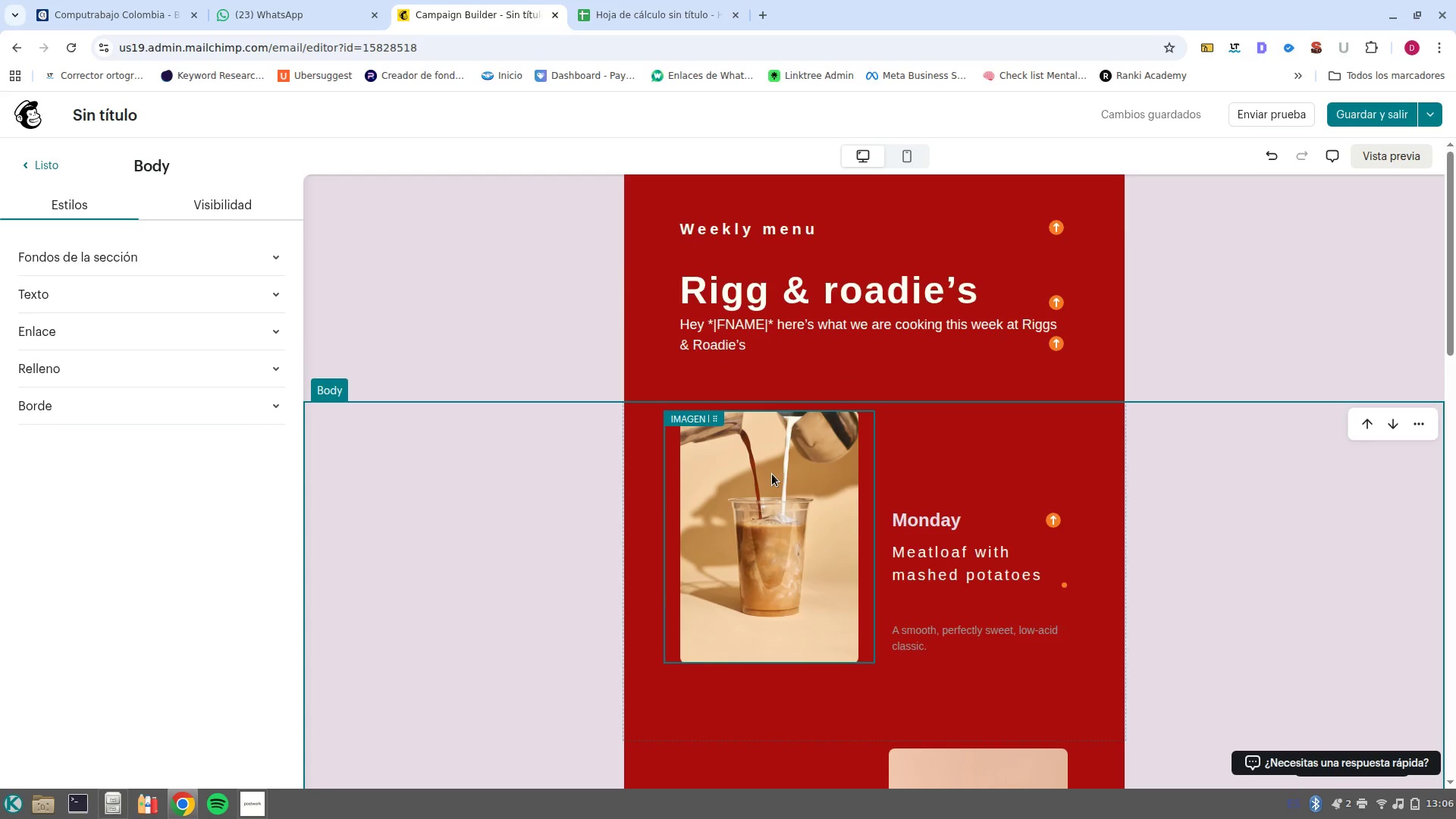 
scroll: coordinate [824, 522], scroll_direction: down, amount: 2.0
 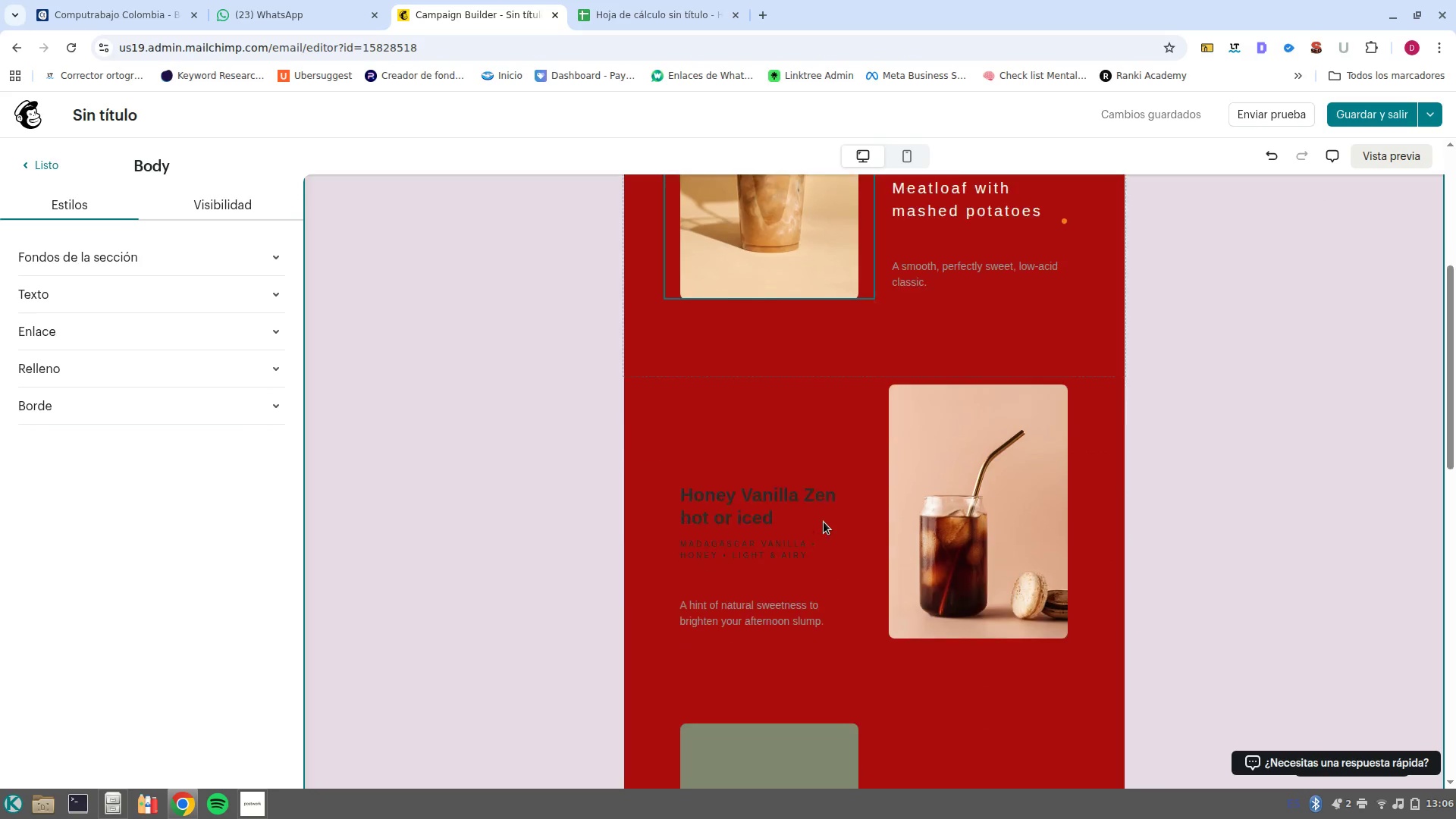 
scroll: coordinate [824, 520], scroll_direction: up, amount: 1.0
 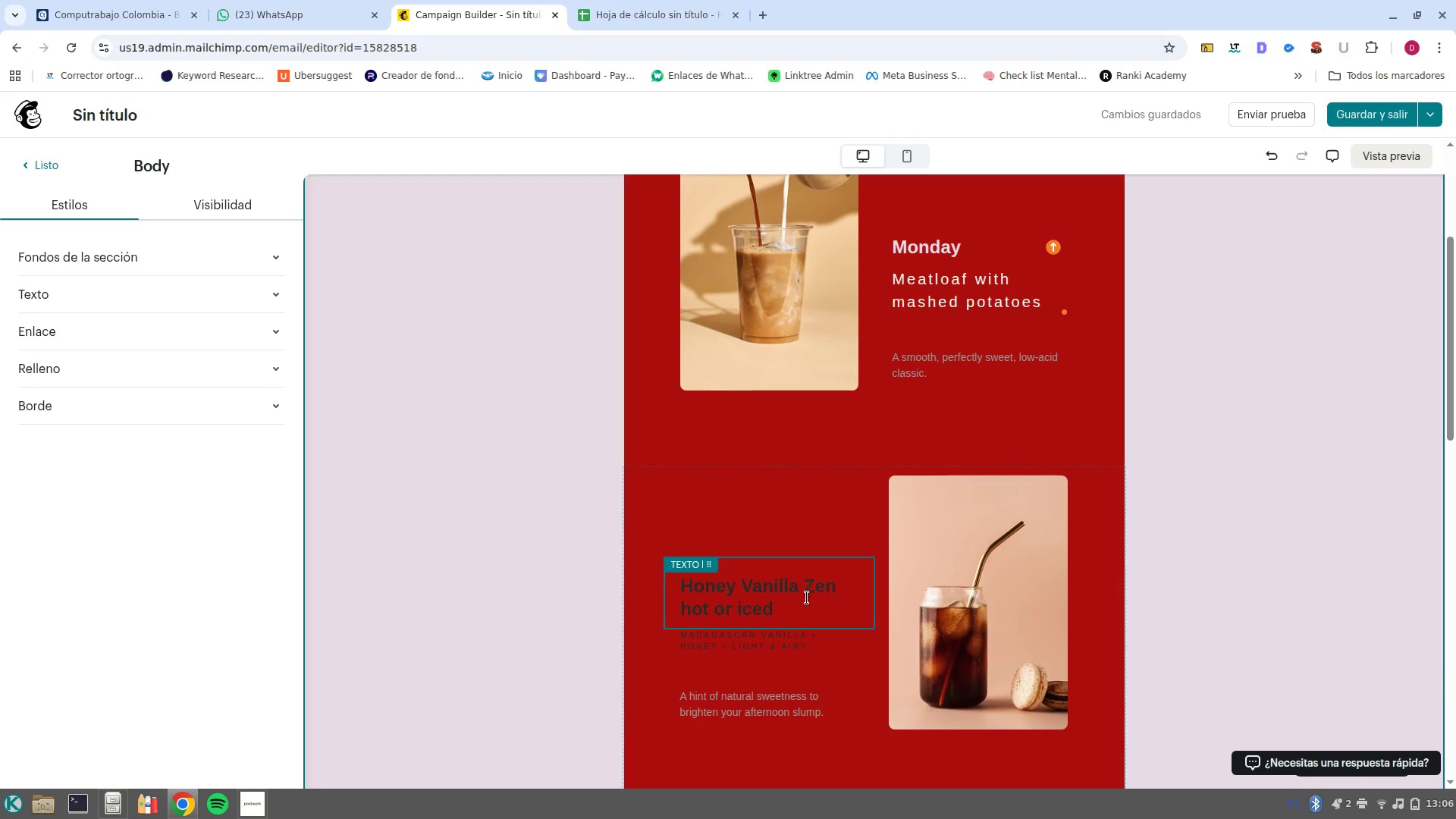 
left_click_drag(start_coordinate=[805, 607], to_coordinate=[670, 594])
 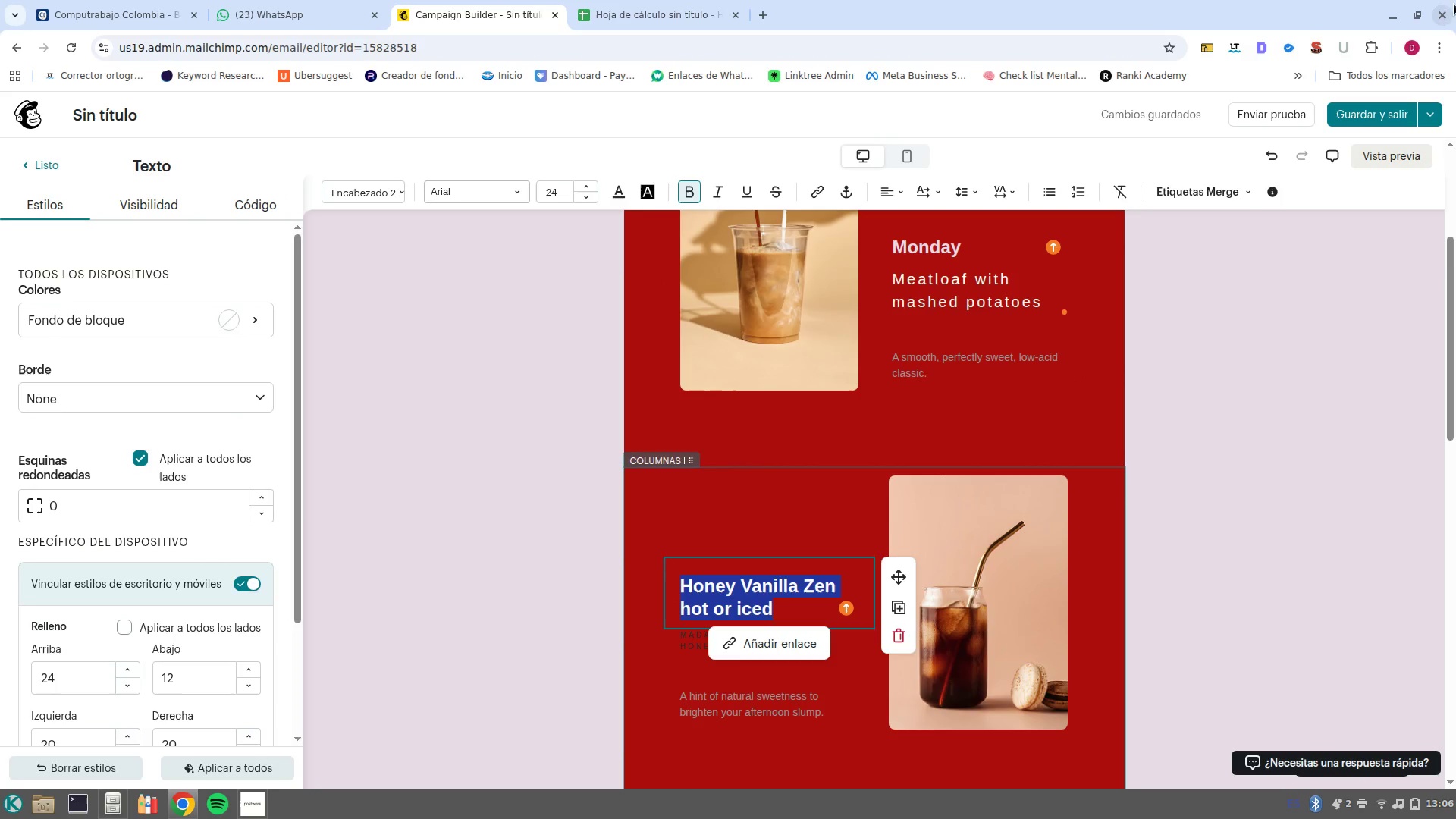 
type(Tuesdays)
 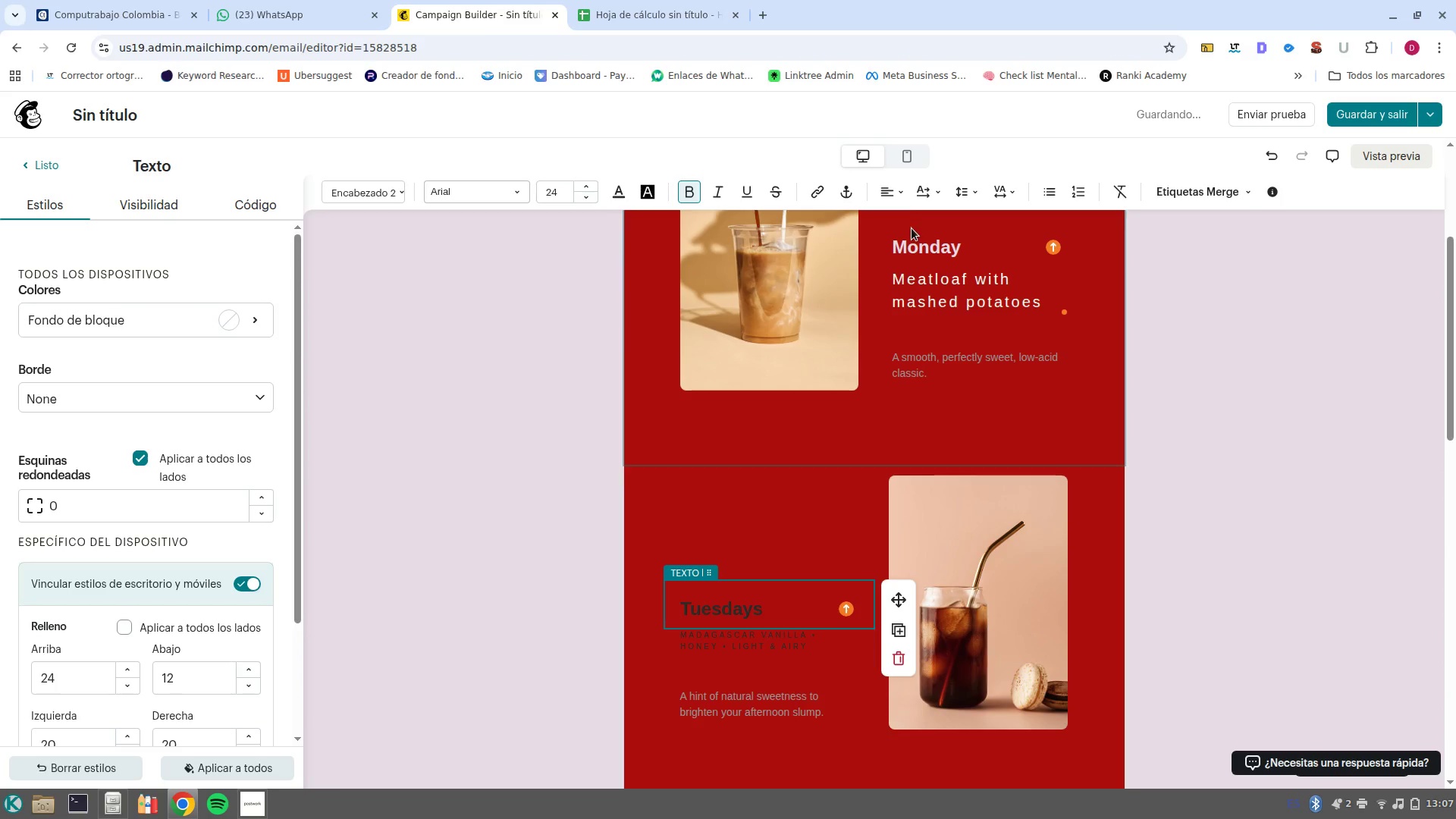 
wait(7.58)
 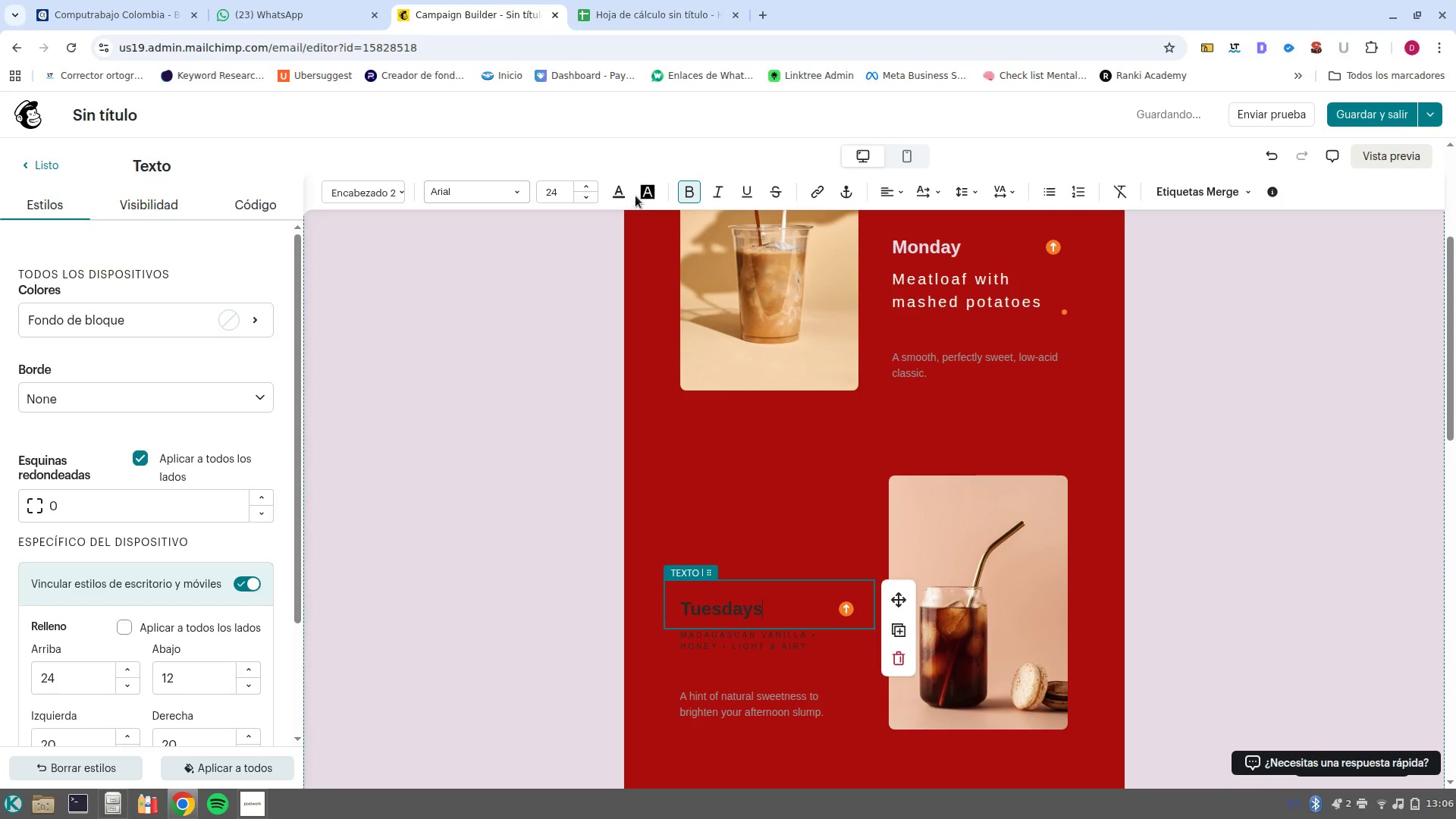 
left_click([924, 226])
 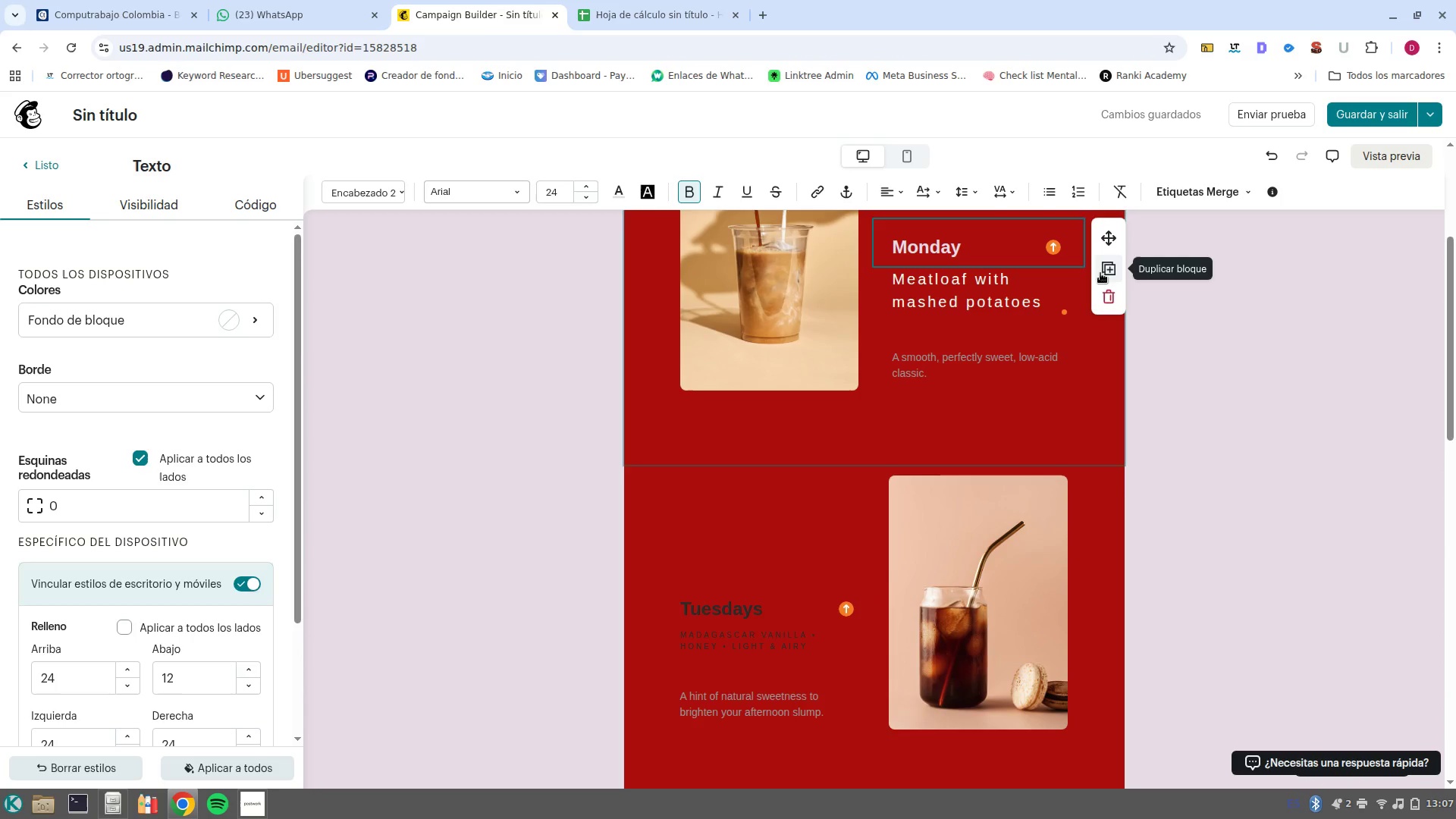 
left_click([1100, 273])
 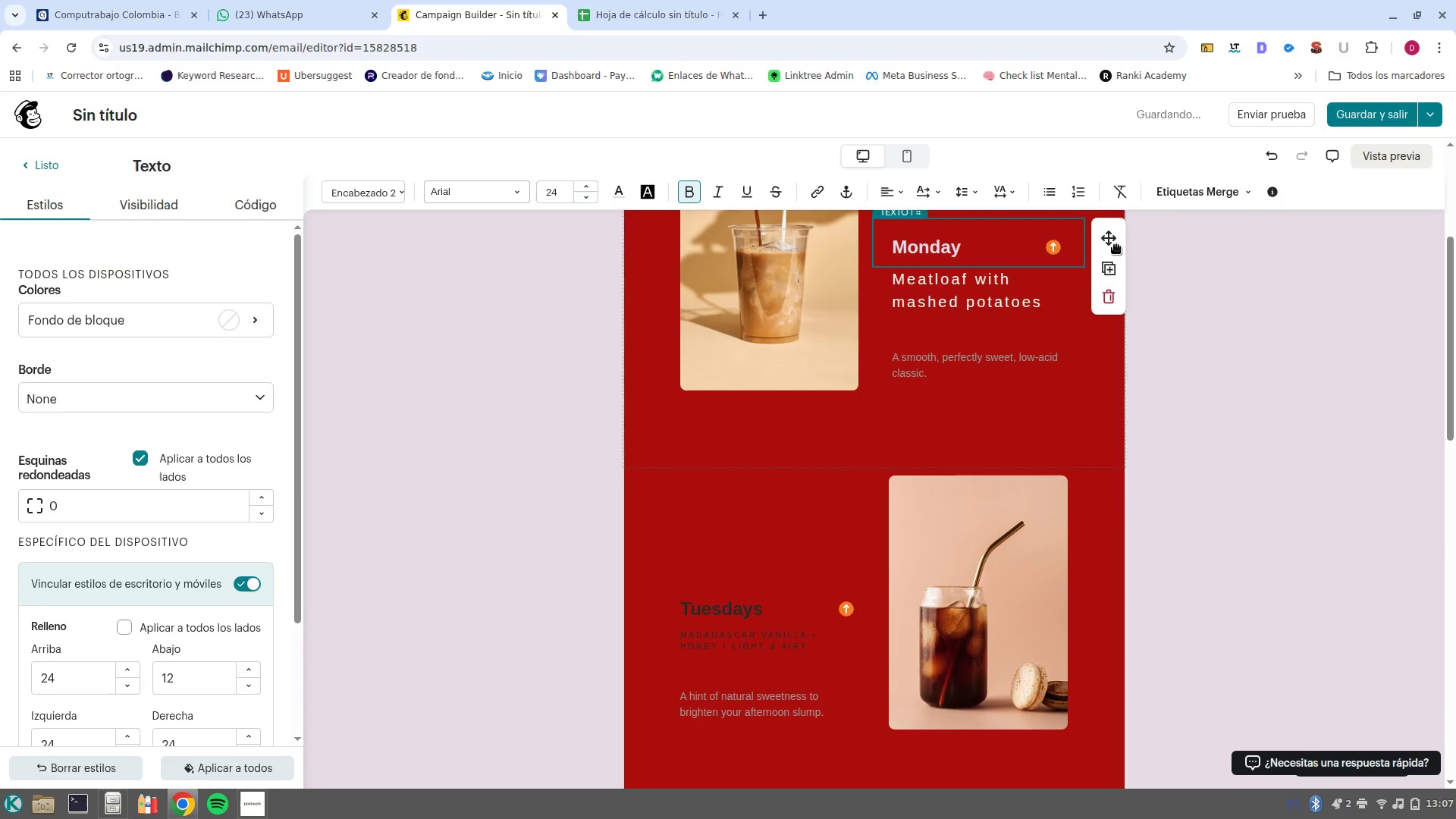 
left_click_drag(start_coordinate=[1107, 232], to_coordinate=[731, 601])
 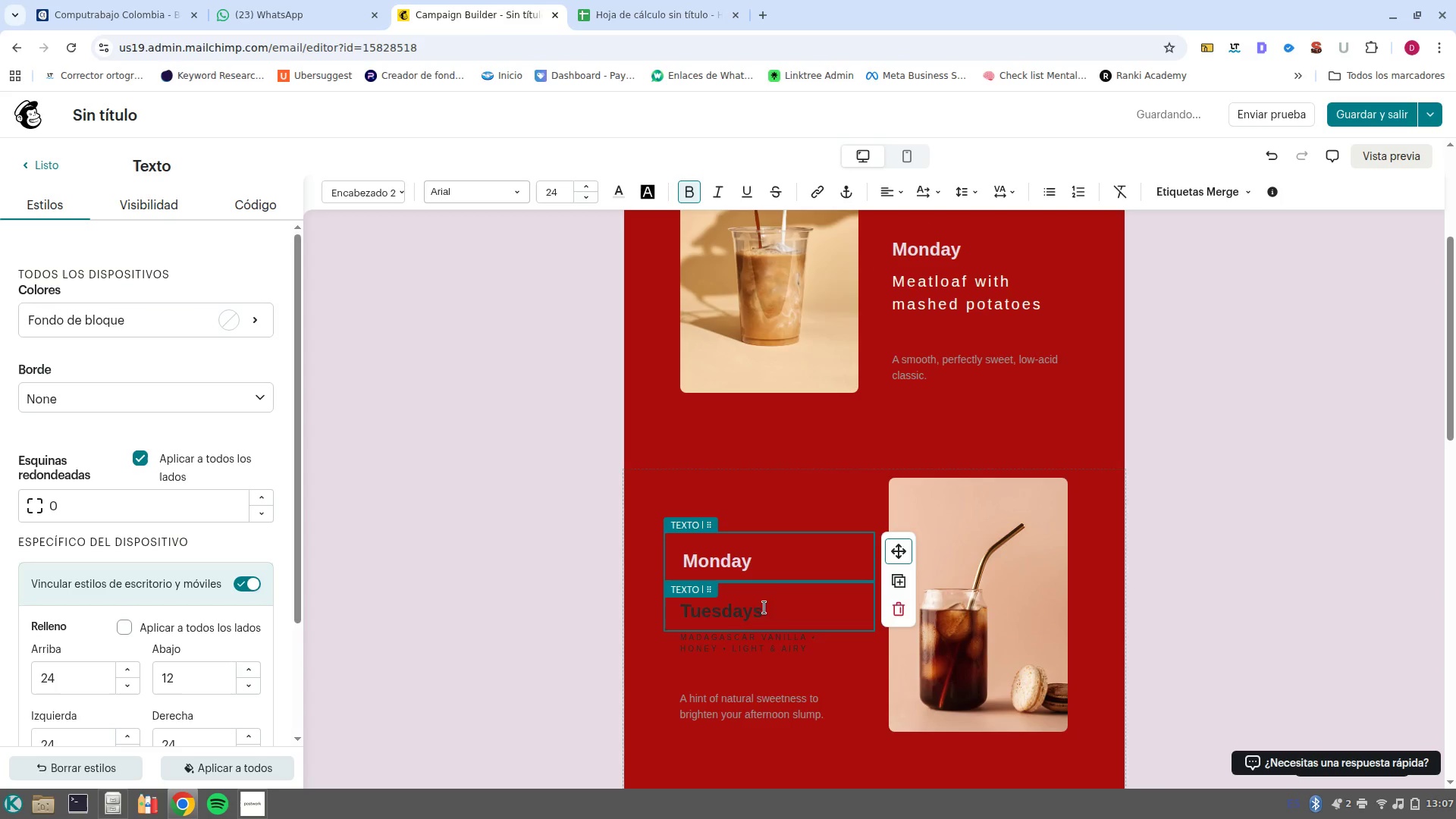 
left_click_drag(start_coordinate=[786, 604], to_coordinate=[673, 597])
 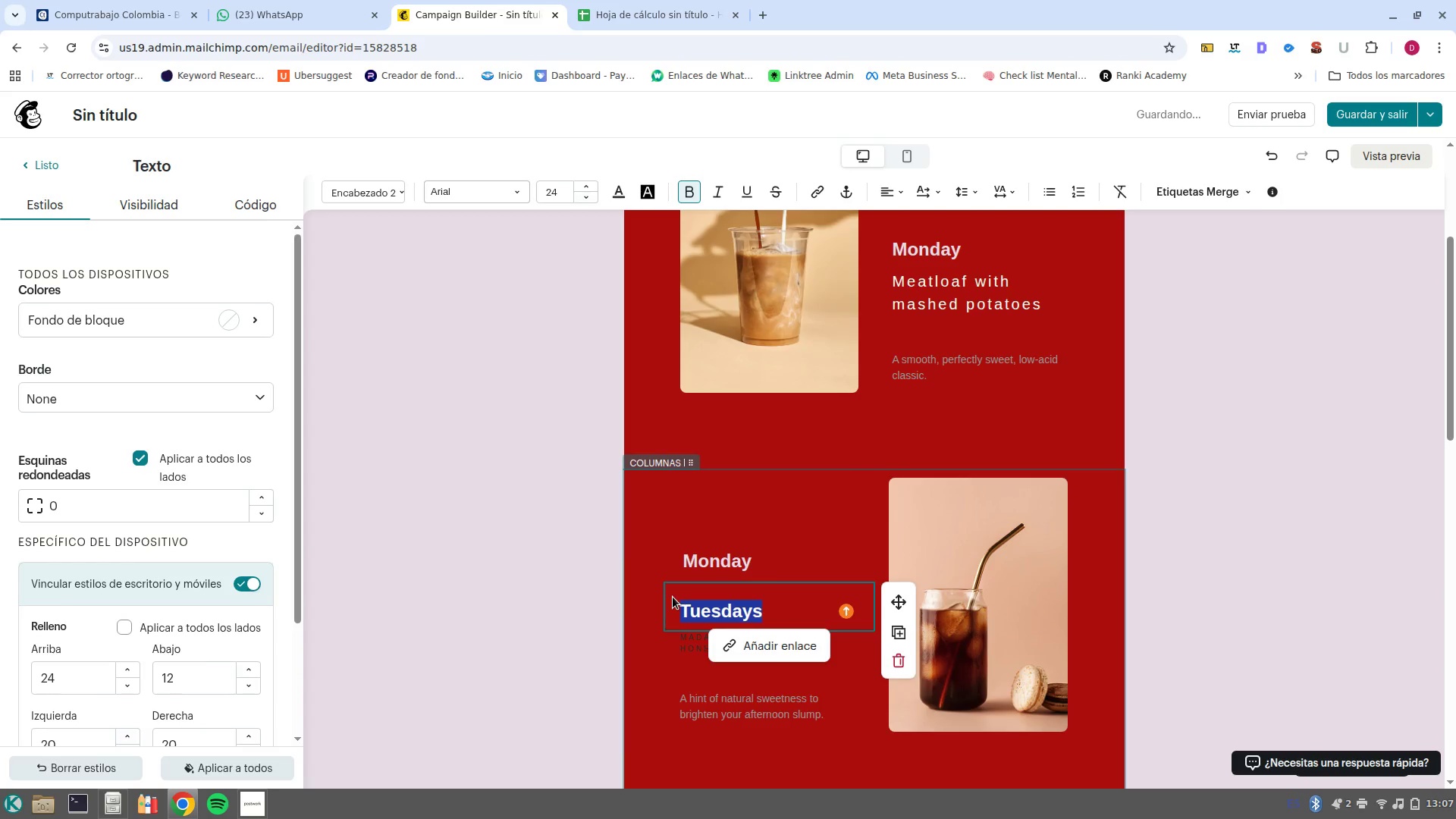 
key(Backspace)
 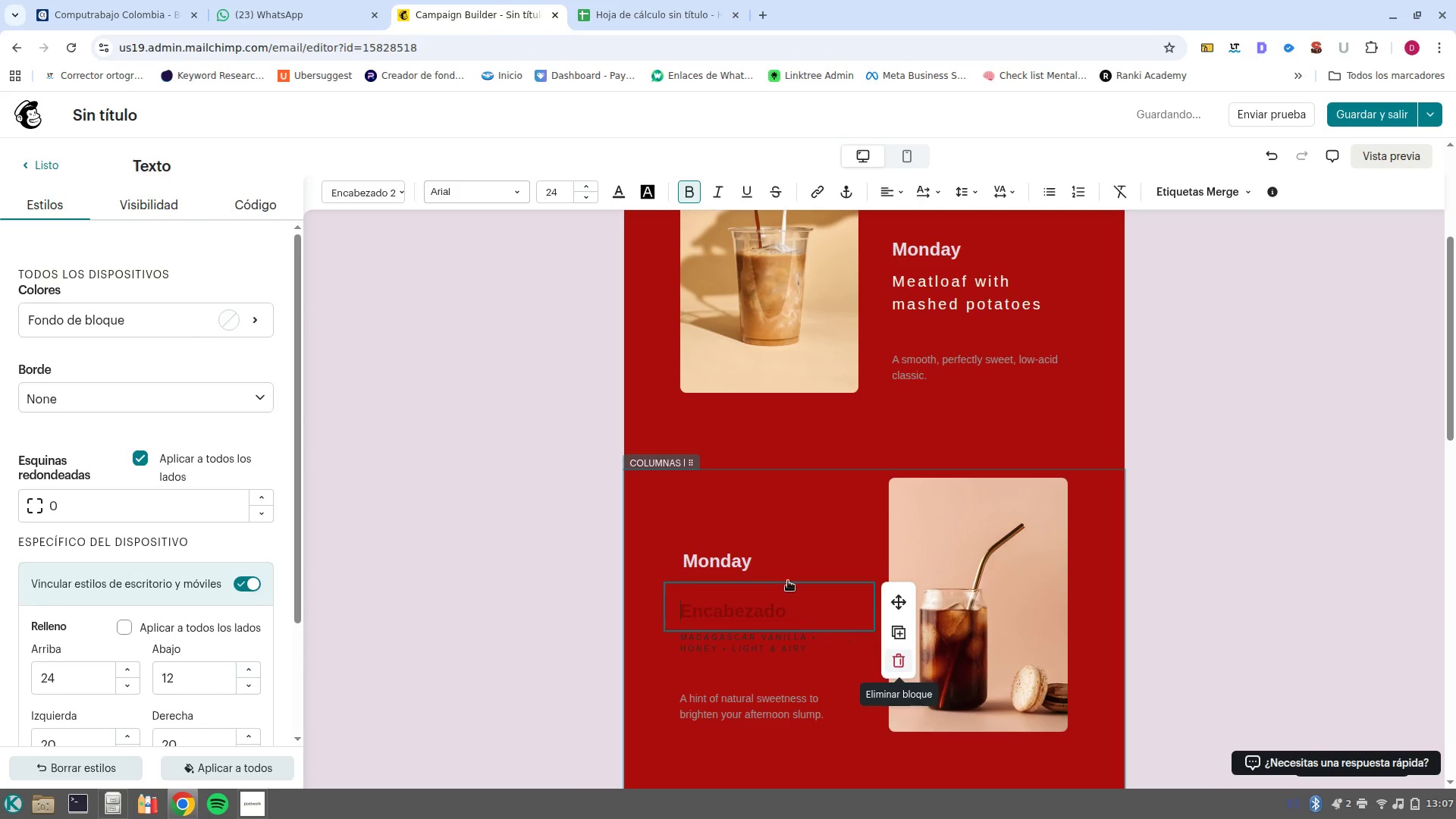 
left_click([746, 610])
 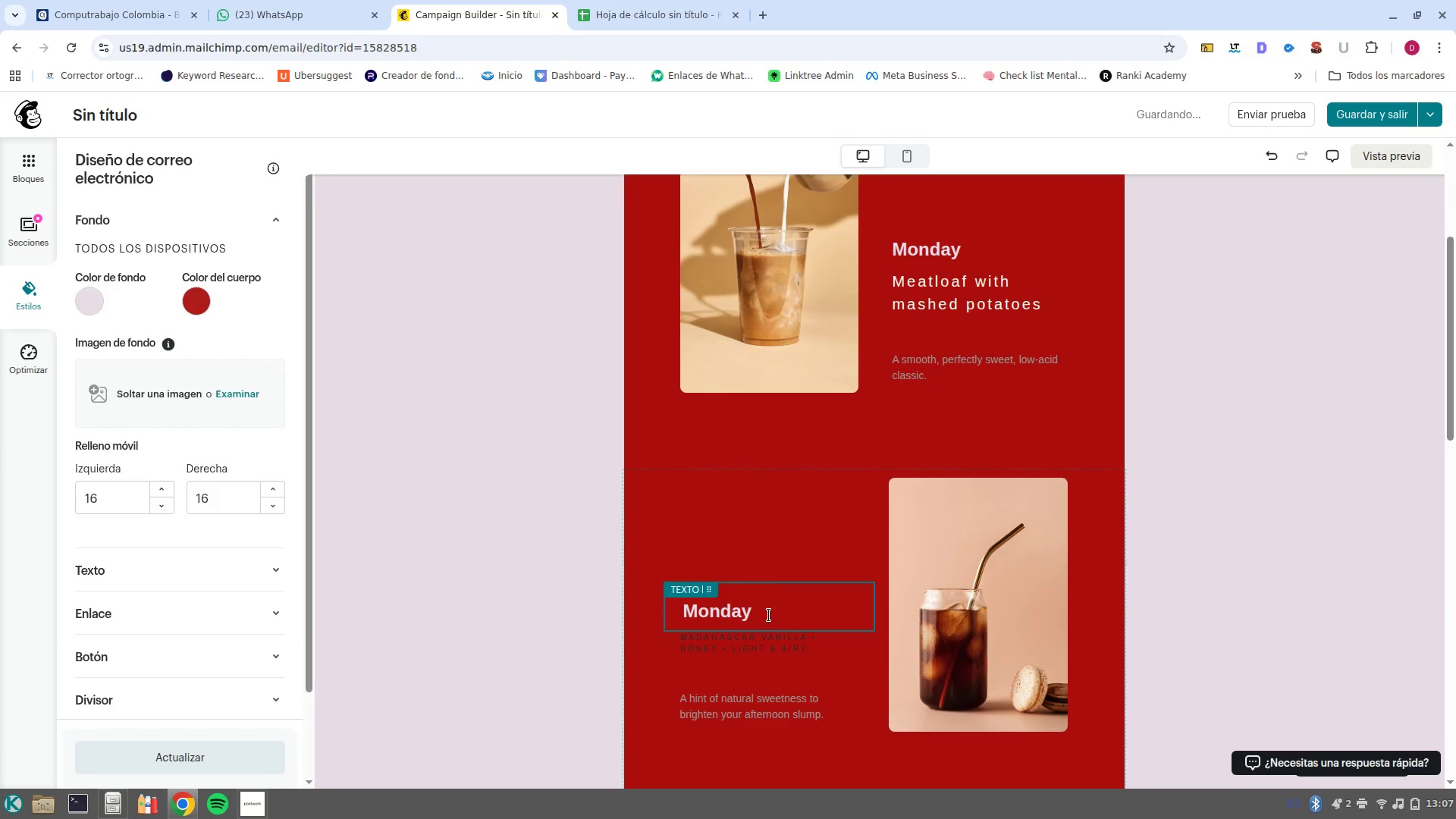 
left_click([769, 615])
 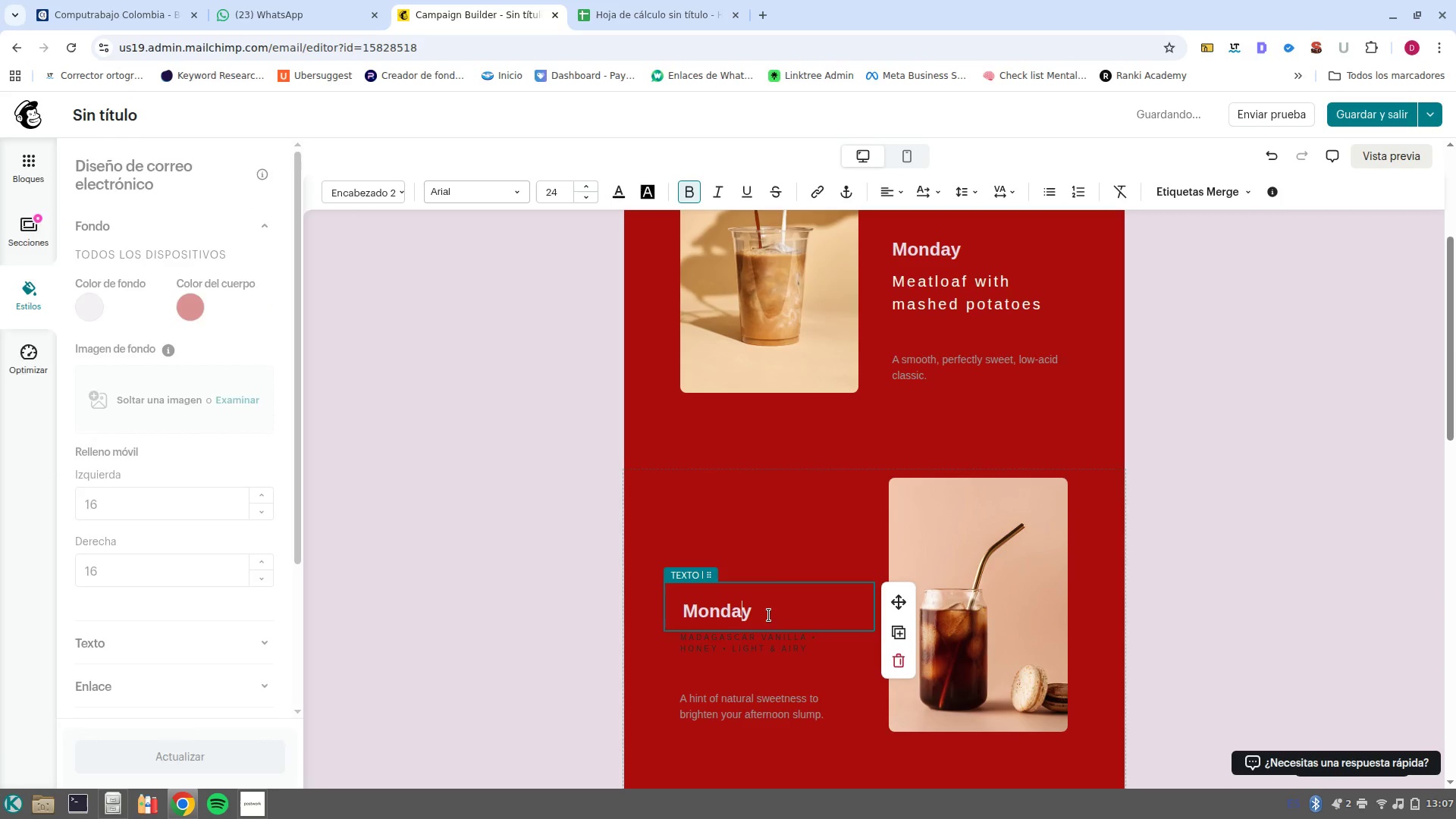 
left_click([769, 615])
 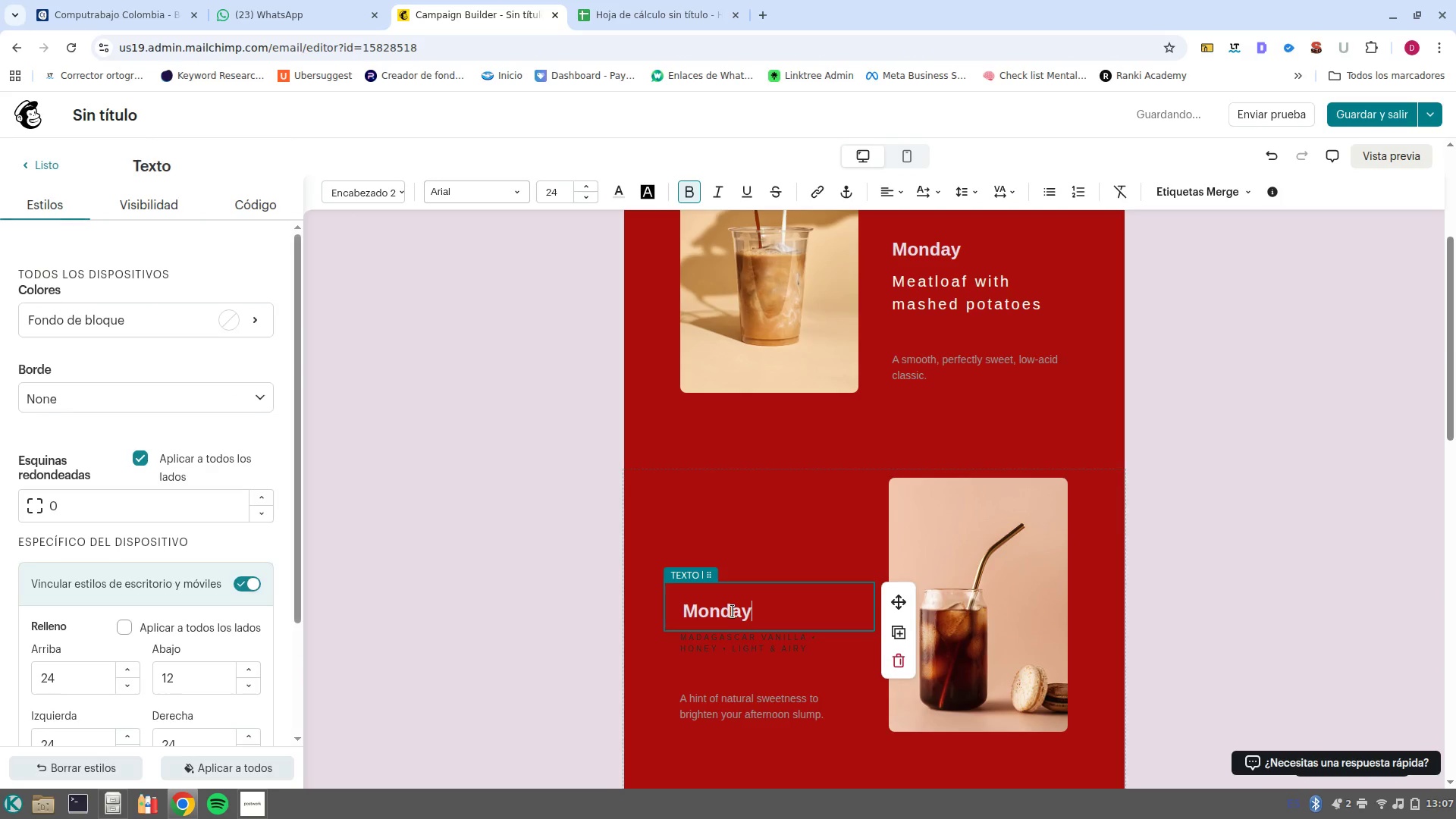 
double_click([733, 611])
 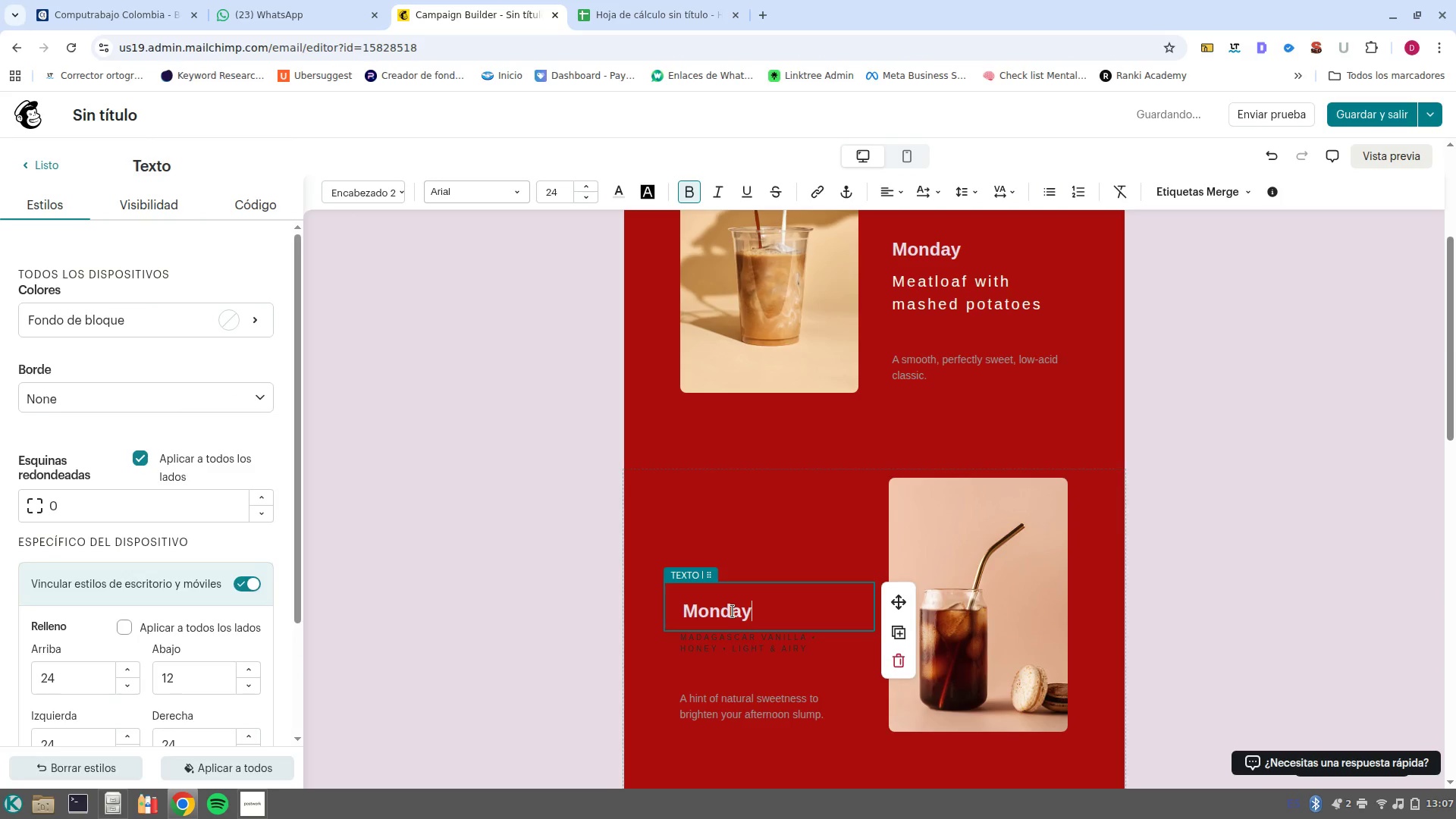 
triple_click([733, 611])
 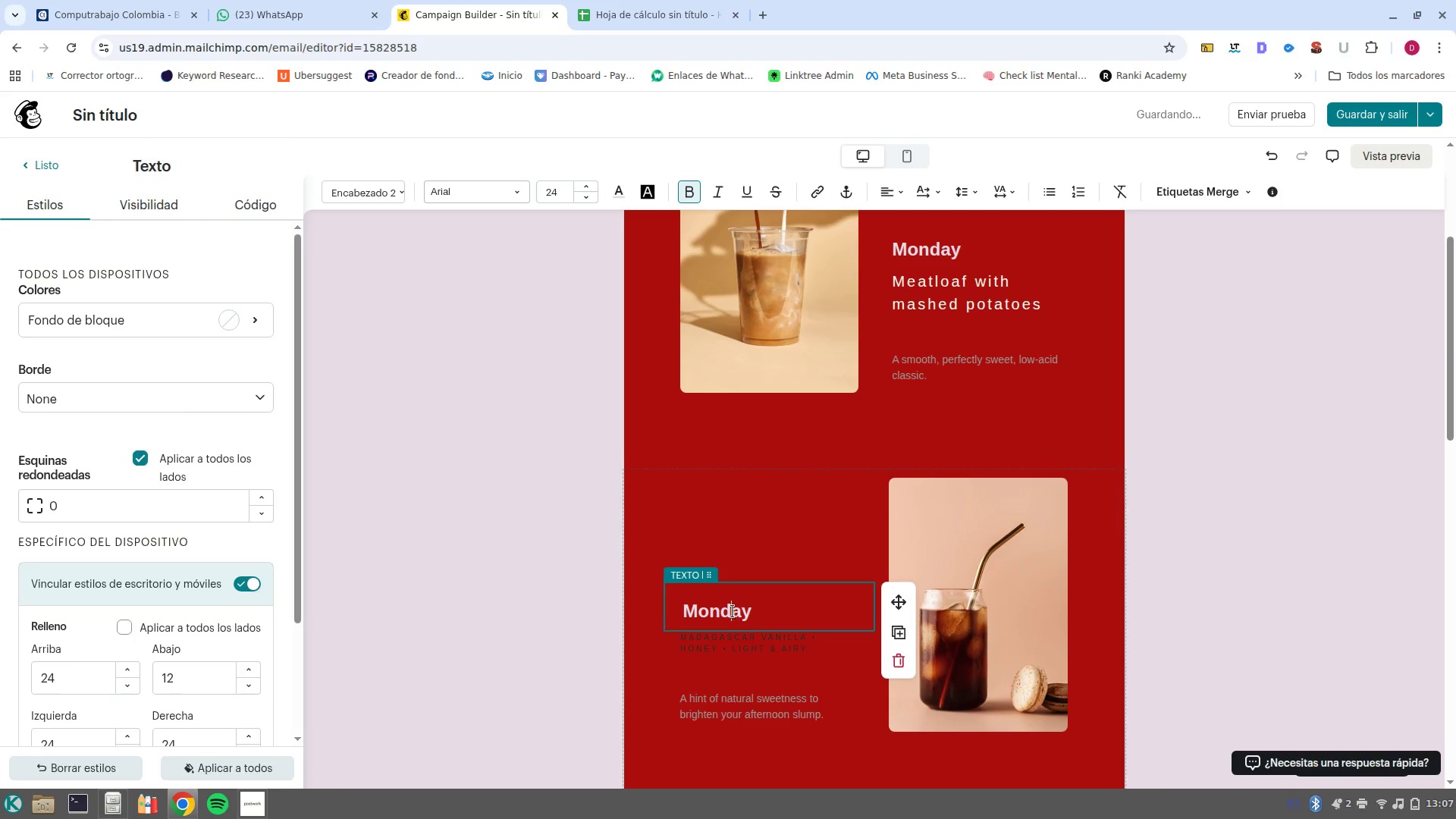 
left_click([733, 611])
 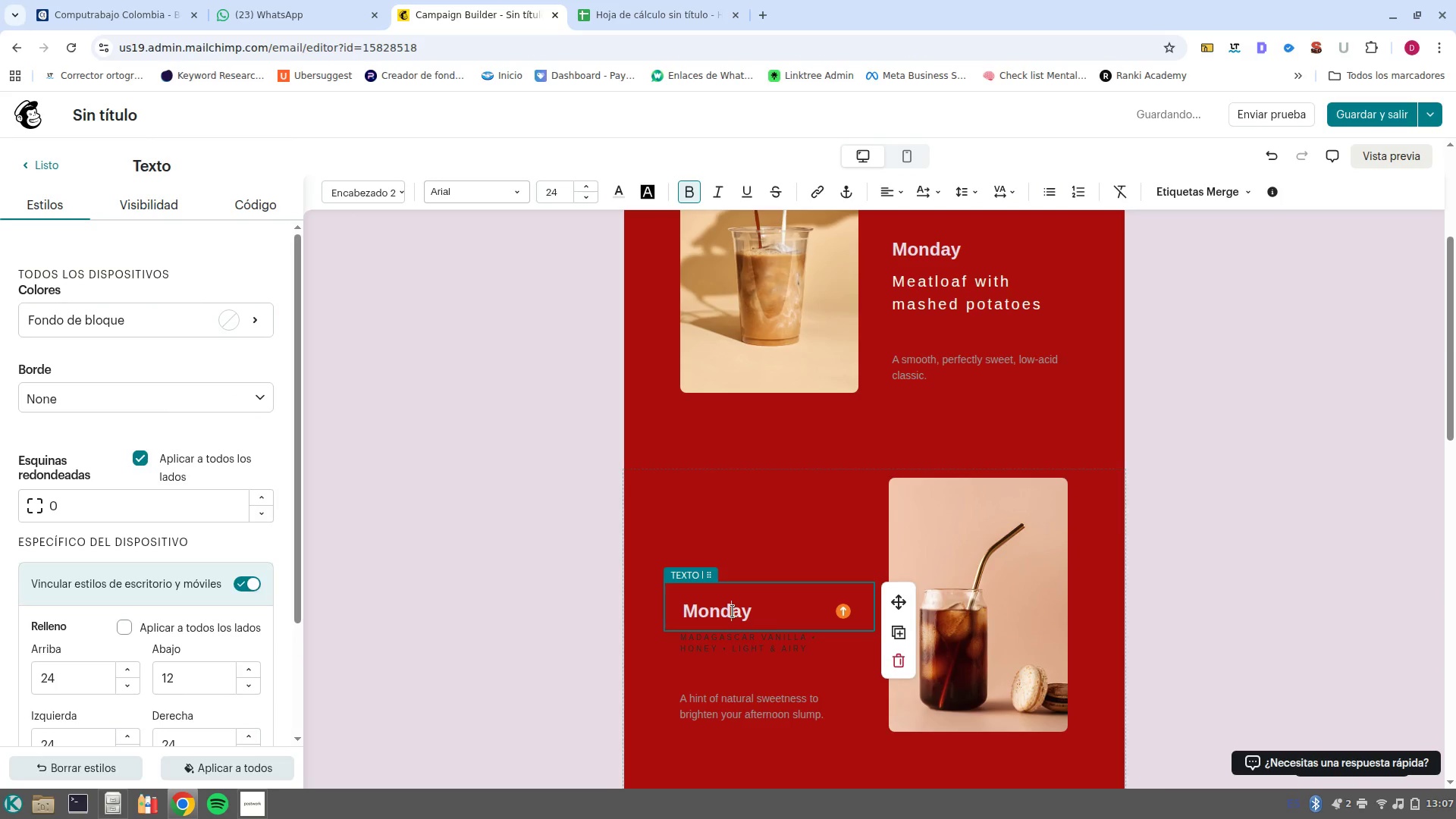 
double_click([733, 611])
 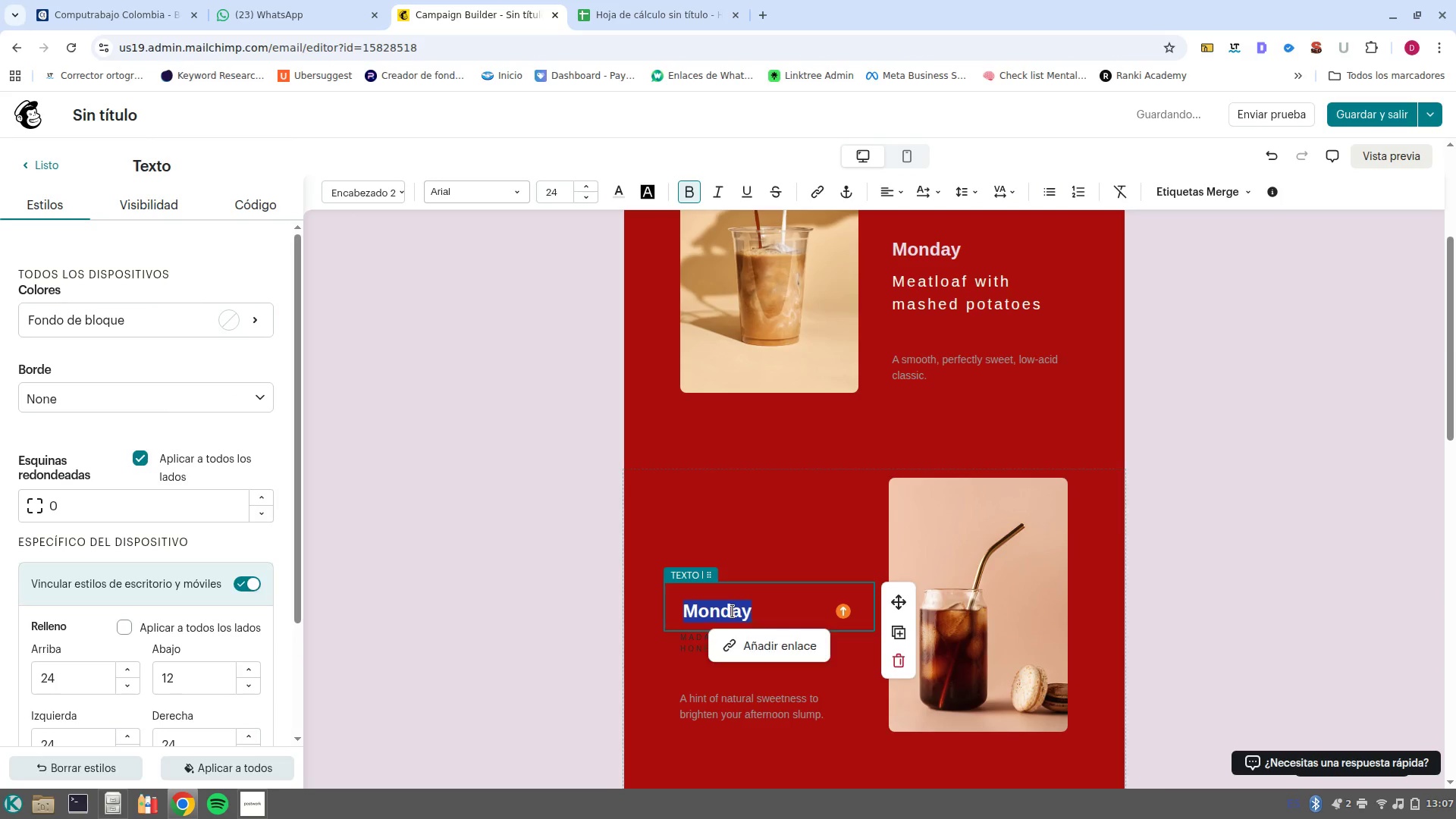 
type(R)
key(Backspace)
type(Tuesday)
 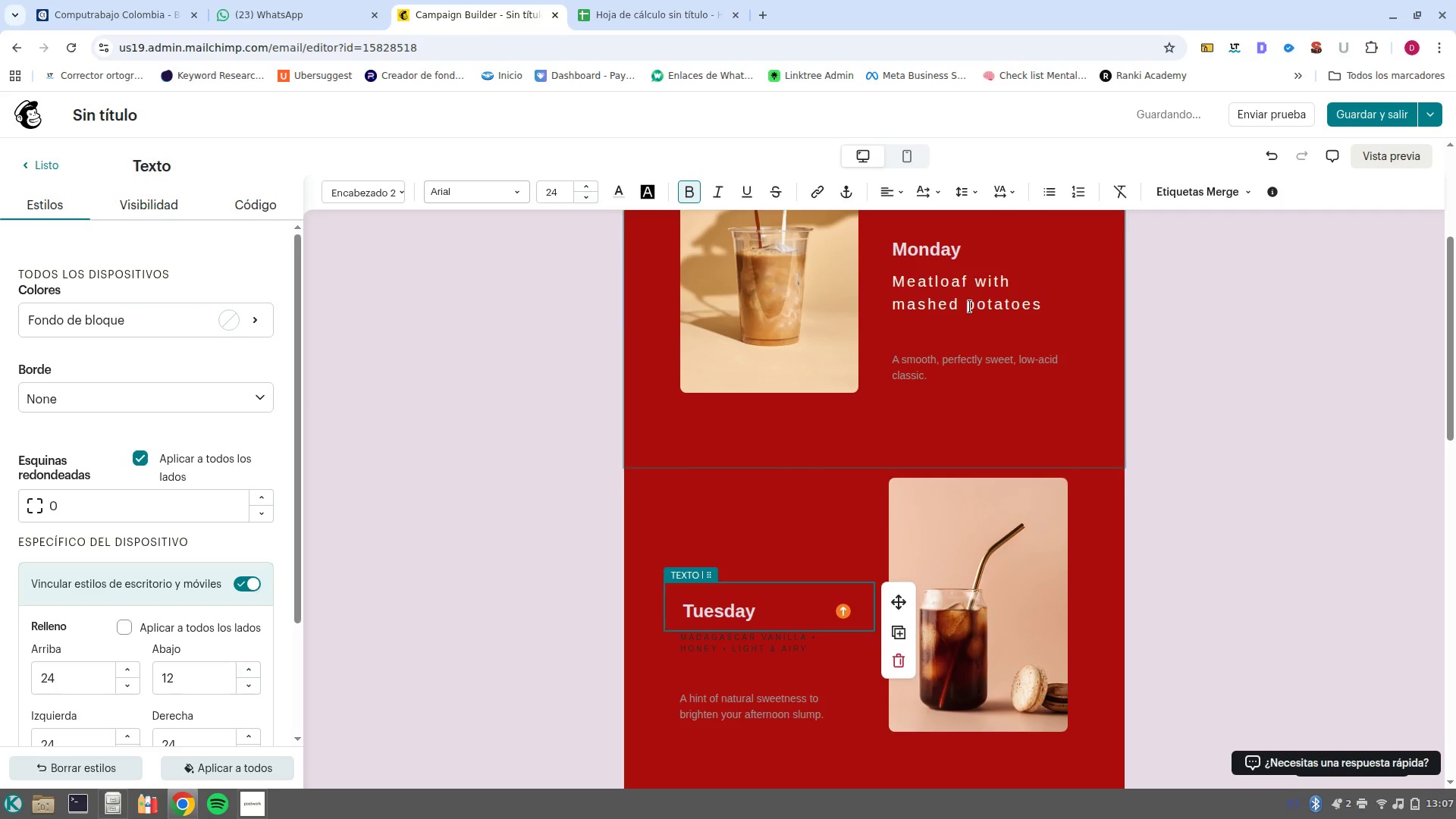 
left_click([970, 306])
 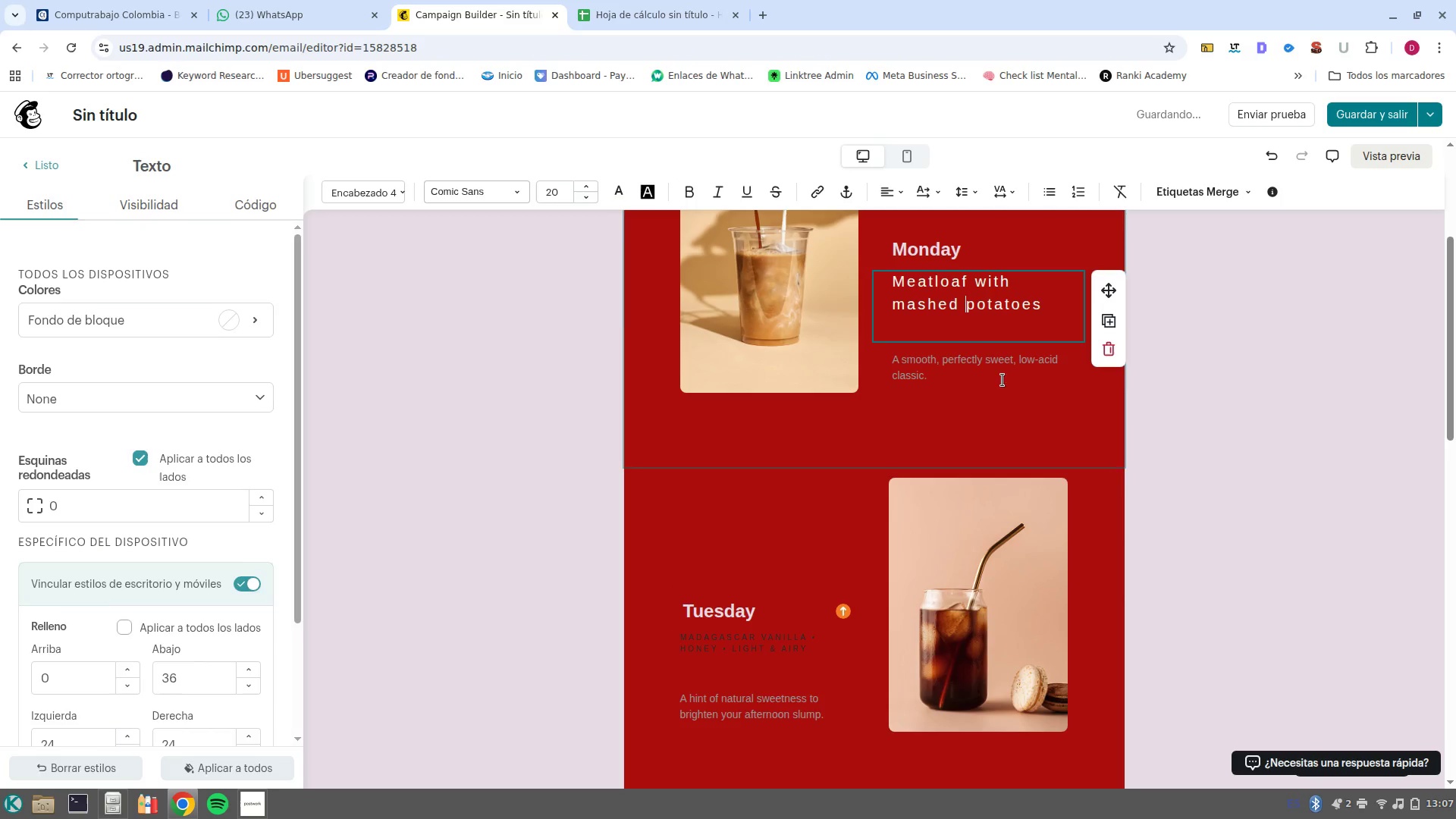 
left_click([990, 372])
 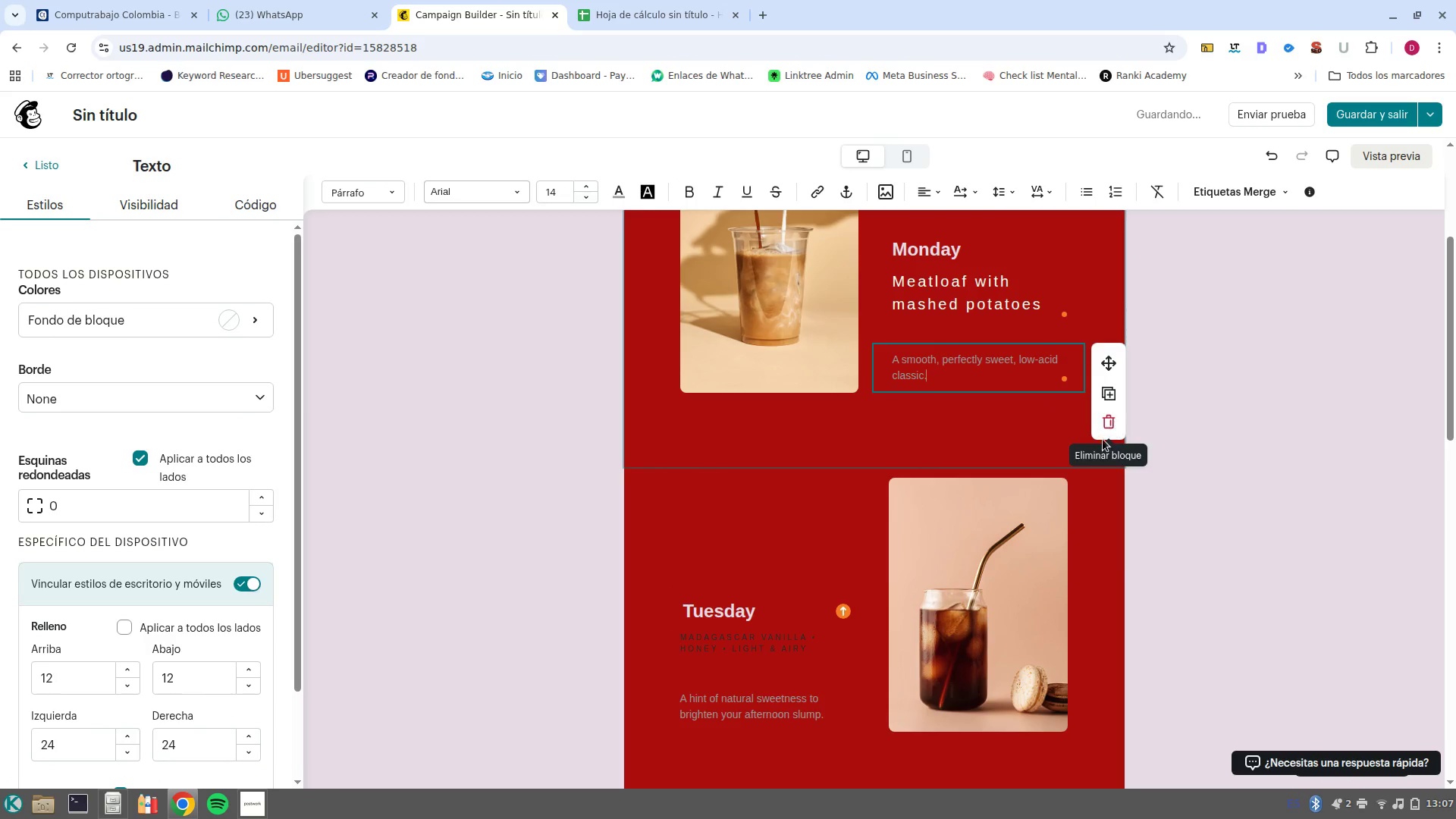 
left_click([1112, 428])
 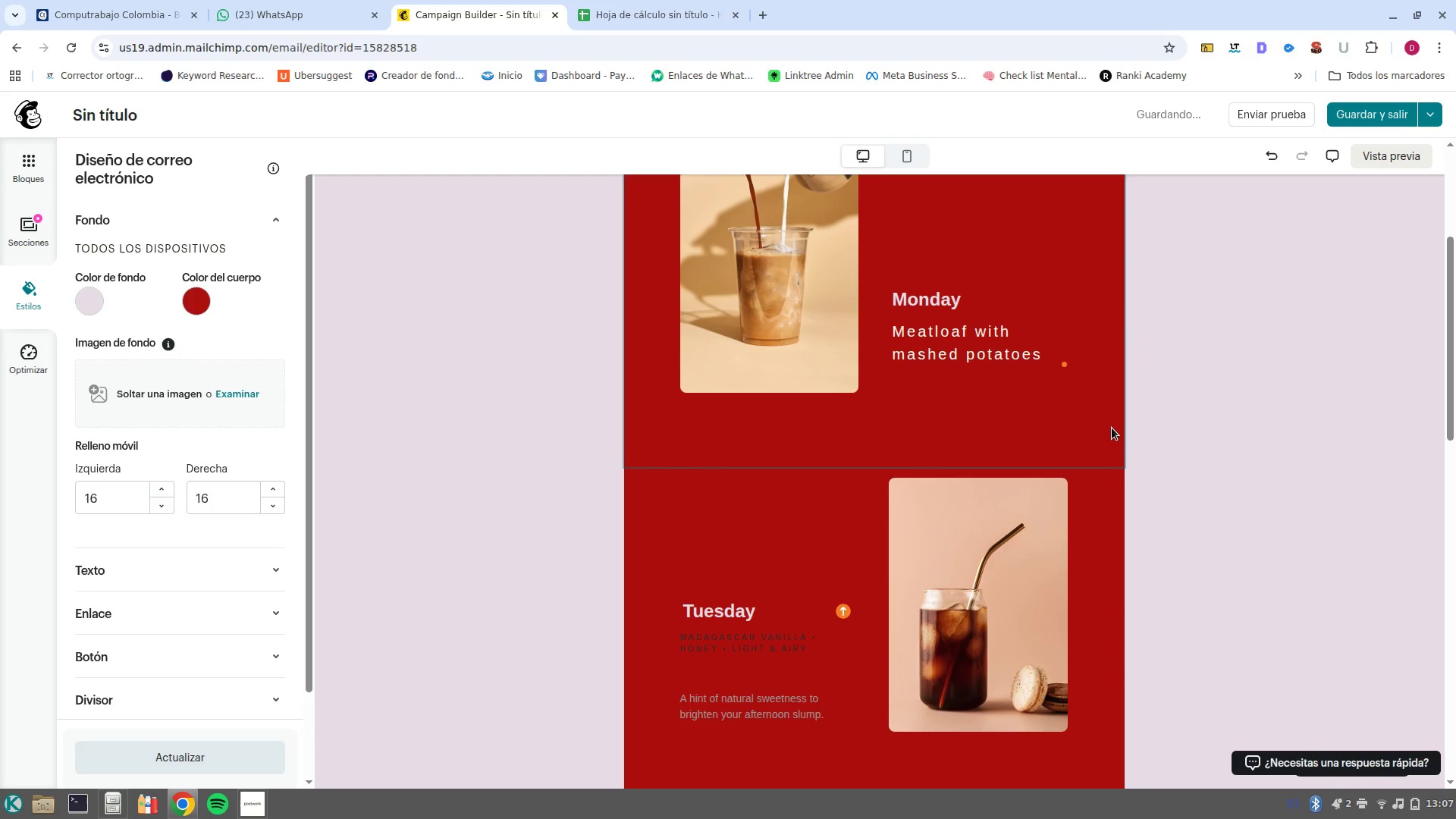 
scroll: coordinate [1116, 420], scroll_direction: up, amount: 2.0
 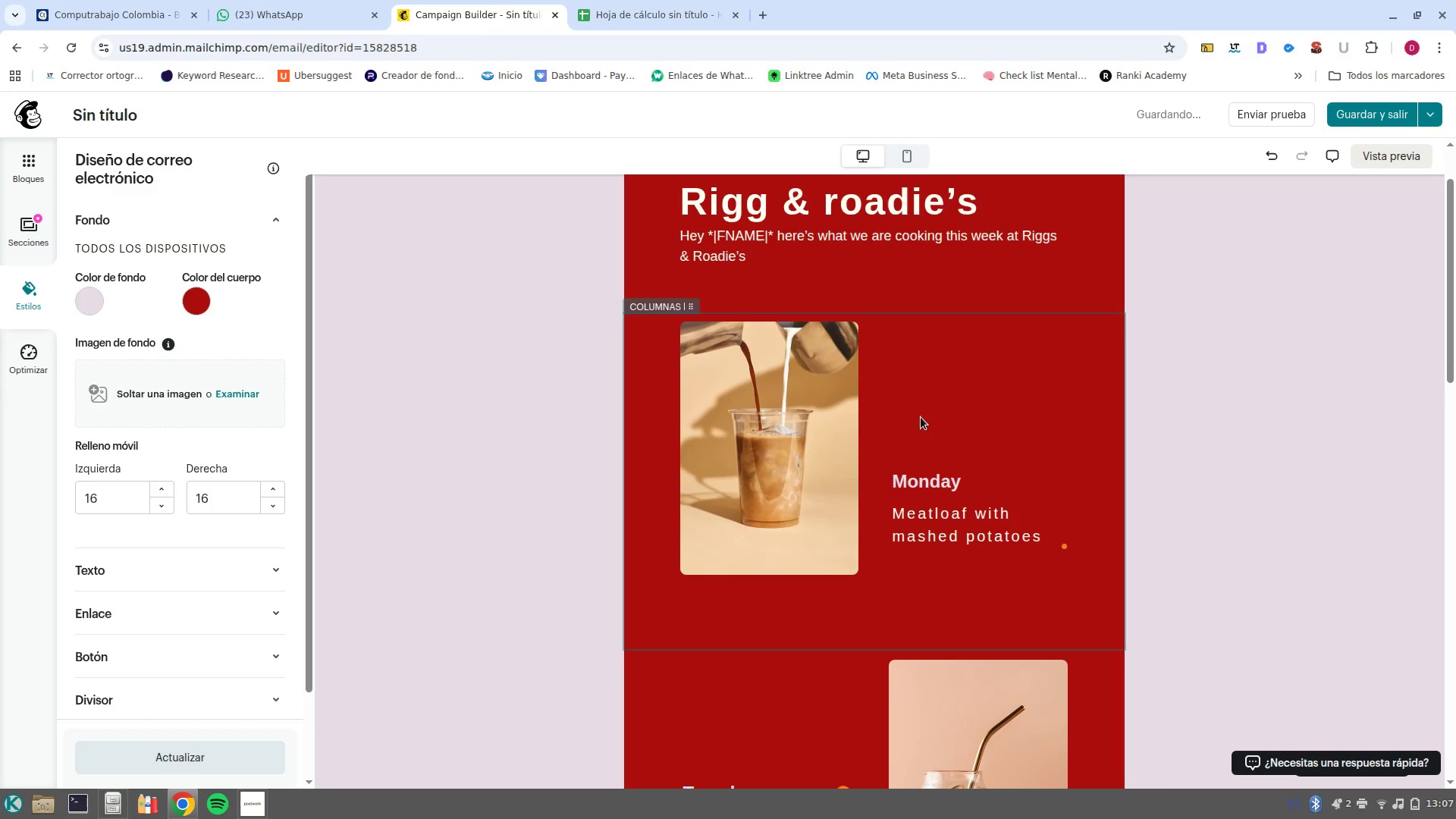 
scroll: coordinate [711, 648], scroll_direction: down, amount: 2.0
 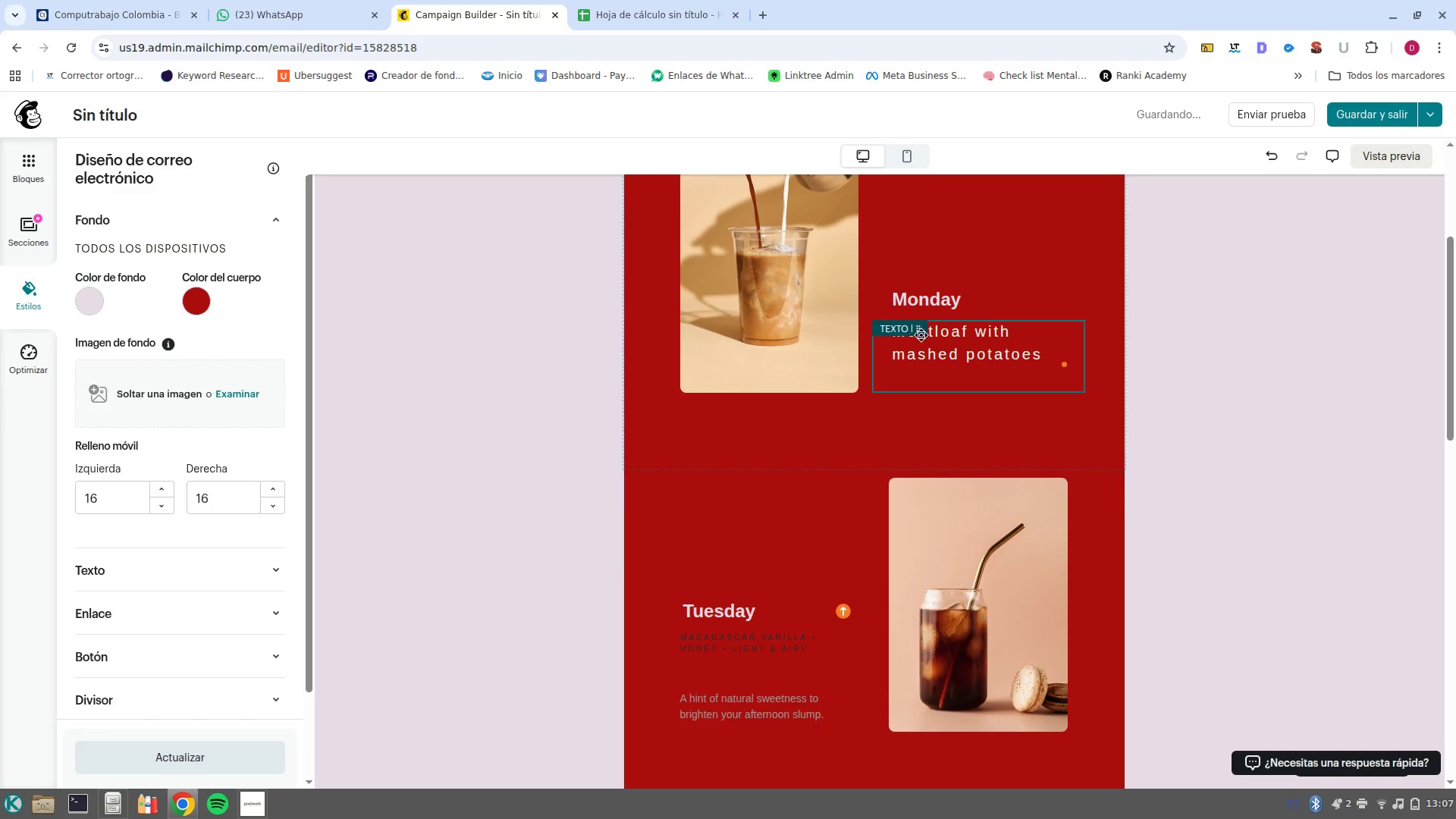 
left_click([920, 327])
 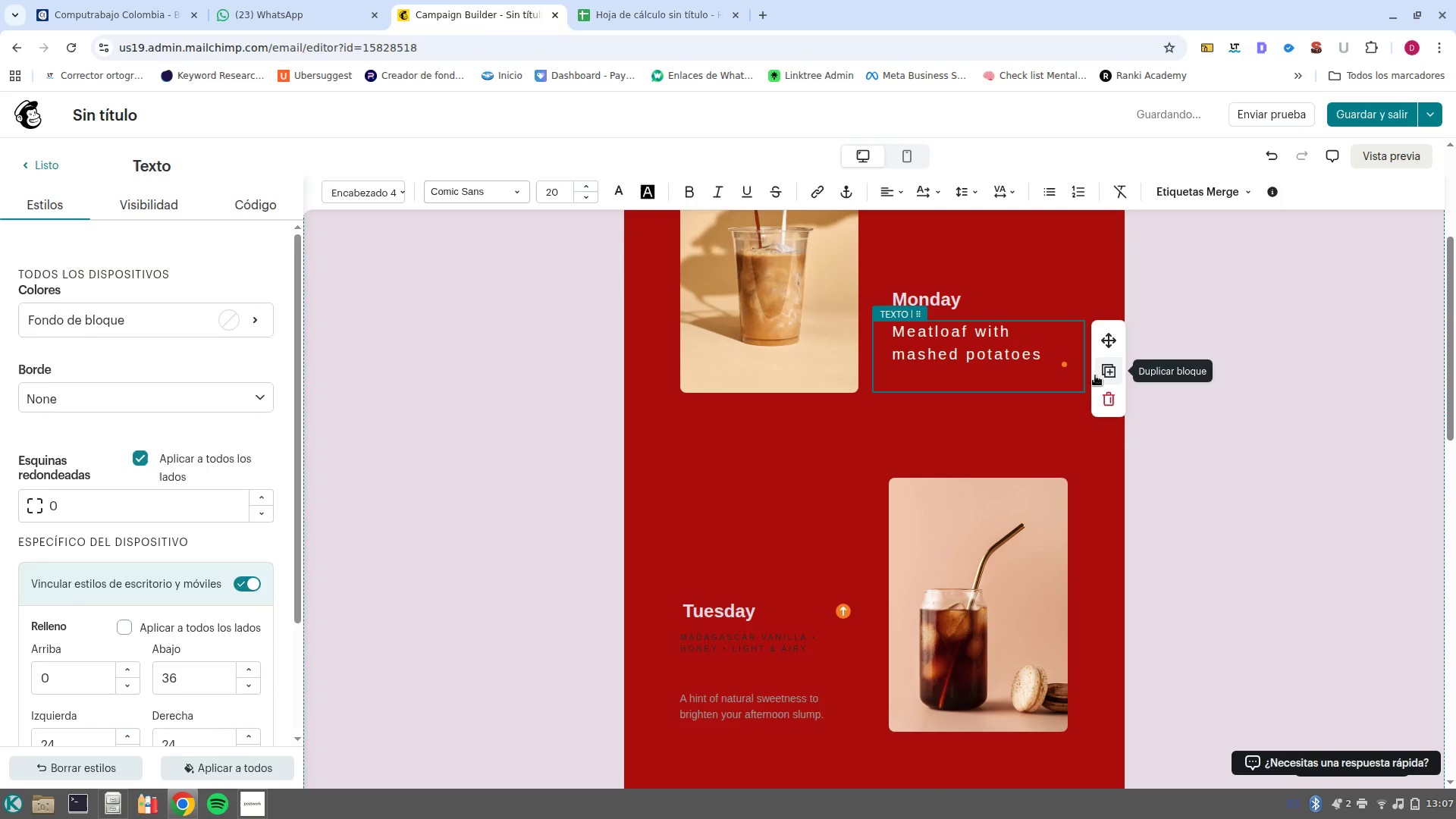 
left_click([1100, 375])
 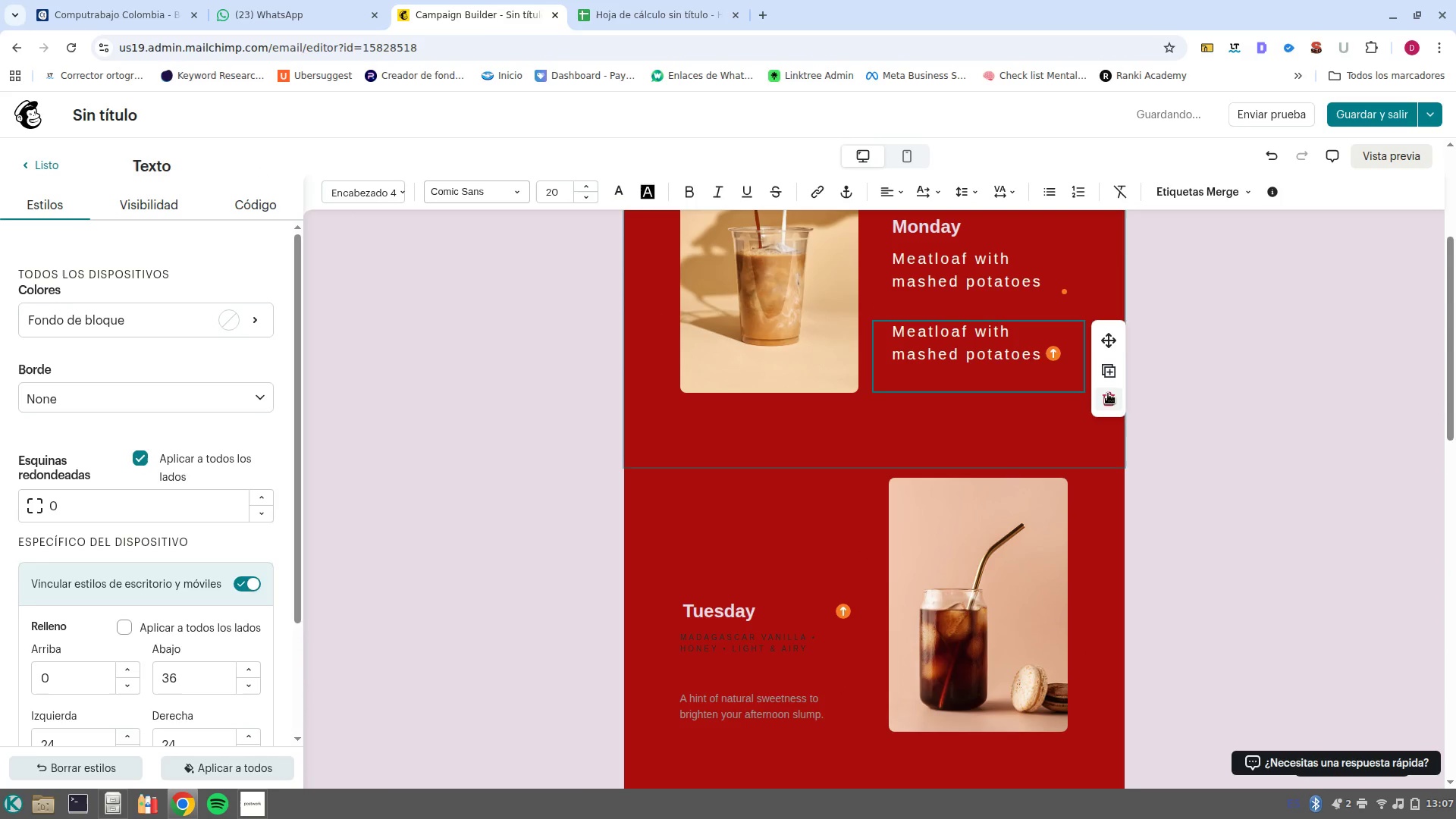 
left_click_drag(start_coordinate=[1120, 334], to_coordinate=[749, 627])
 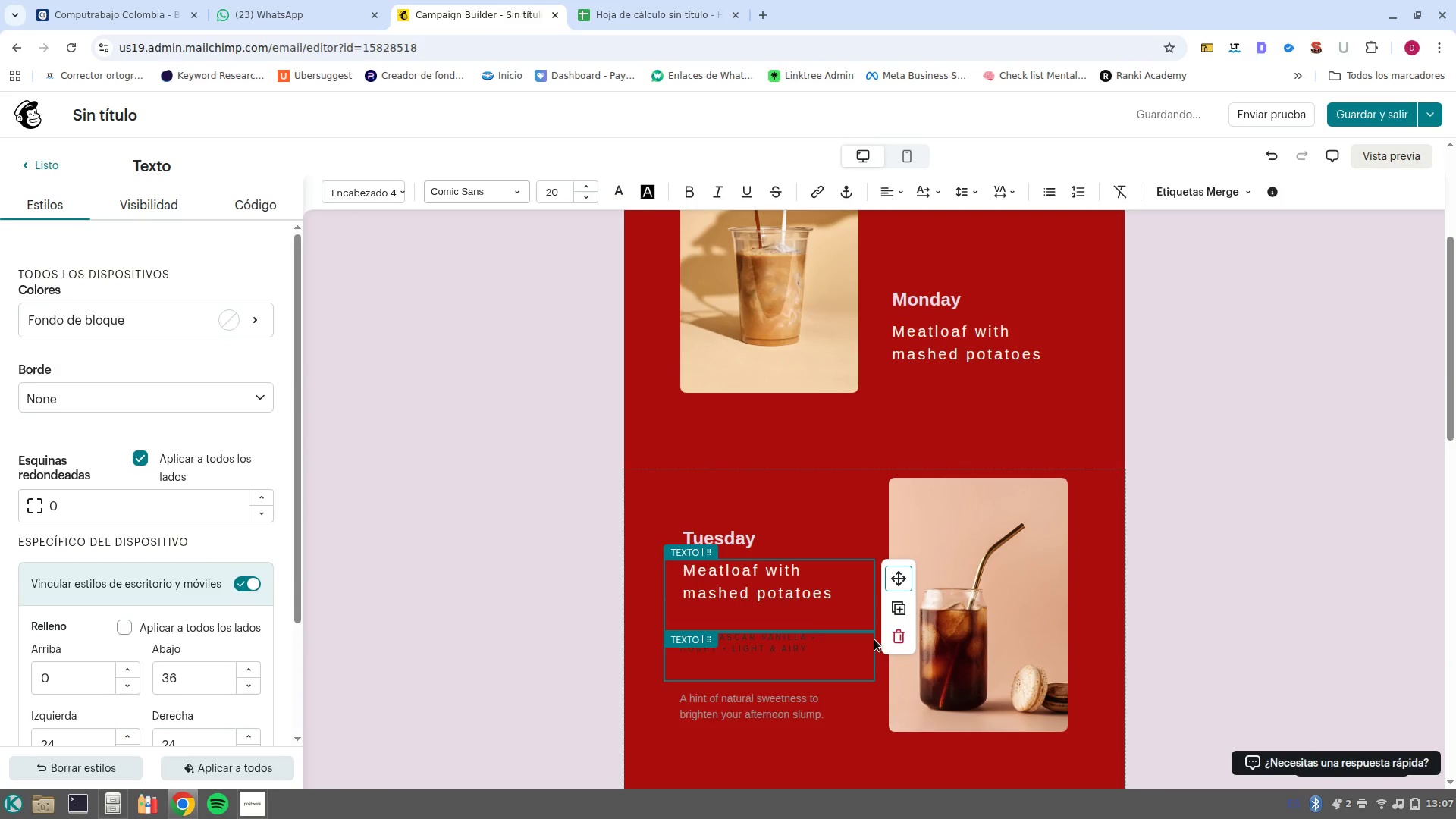 
left_click([832, 665])
 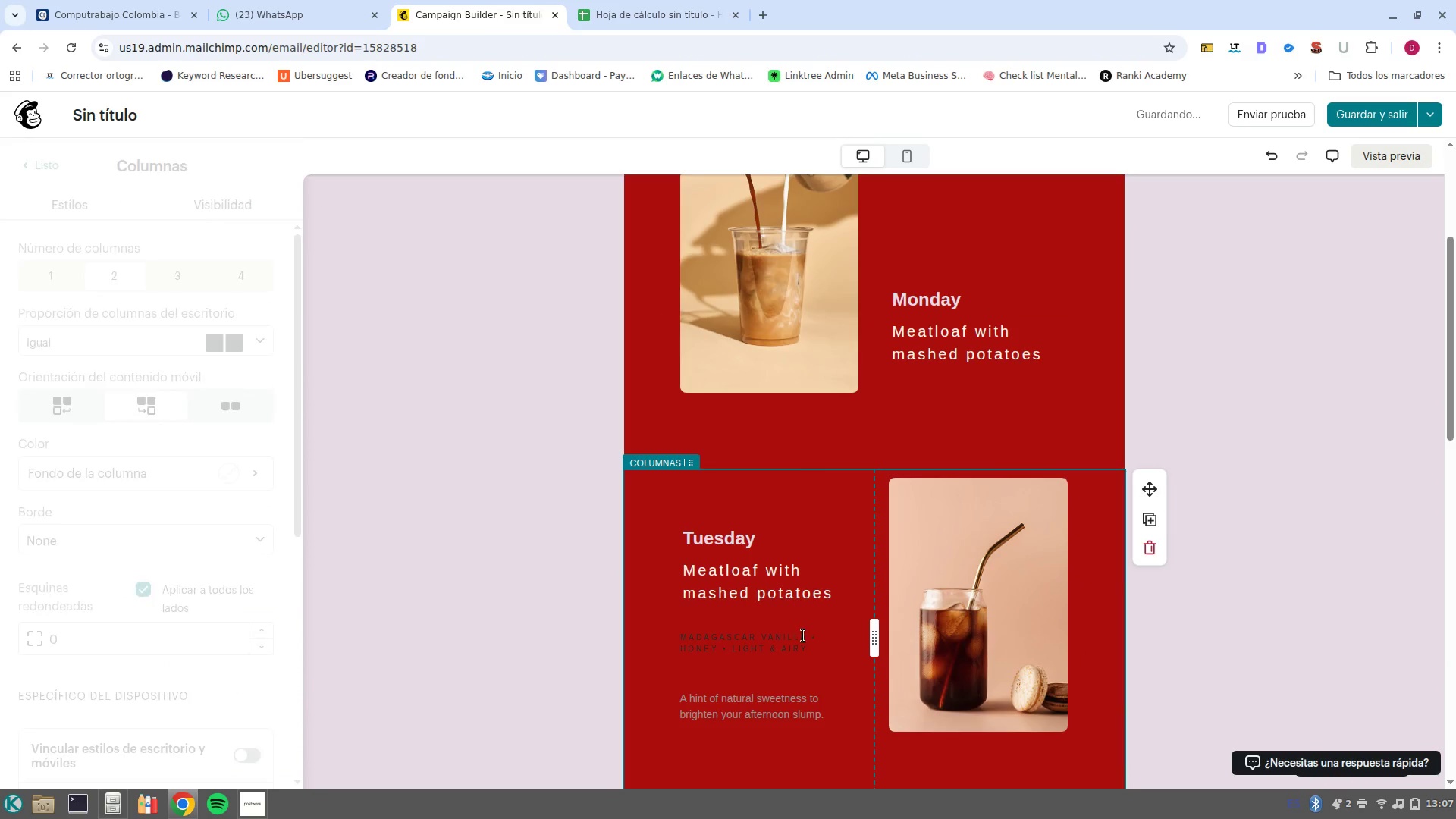 
left_click([800, 634])
 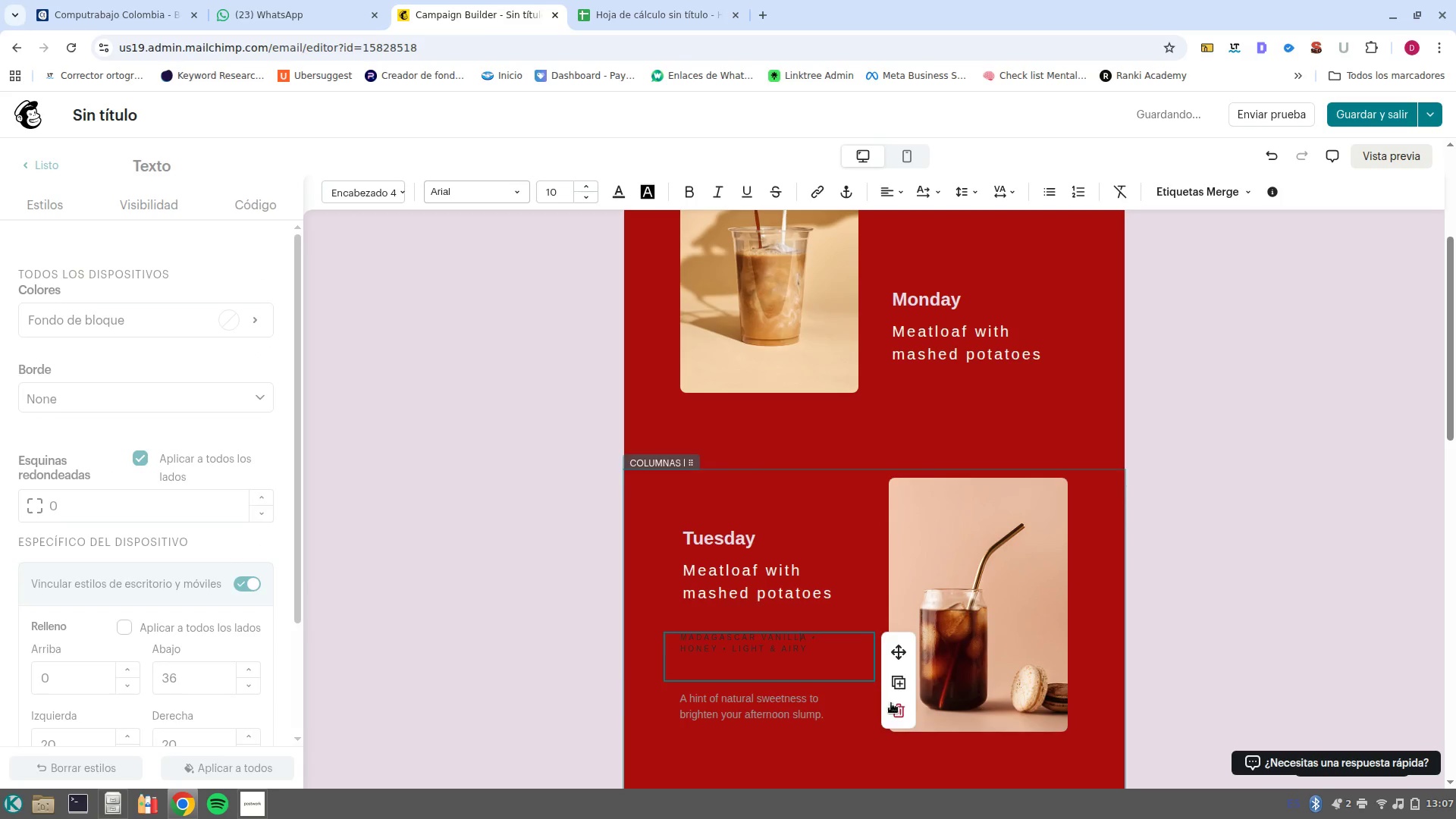 
left_click([899, 708])
 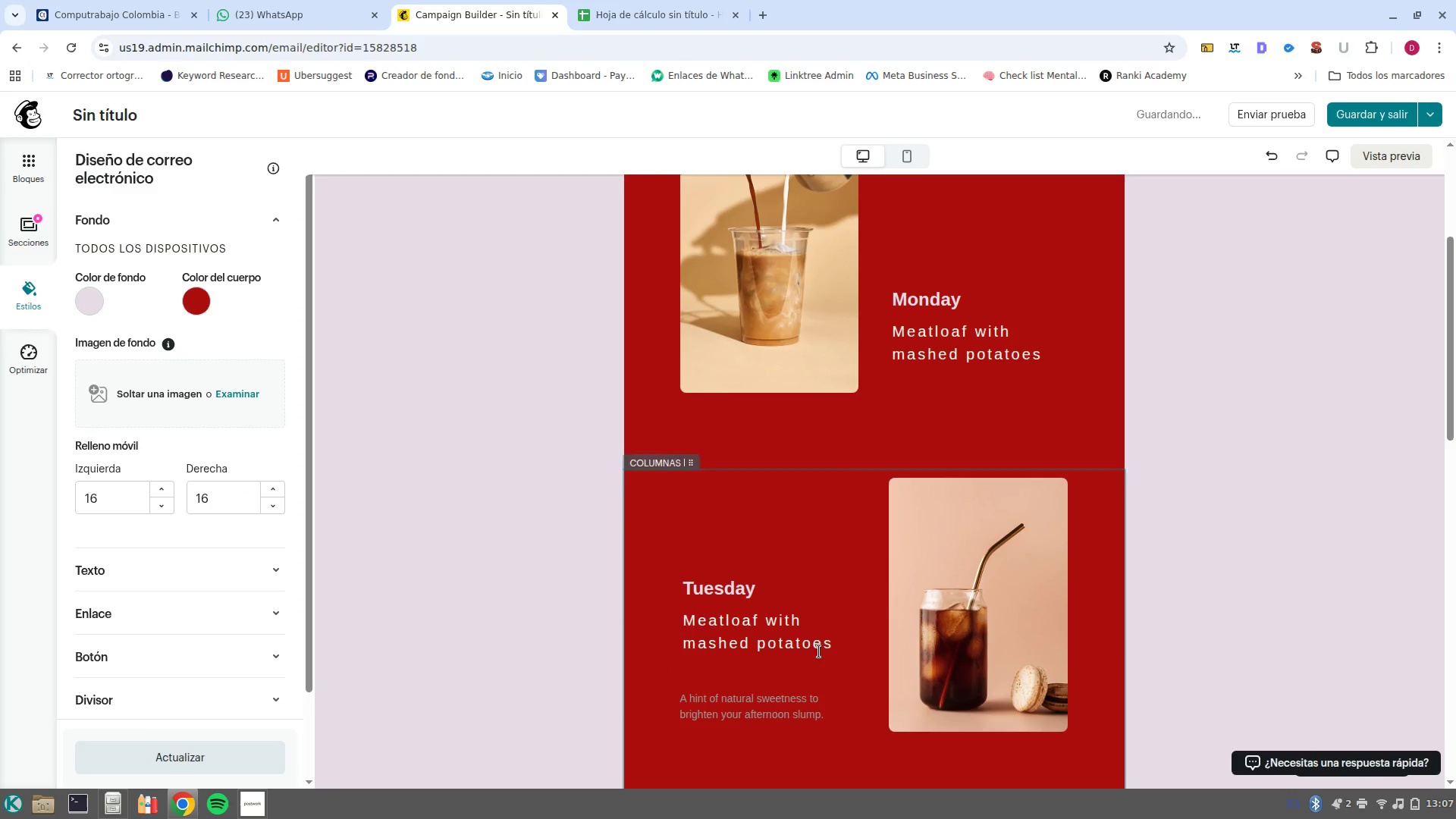 
left_click_drag(start_coordinate=[834, 643], to_coordinate=[681, 616])
 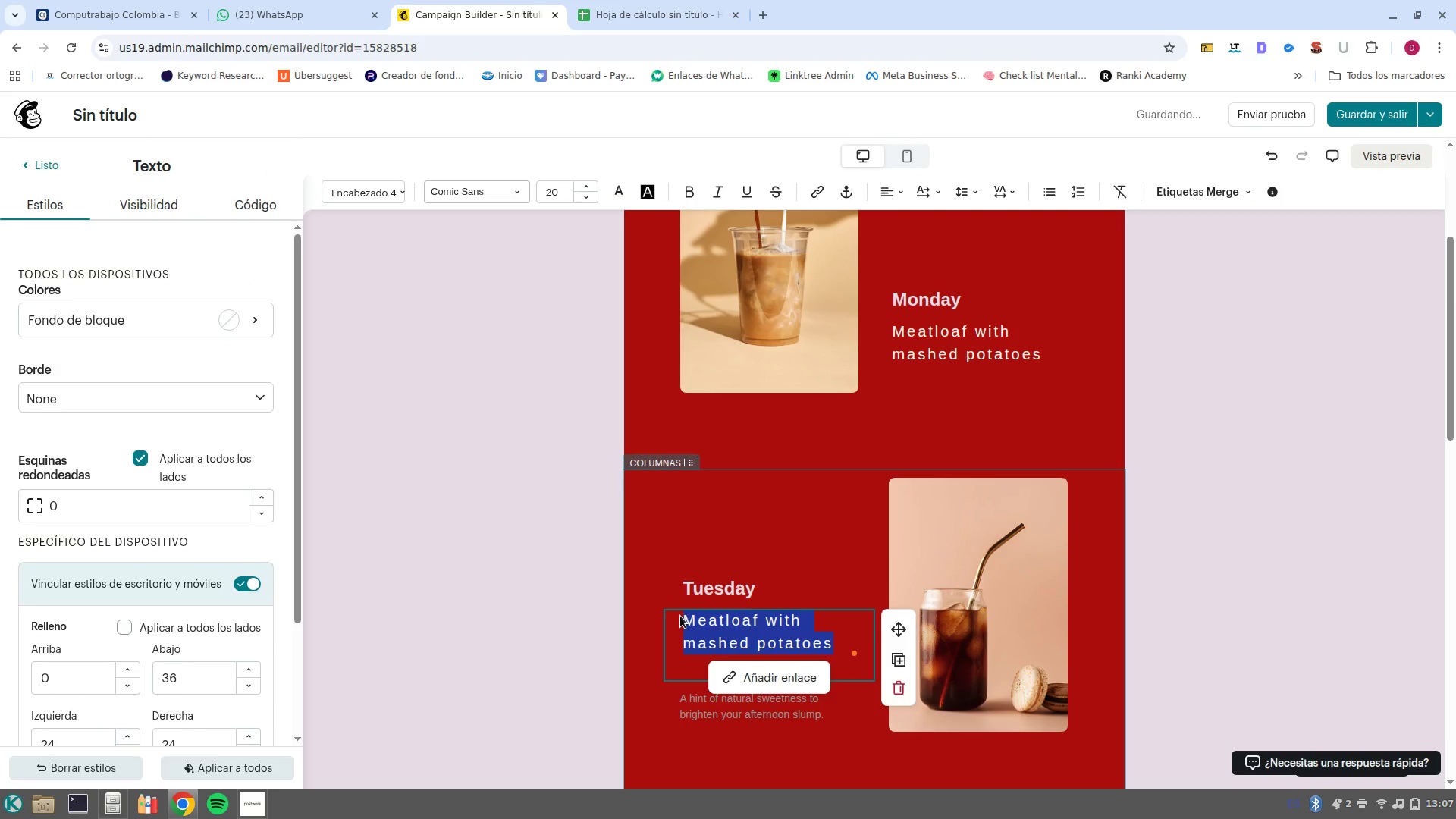 
hold_key(key=ShiftLeft, duration=0.56)
 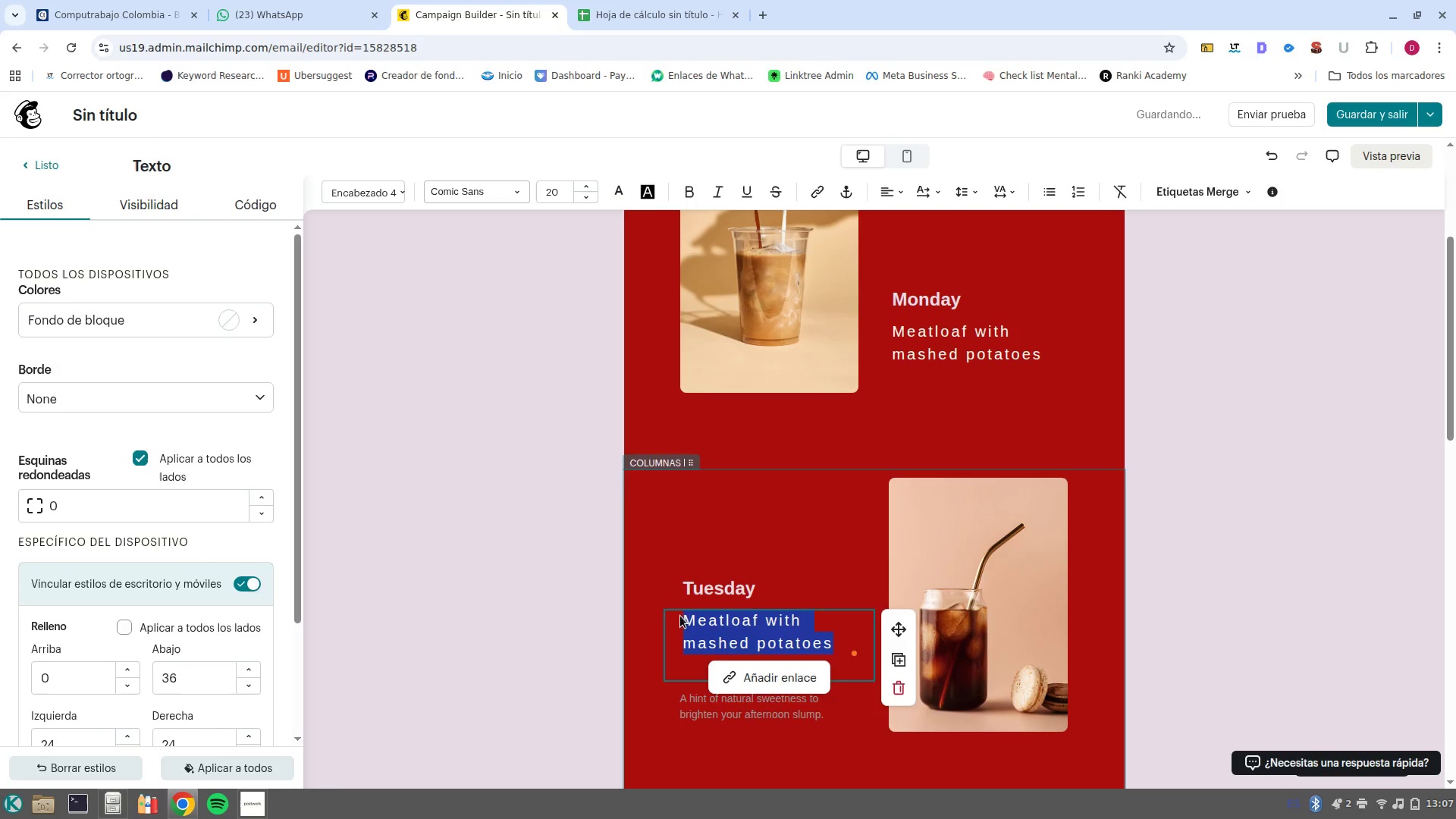 
type(Fried Chicken )
 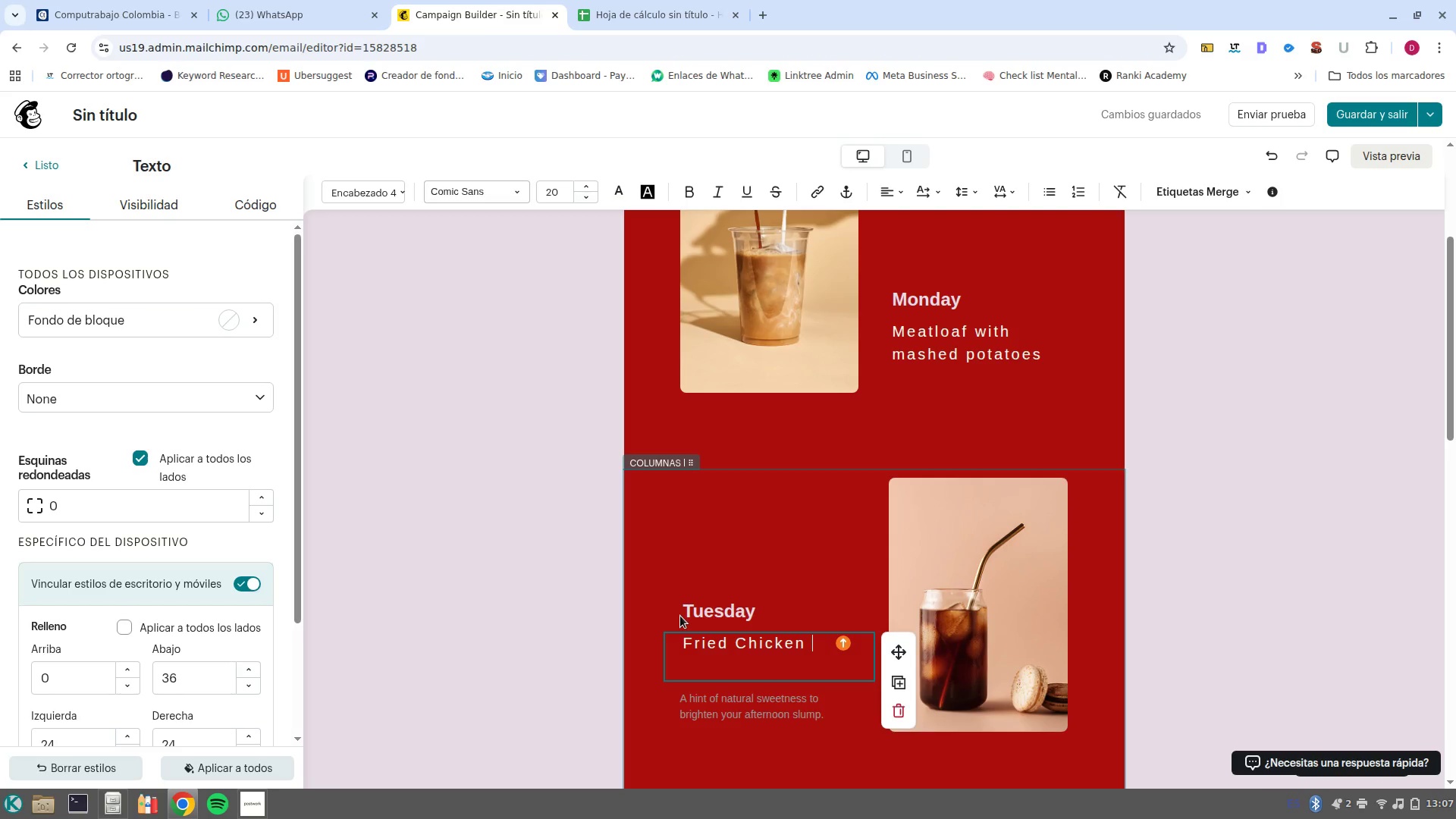 
wait(11.21)
 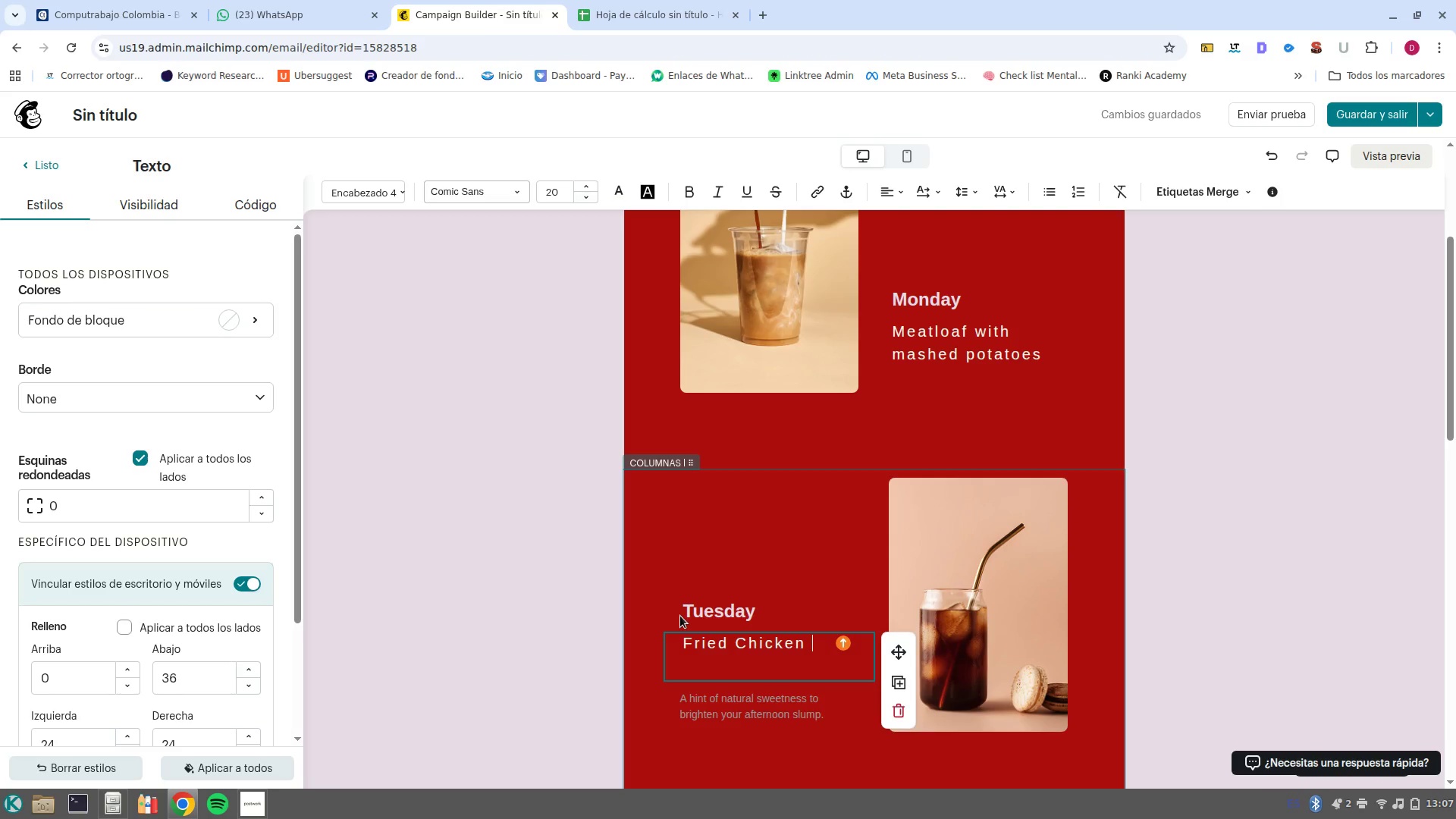 
key(Backspace)
 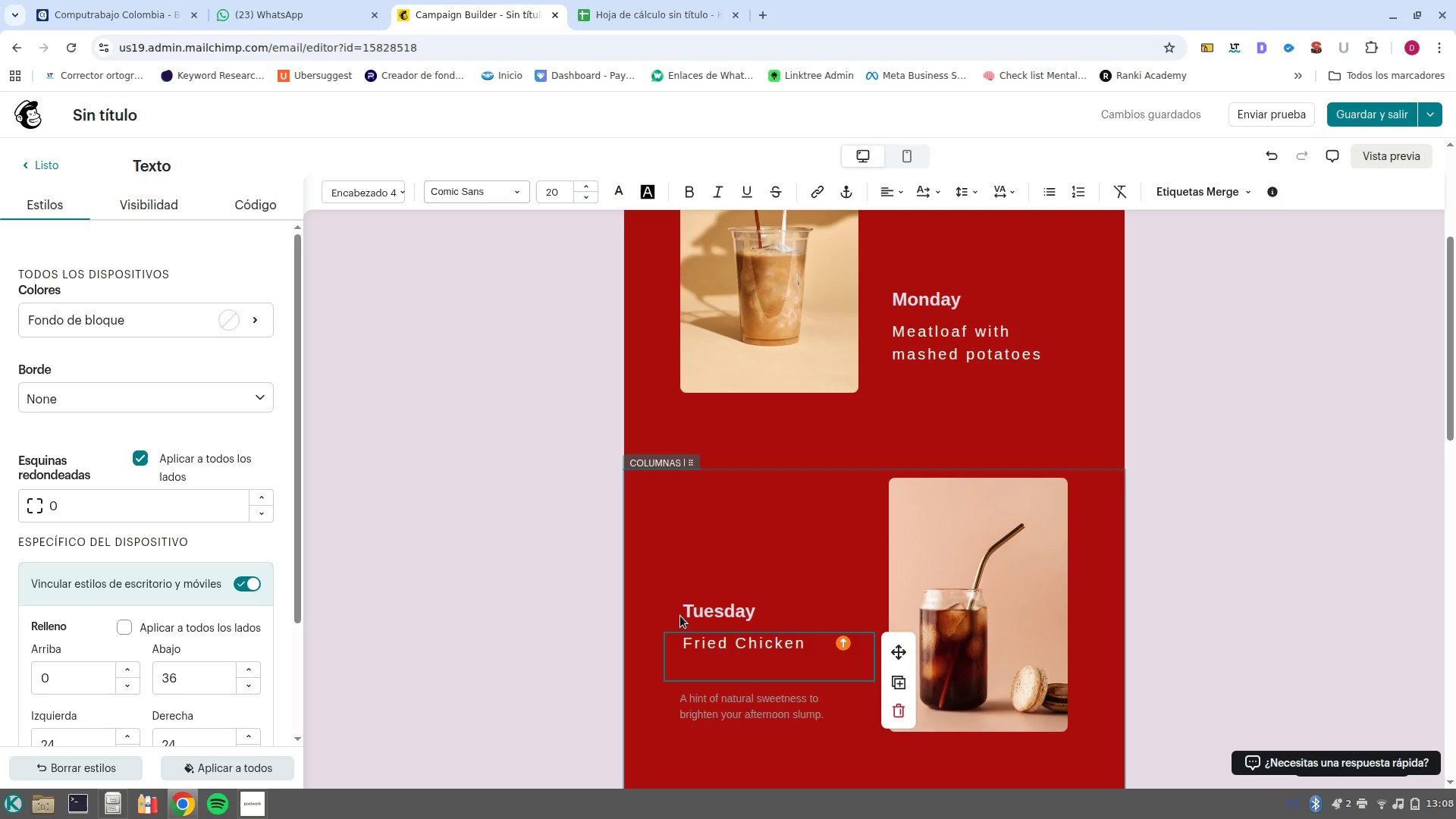 
key(Space)
 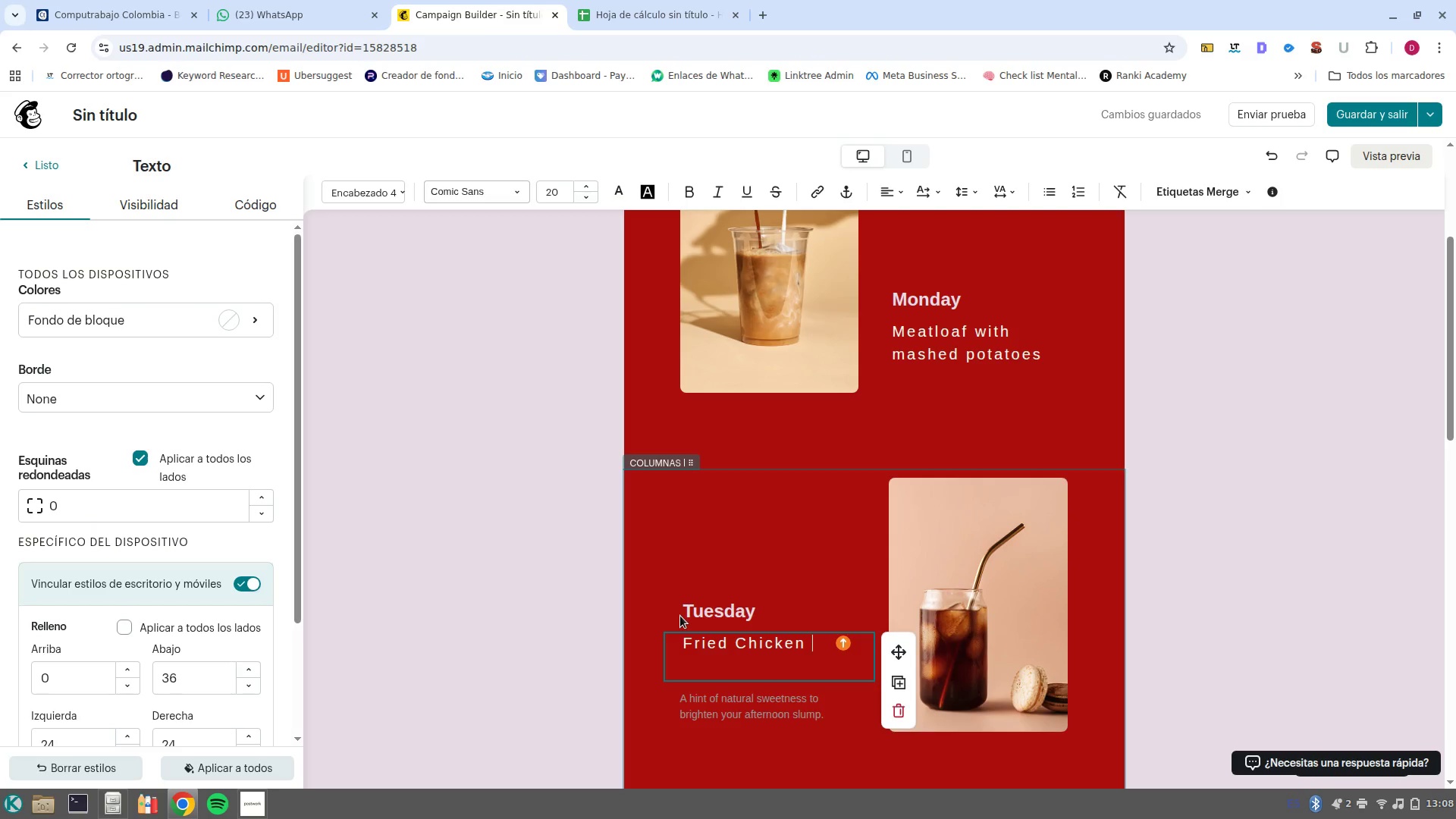 
wait(20.65)
 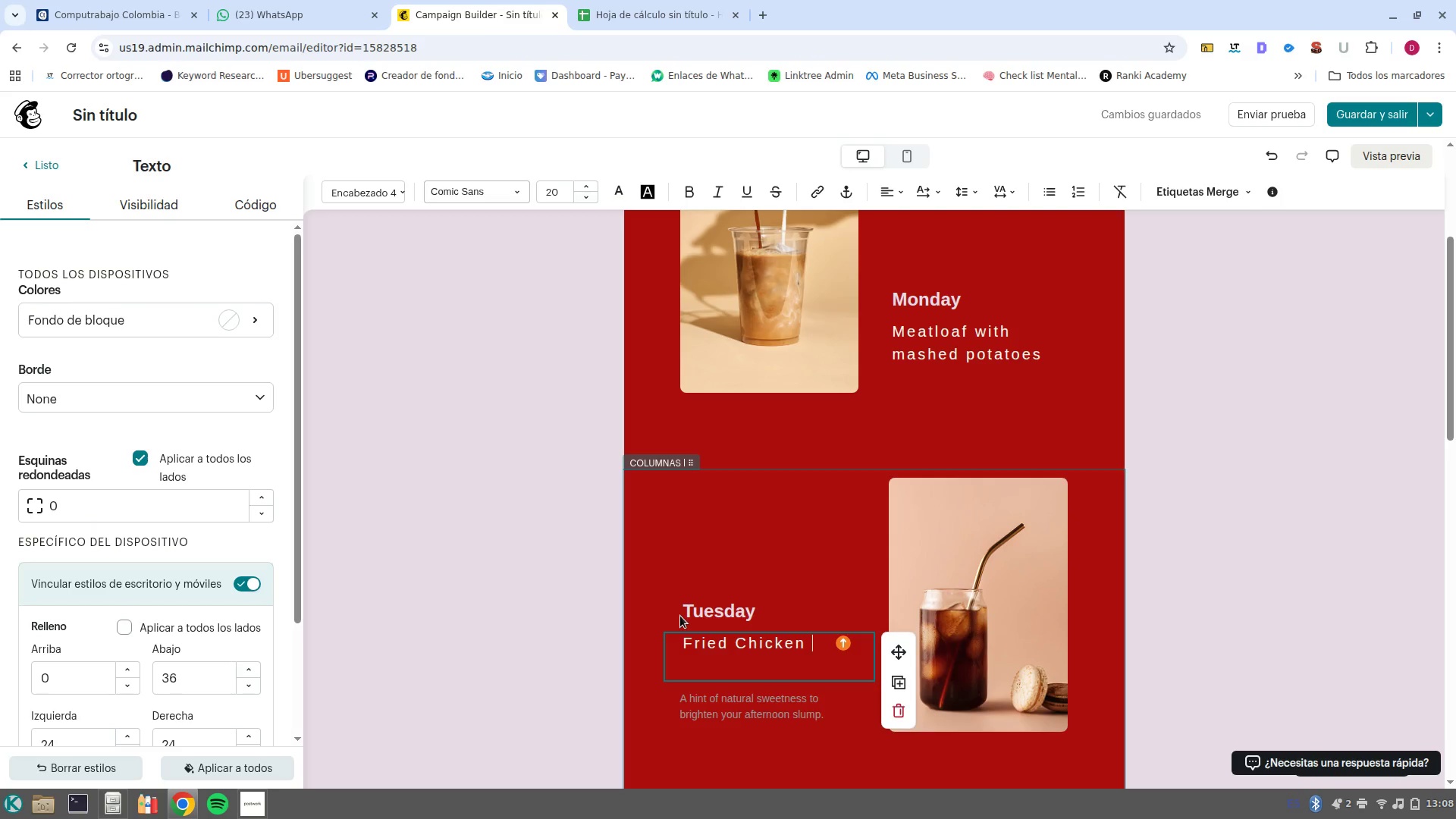 
type(with sald)
key(Backspace)
type(ad)
 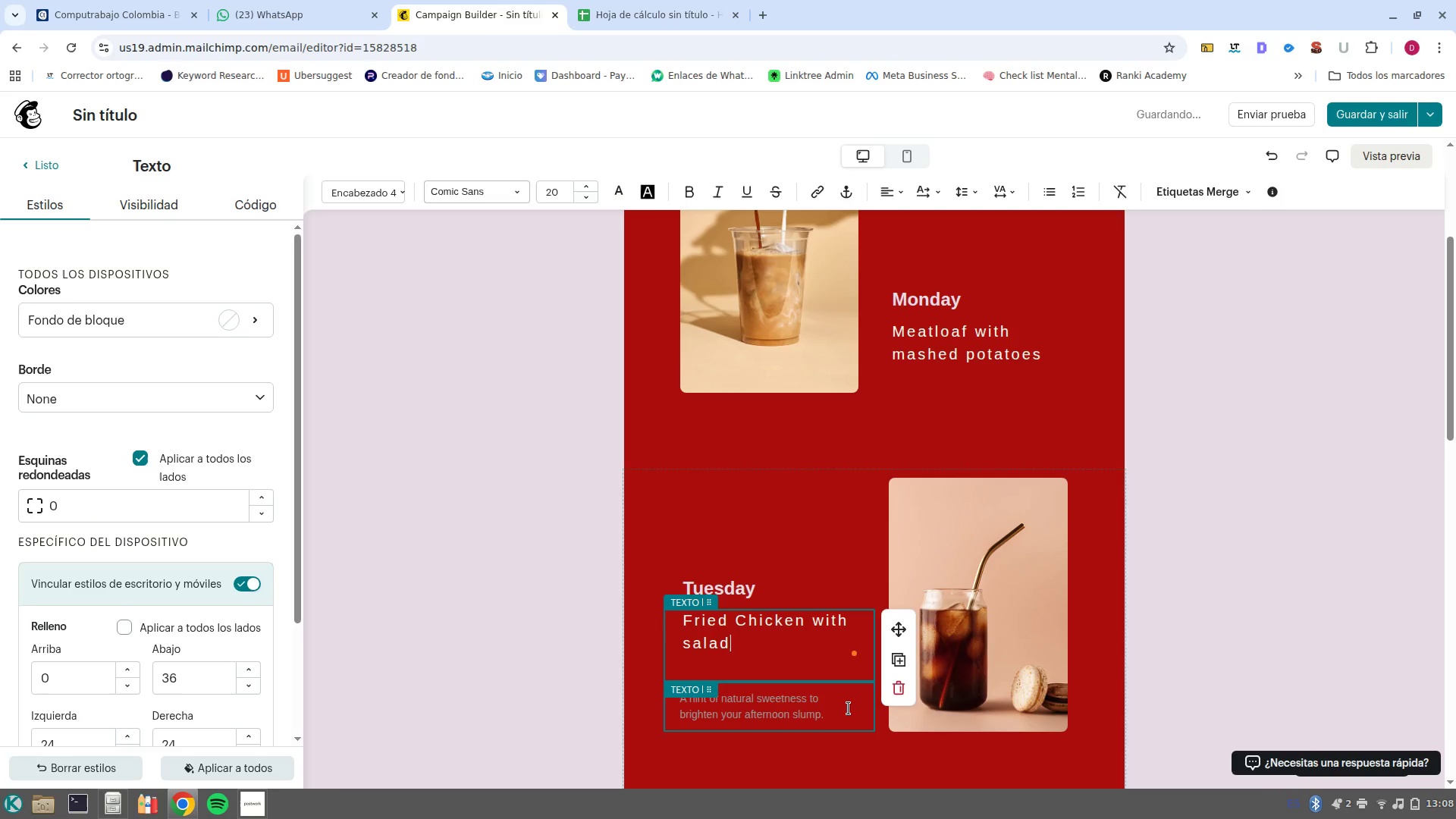 
left_click([902, 695])
 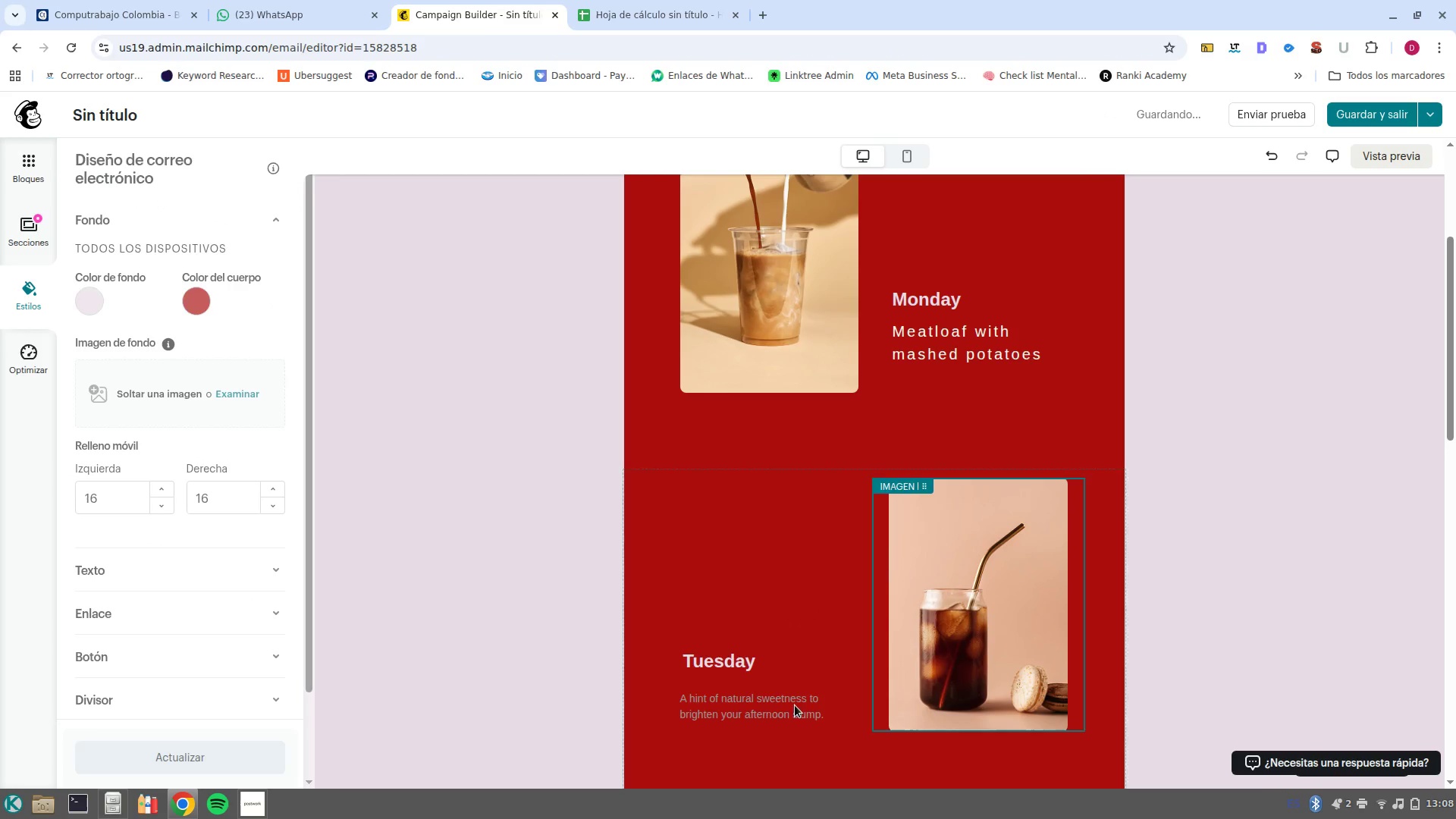 
scroll: coordinate [799, 599], scroll_direction: down, amount: 4.0
 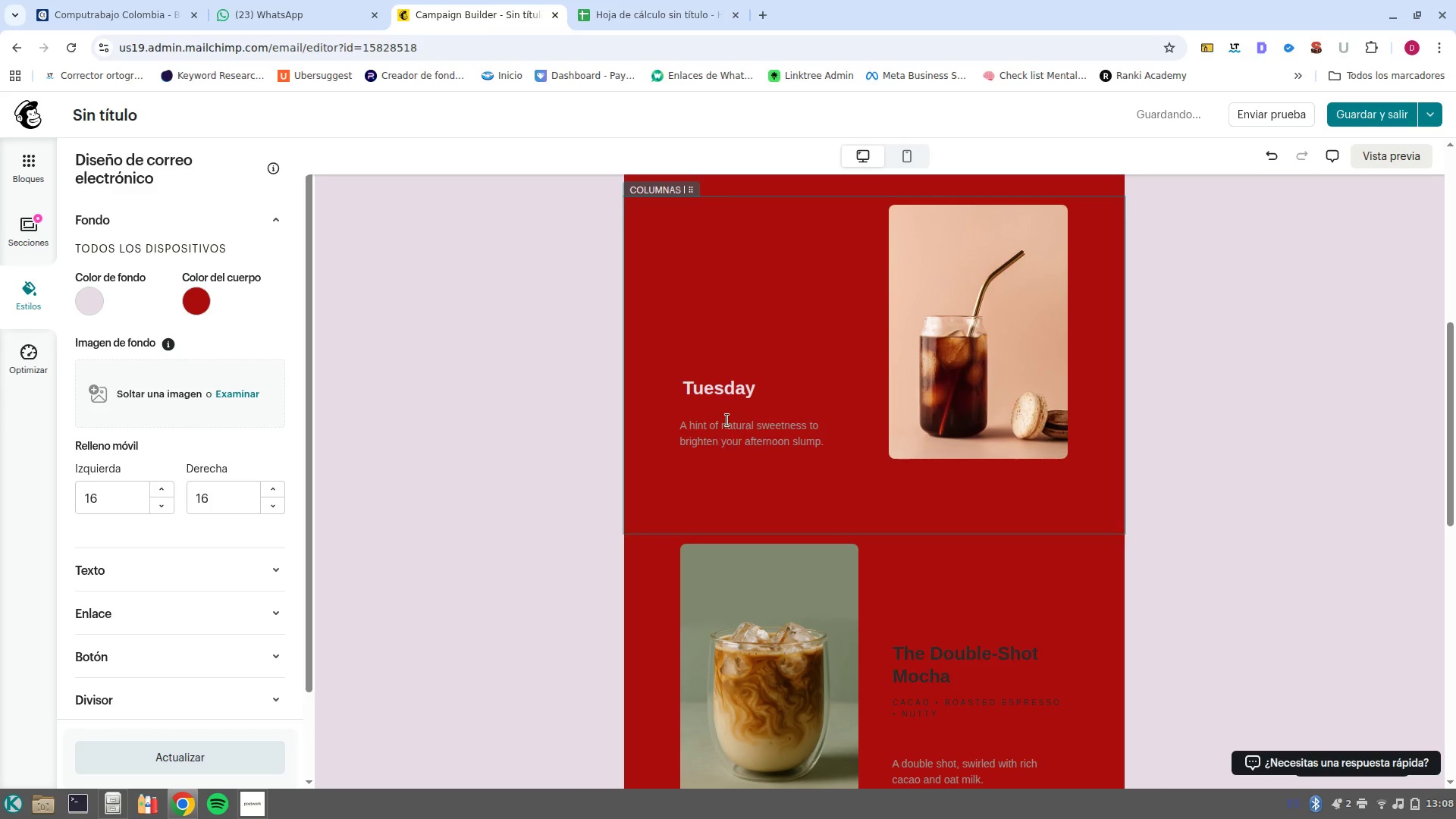 
left_click([727, 420])
 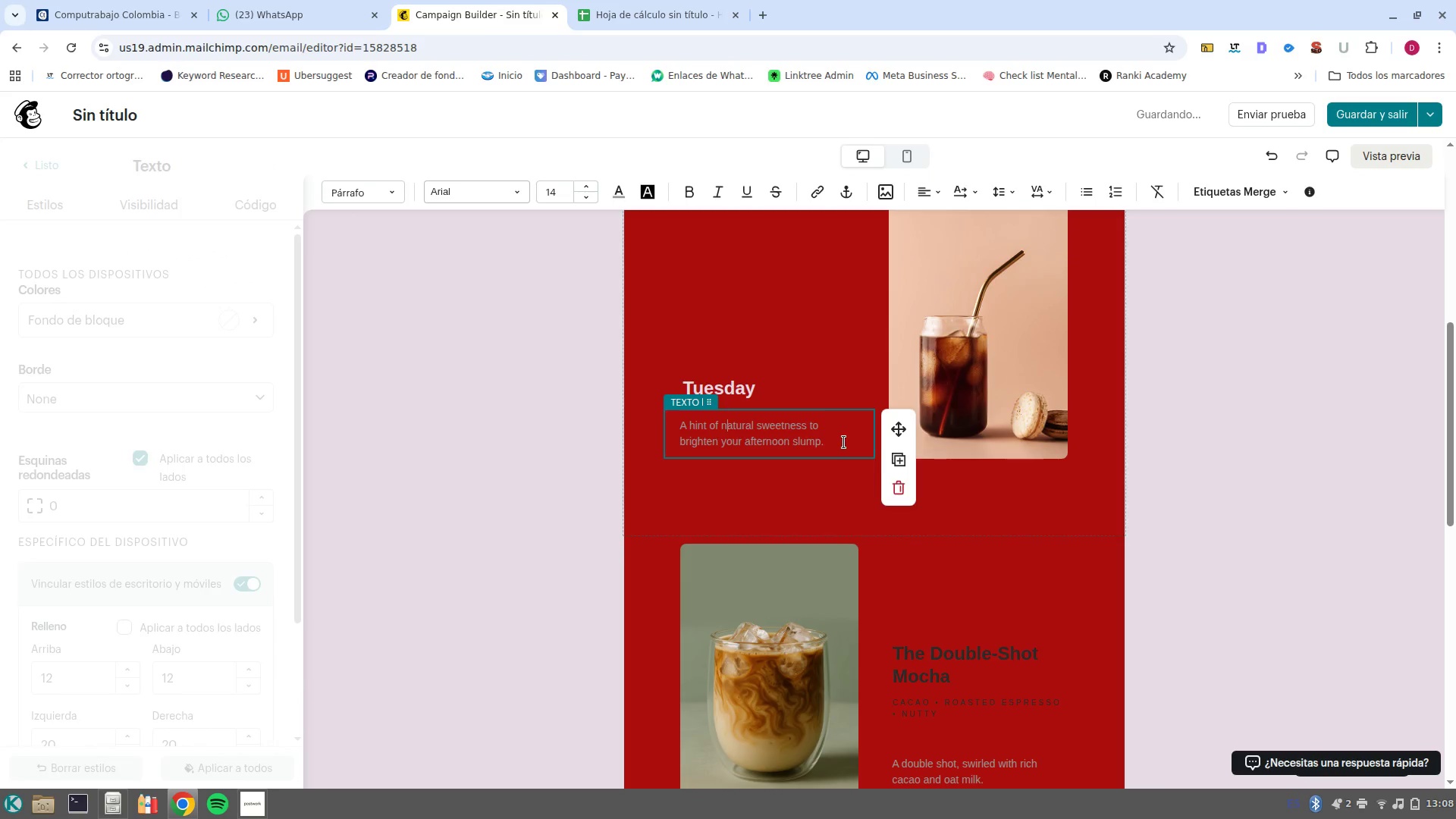 
key(Control+Z)
 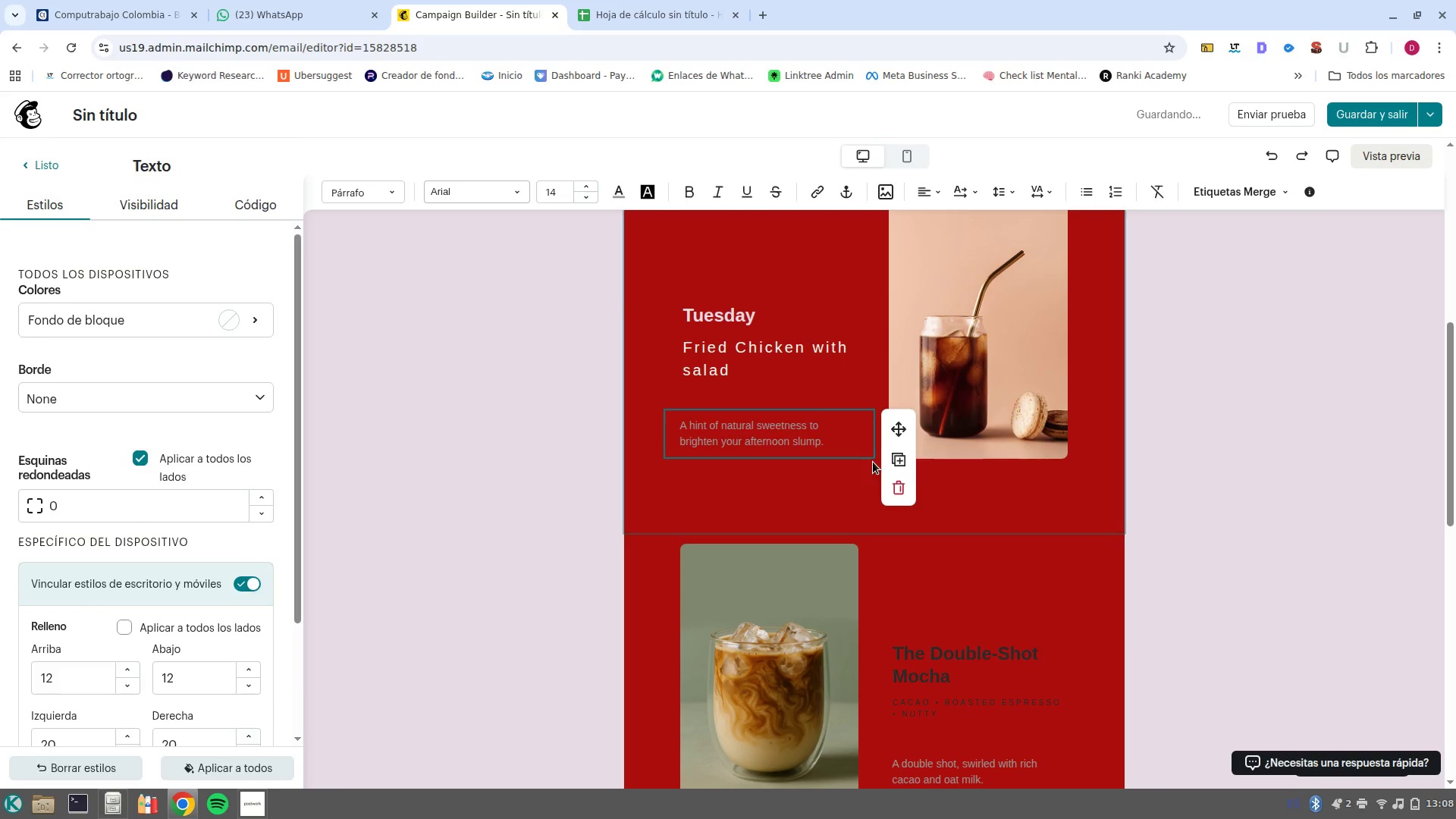 
left_click([845, 404])
 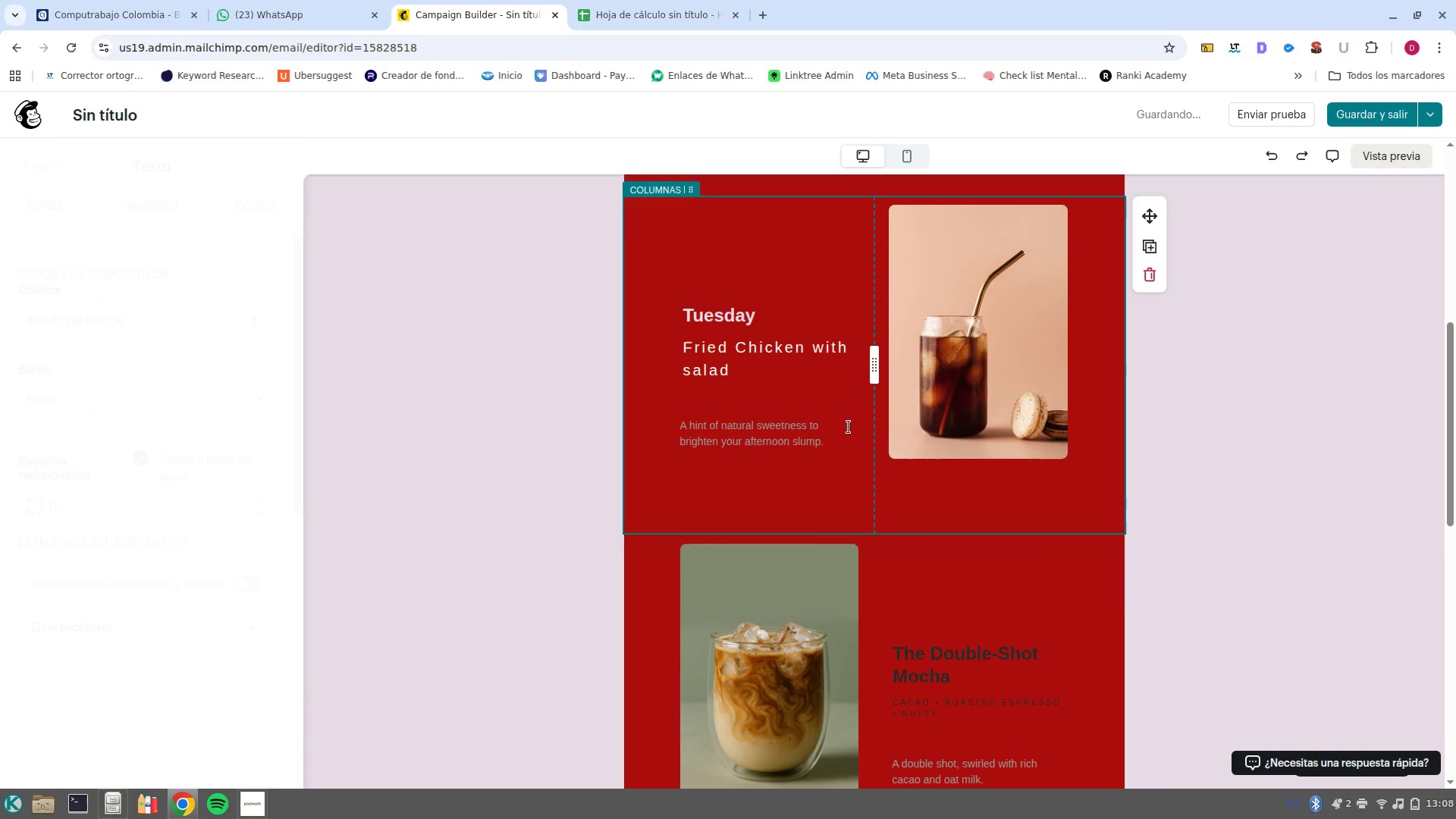 
left_click([849, 427])
 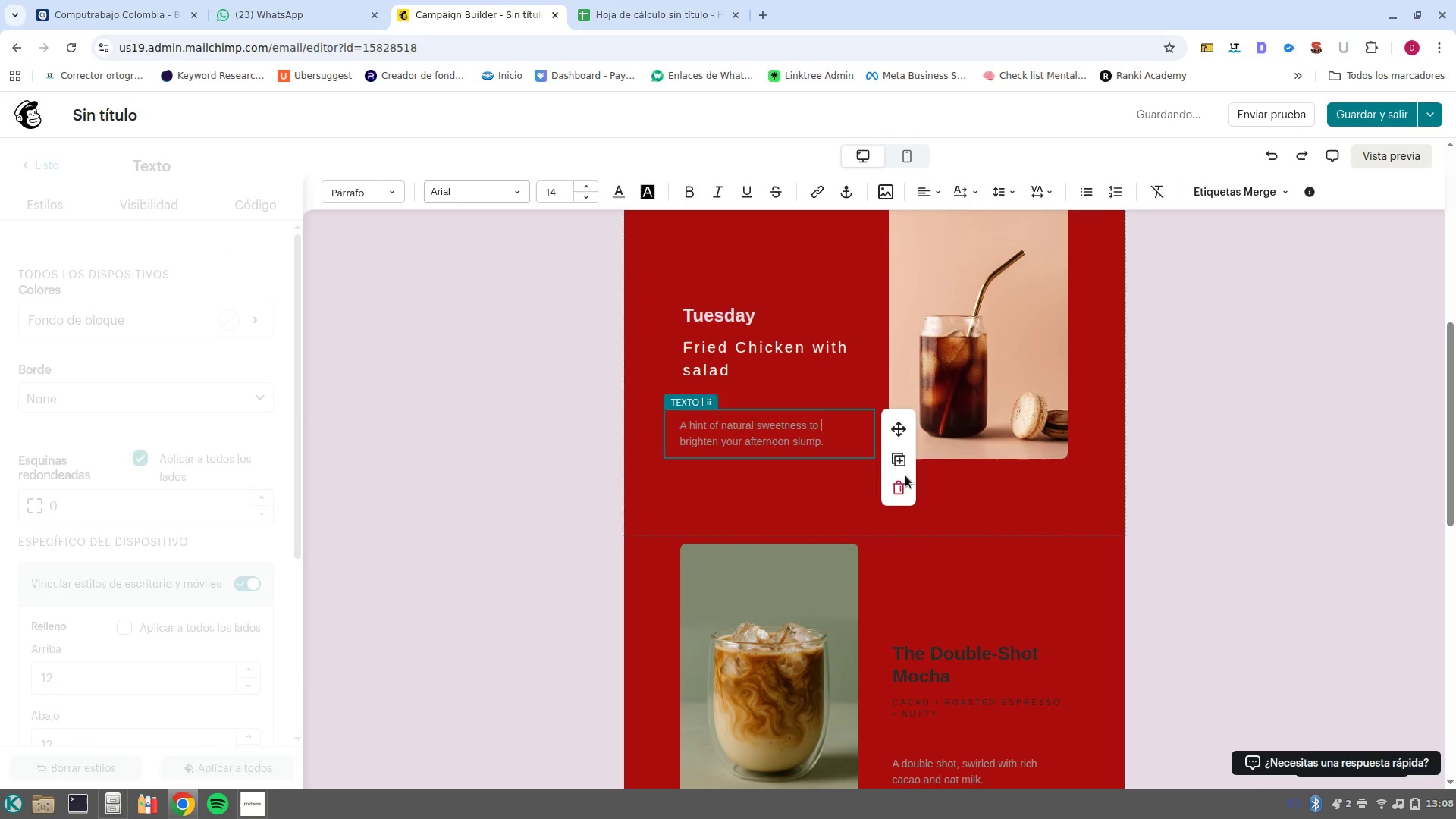 
left_click([900, 489])
 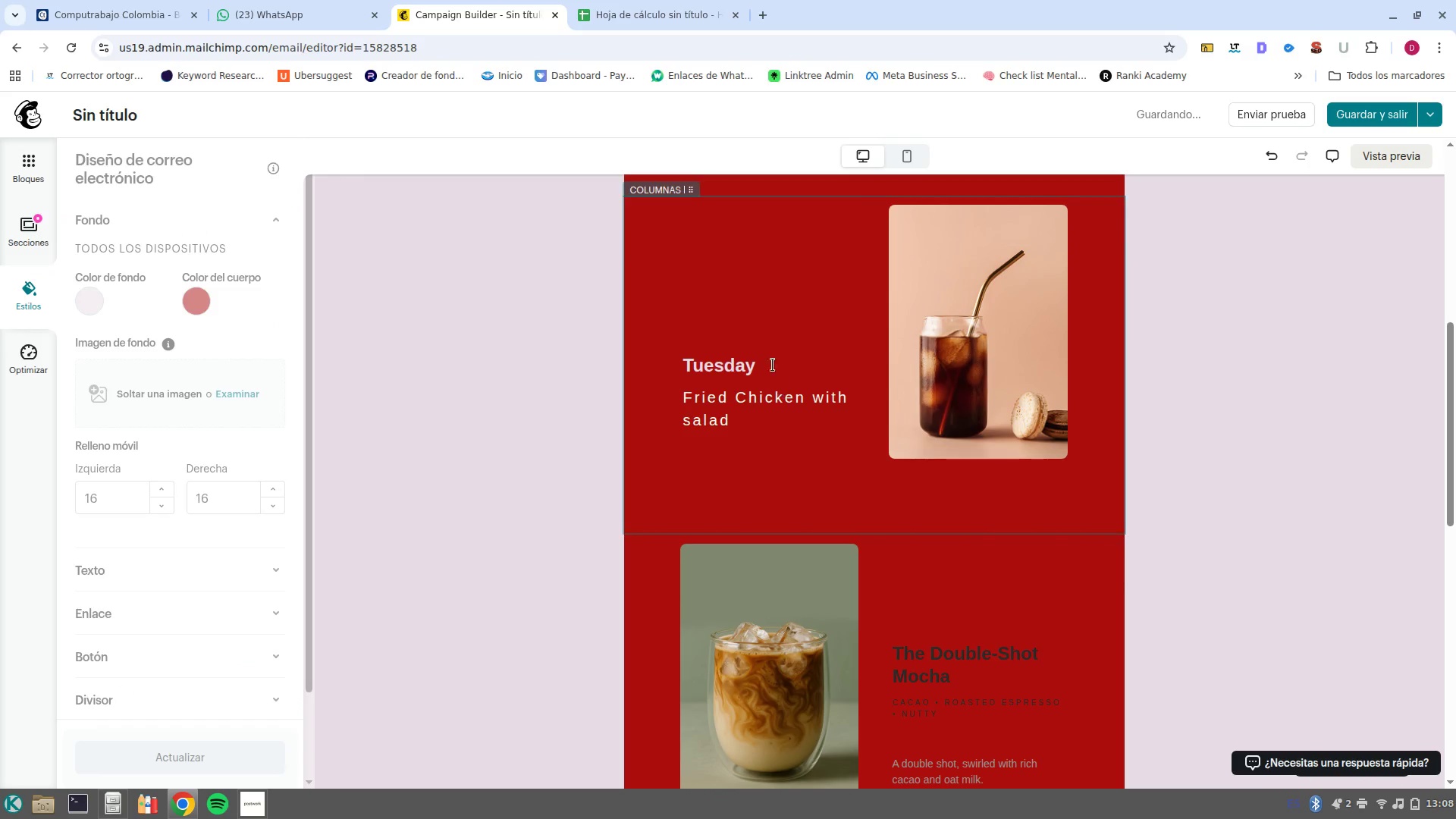 
scroll: coordinate [770, 374], scroll_direction: up, amount: 2.0
 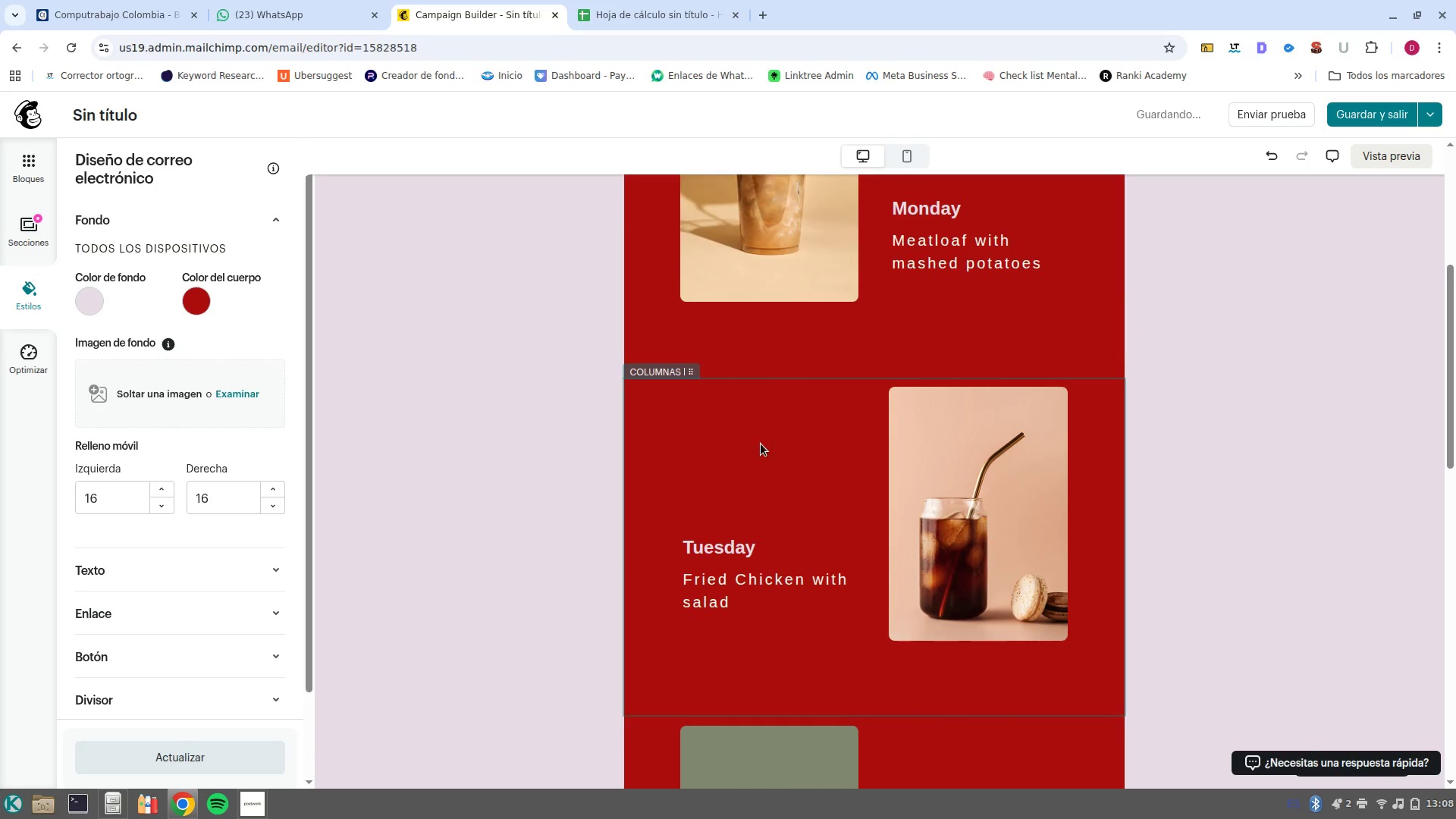 
scroll: coordinate [782, 521], scroll_direction: down, amount: 3.0
 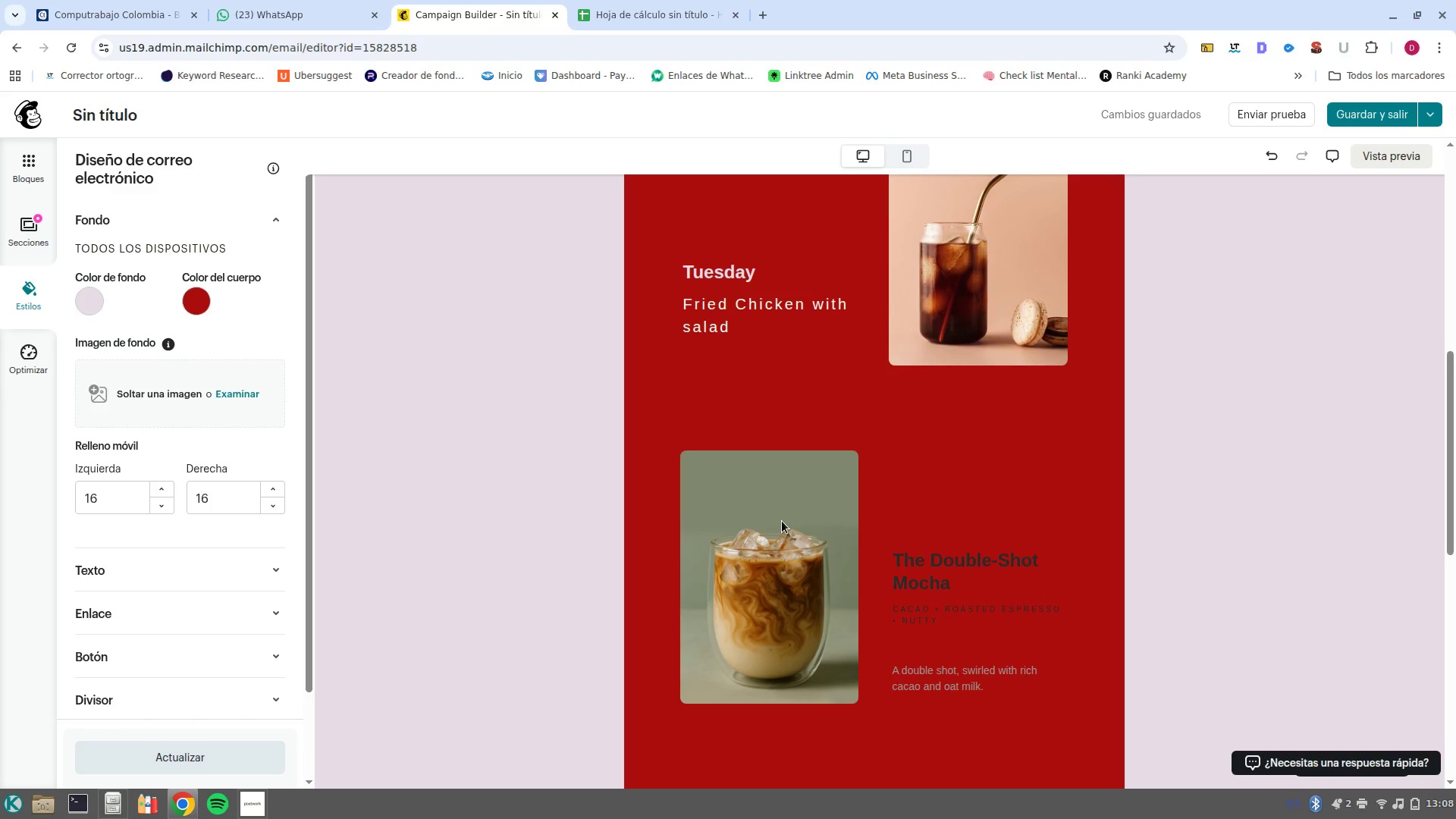 
wait(5.12)
 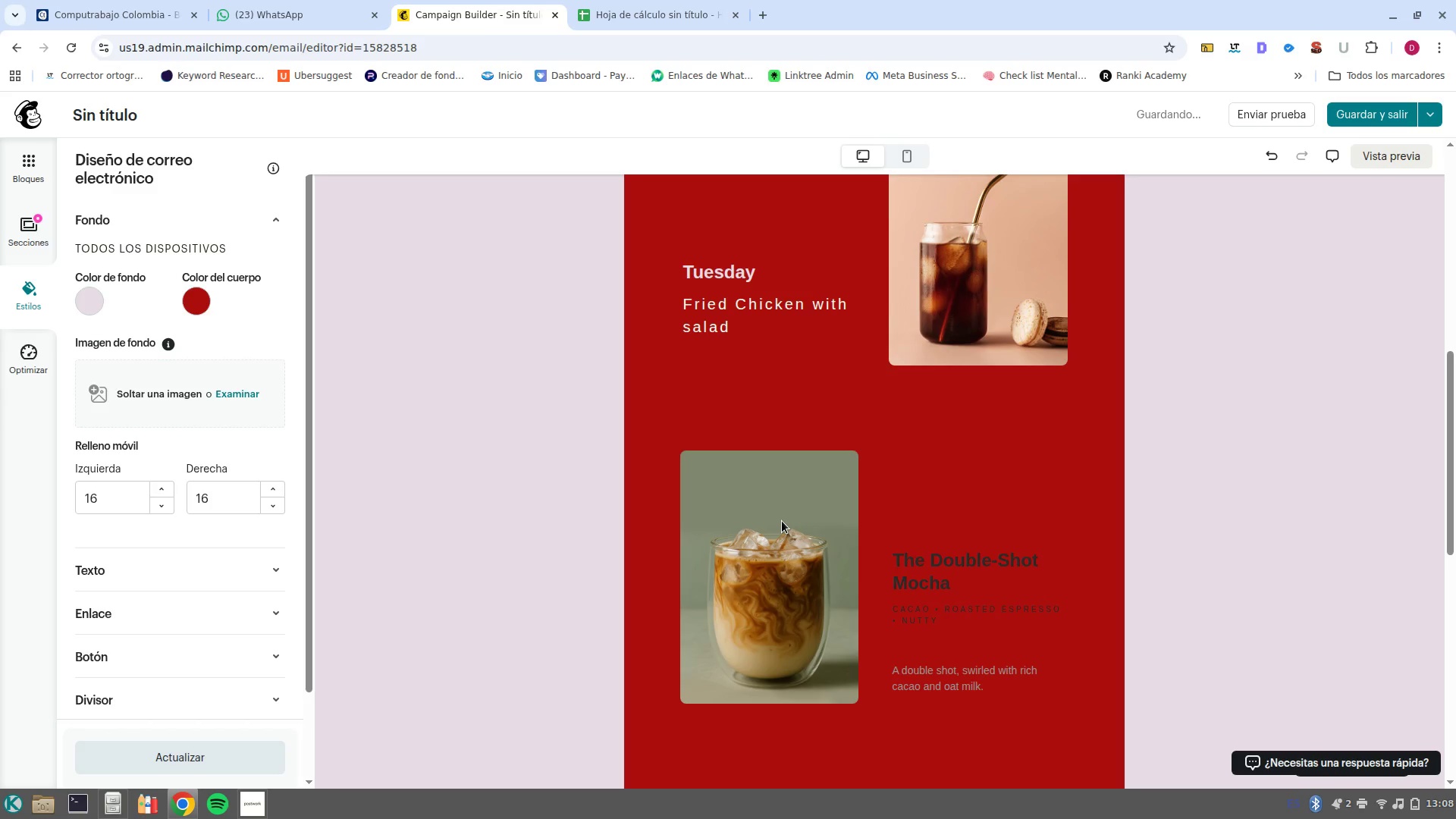 
left_click([772, 306])
 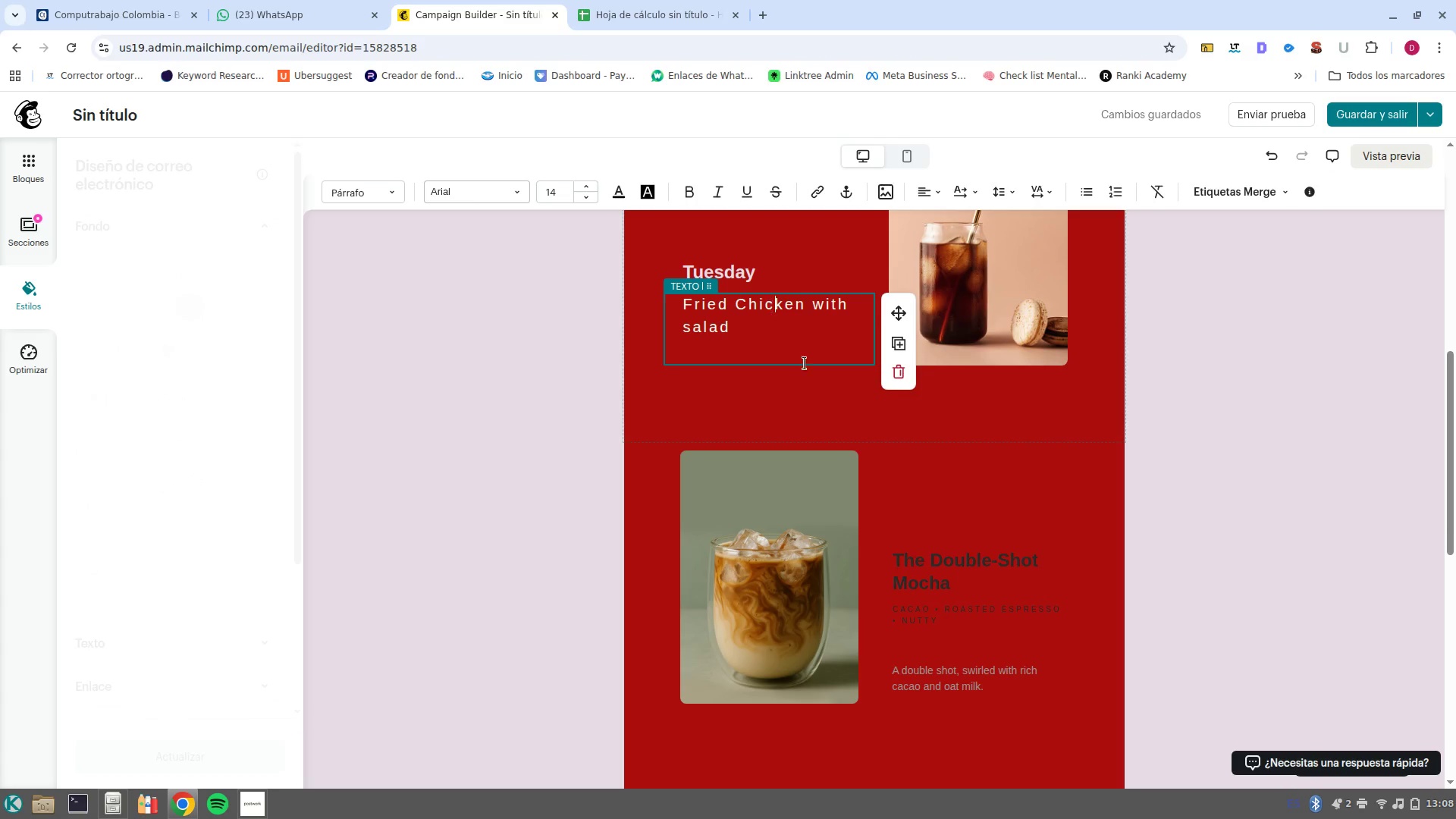 
scroll: coordinate [814, 388], scroll_direction: up, amount: 5.0
 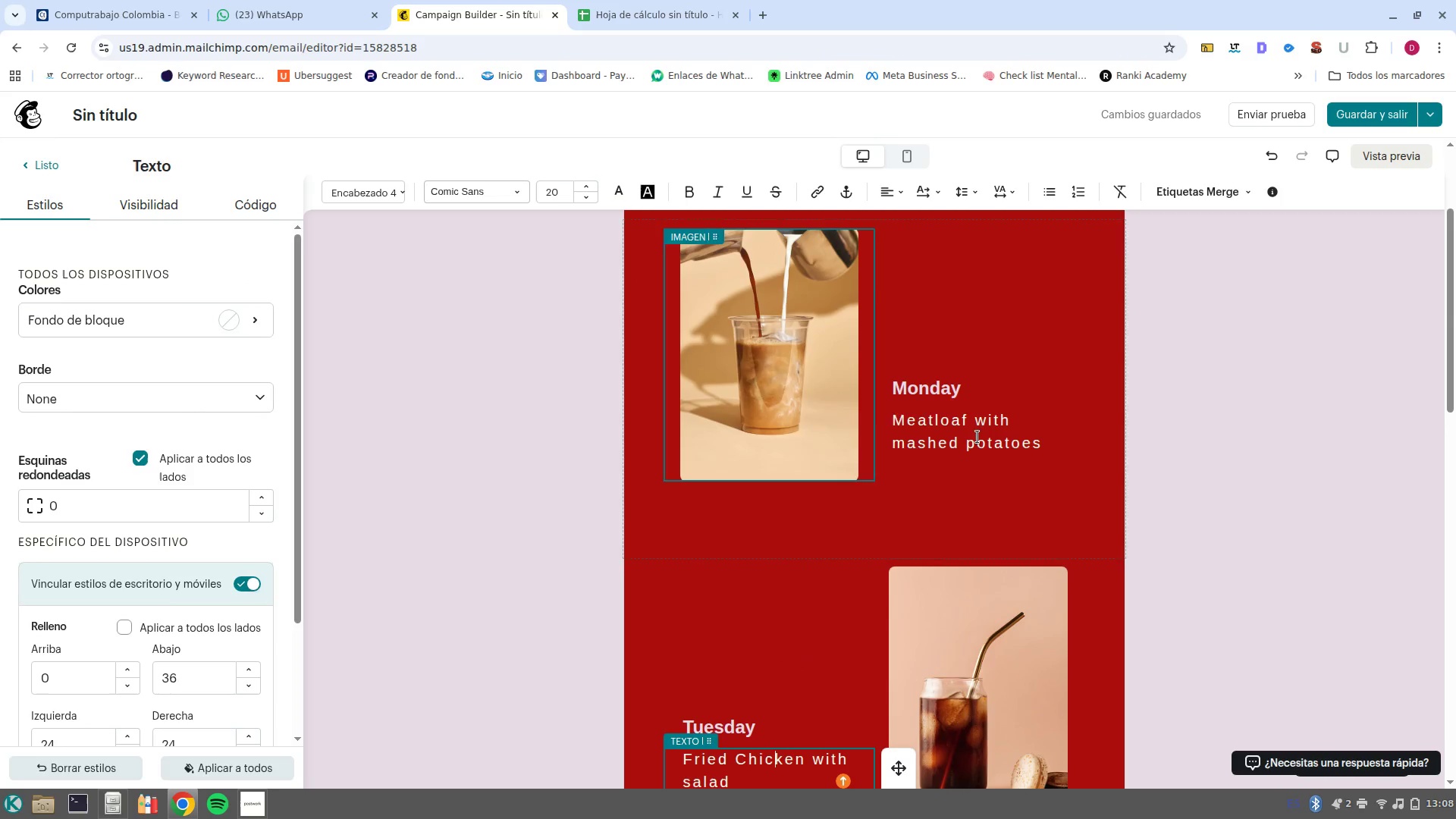 
left_click([979, 435])
 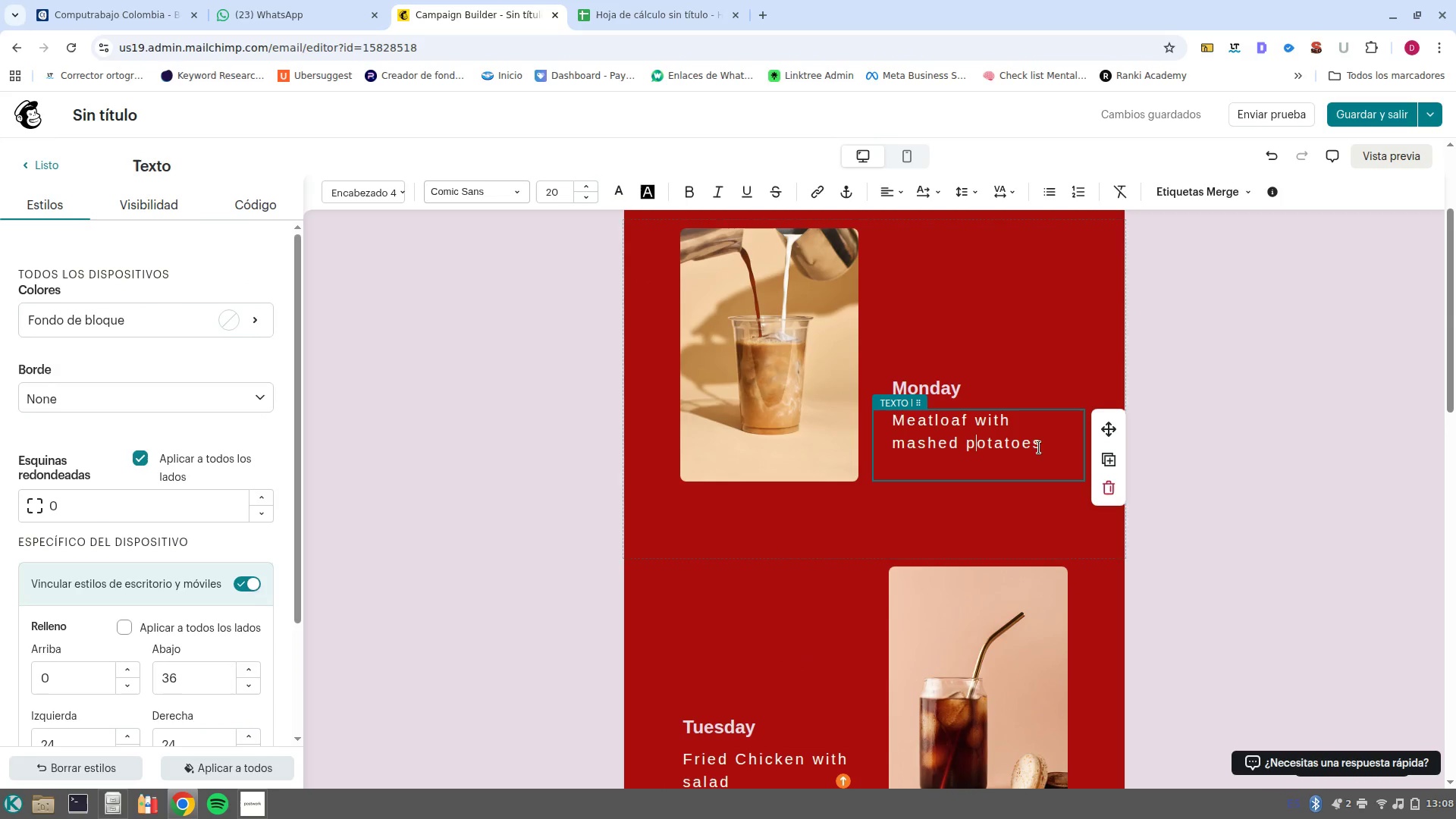 
left_click_drag(start_coordinate=[1046, 440], to_coordinate=[877, 407])
 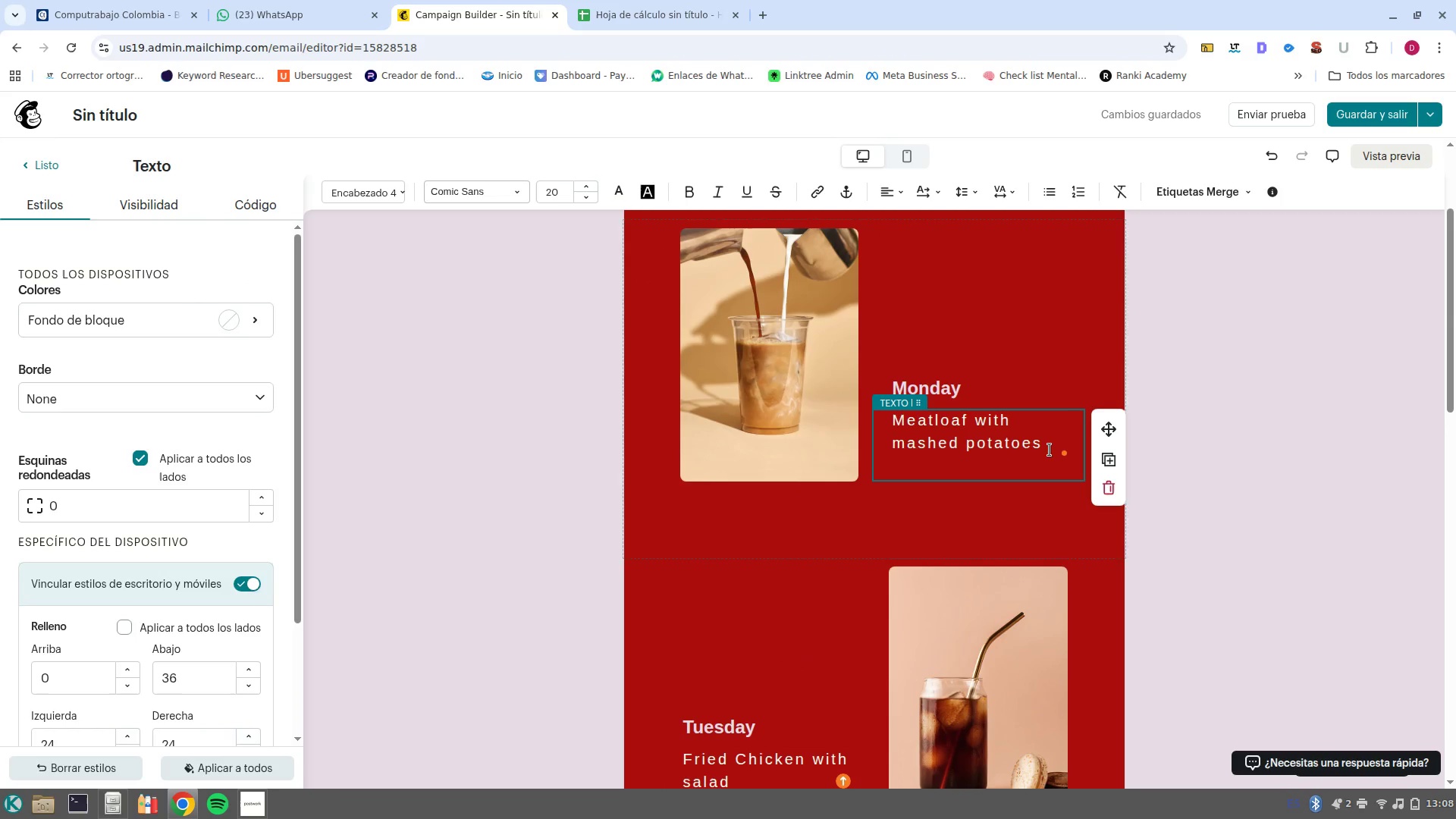 
left_click([1056, 439])
 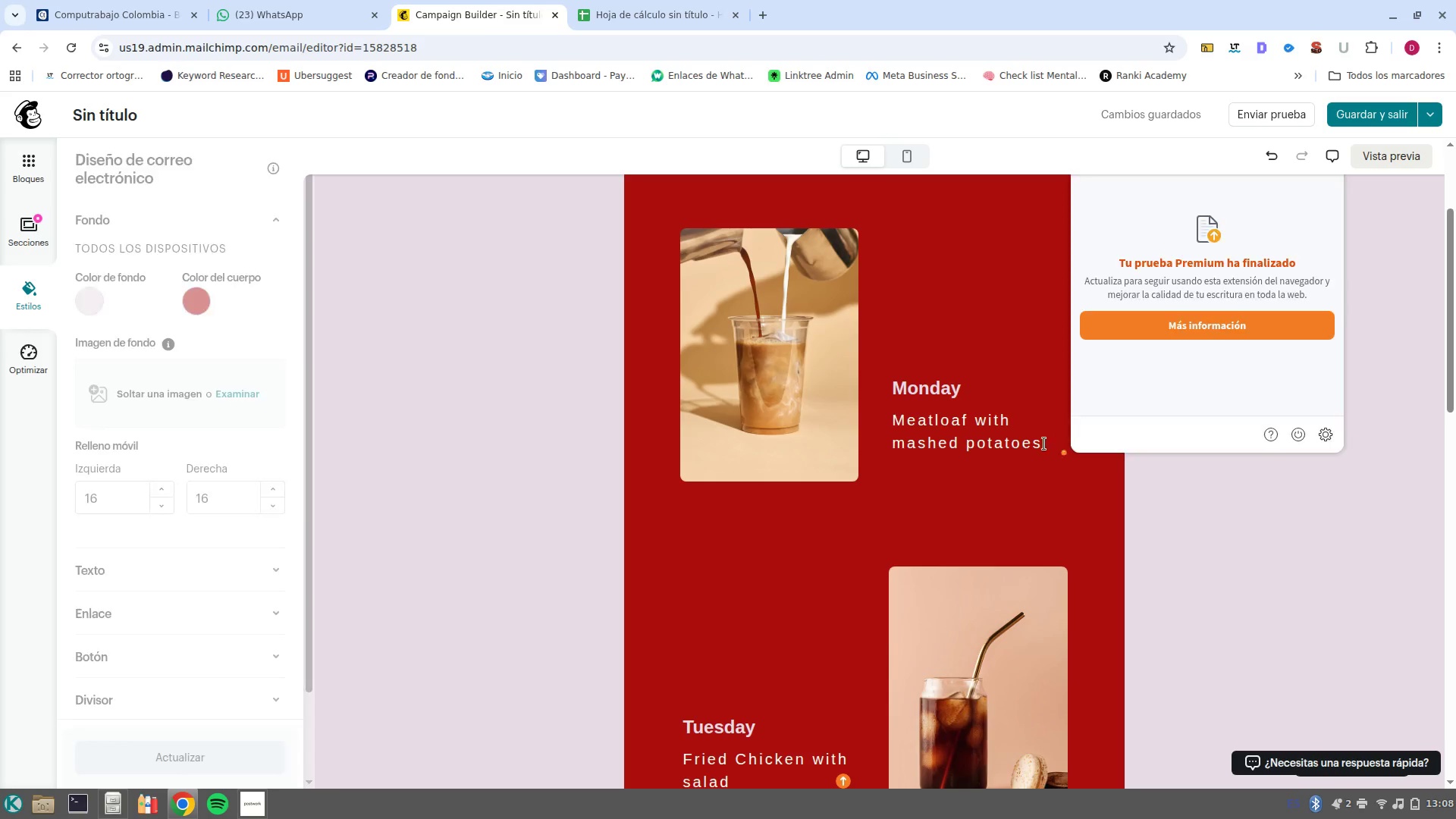 
left_click([1036, 444])
 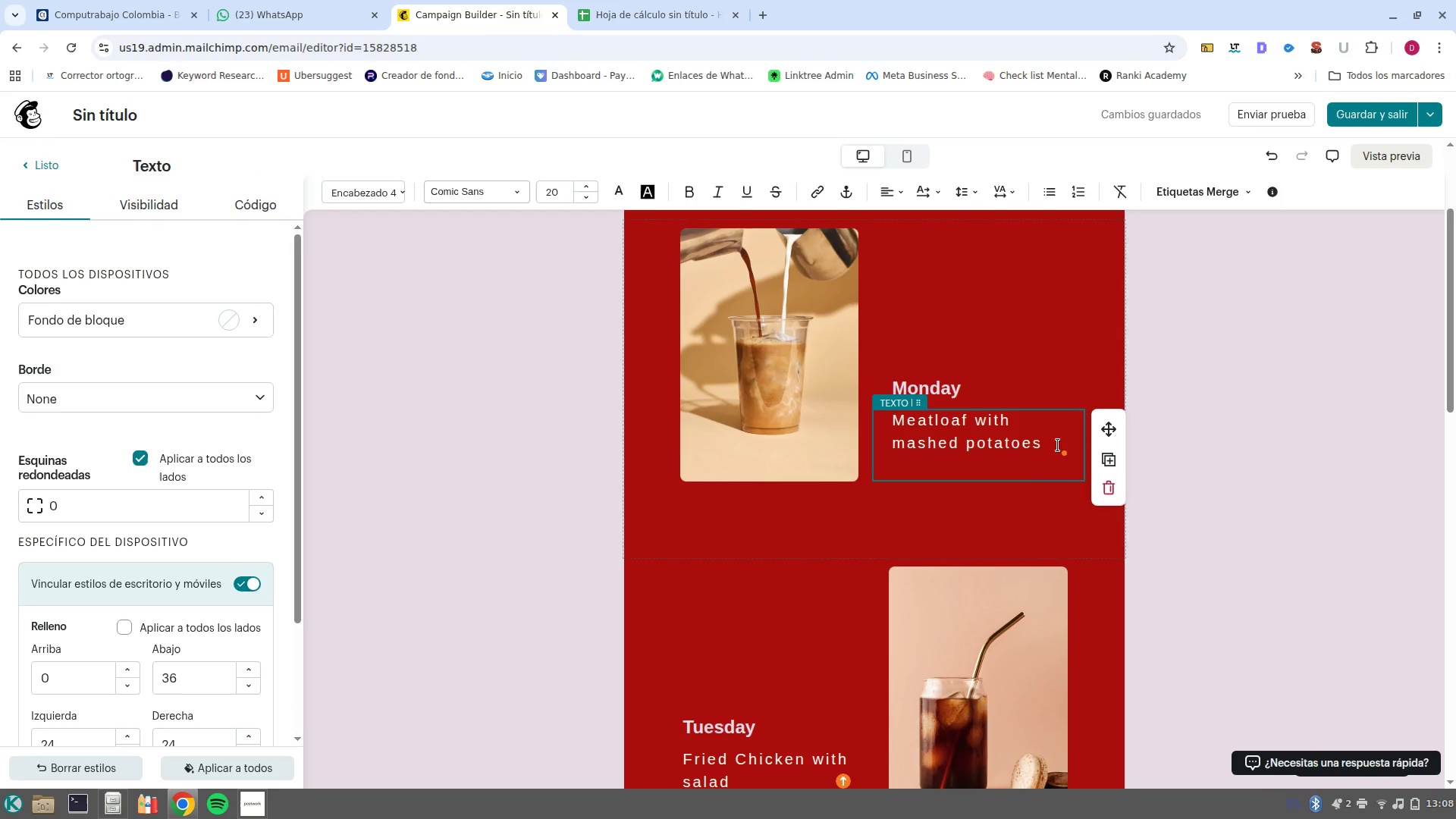 
left_click_drag(start_coordinate=[1053, 444], to_coordinate=[1030, 444])
 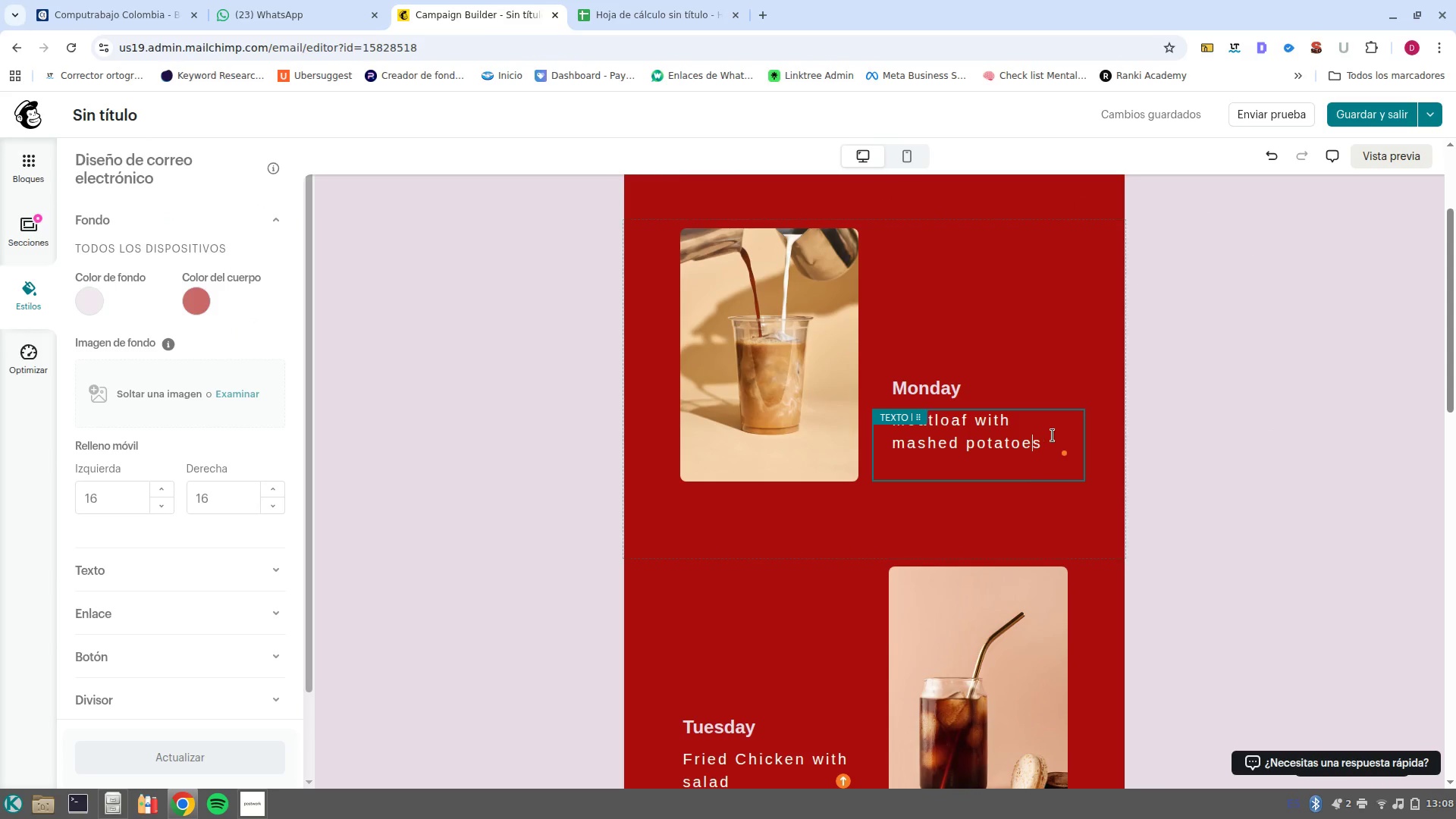 
left_click([1053, 435])
 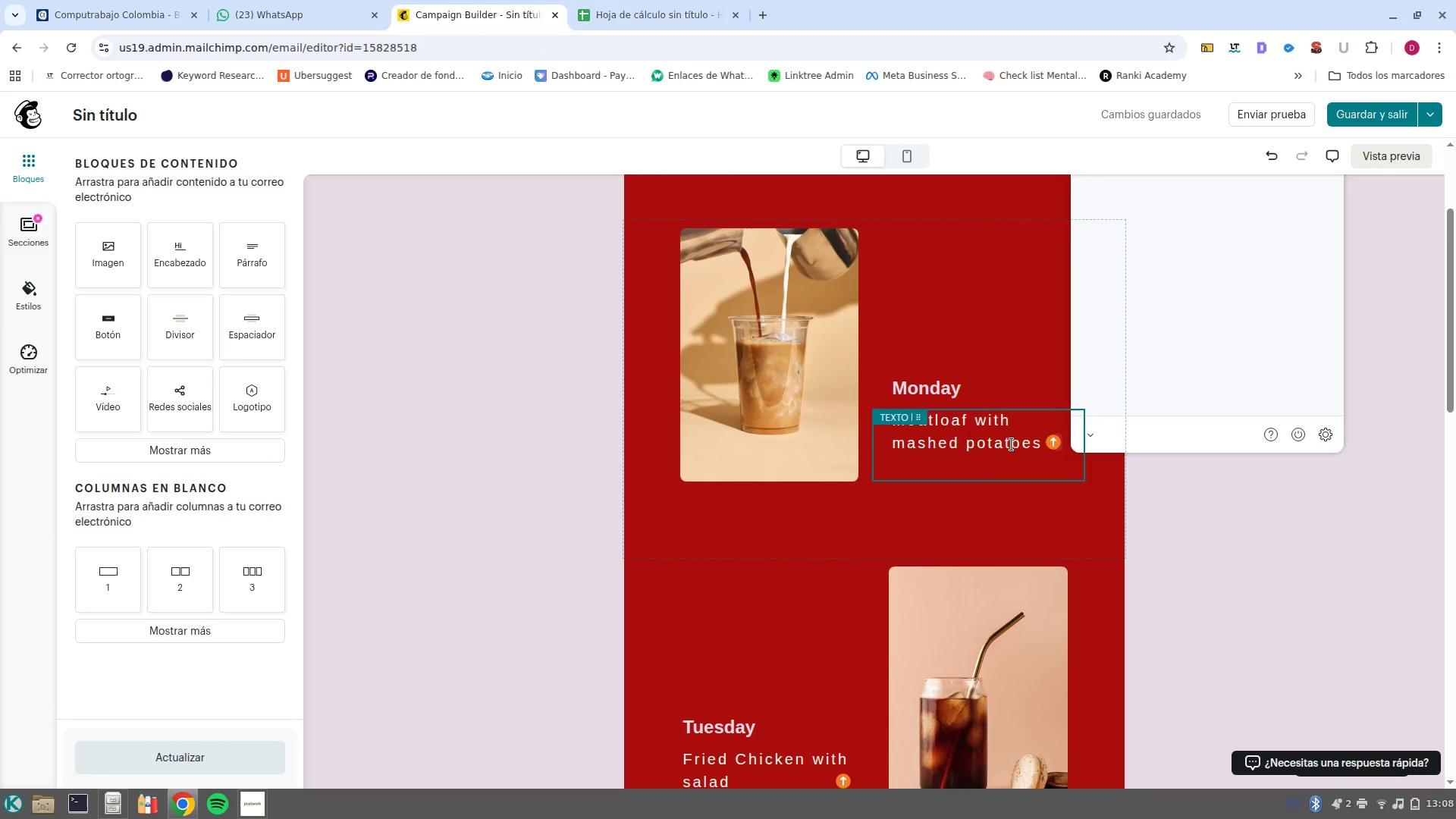 
double_click([1012, 444])
 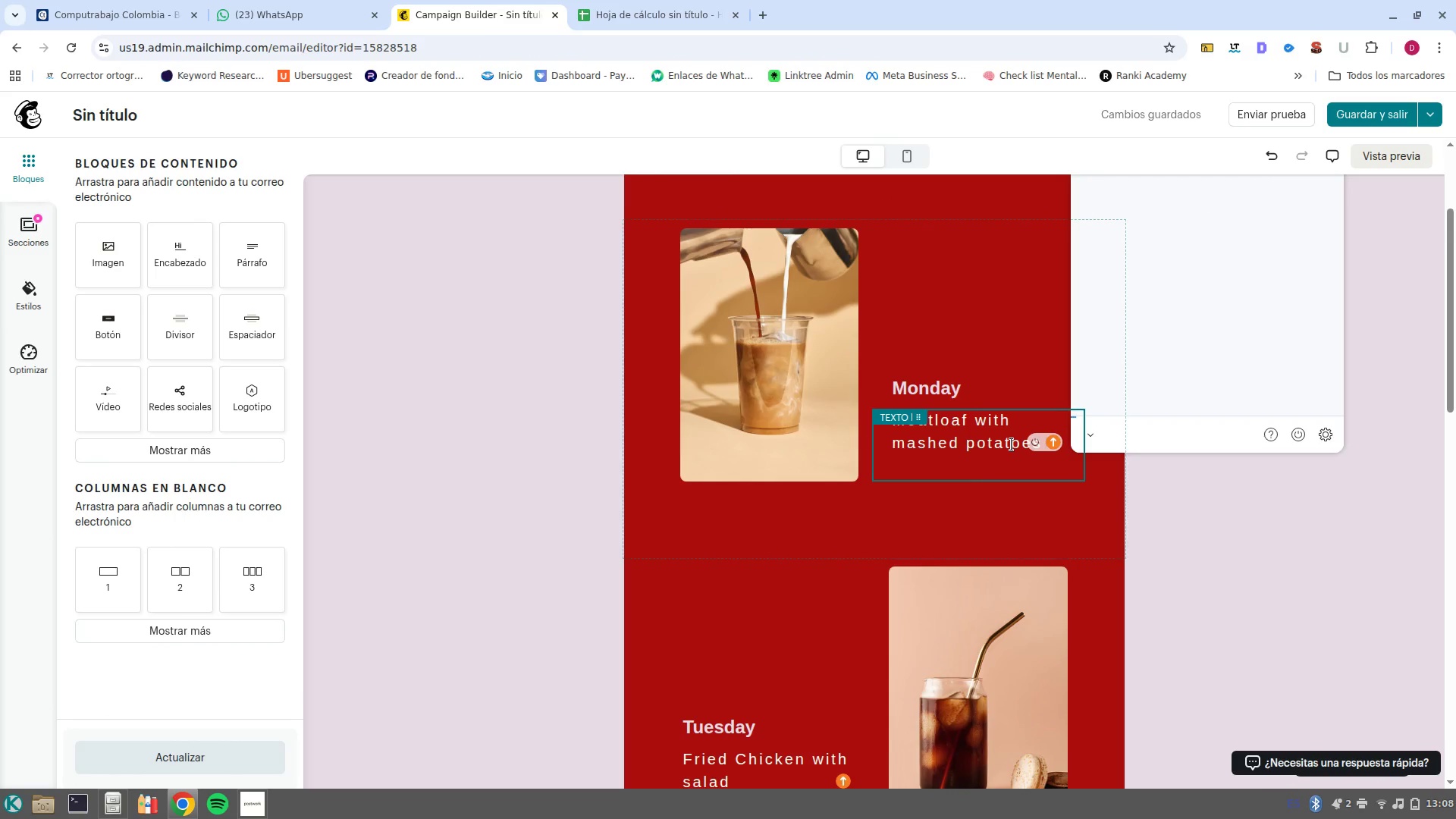 
triple_click([1012, 444])
 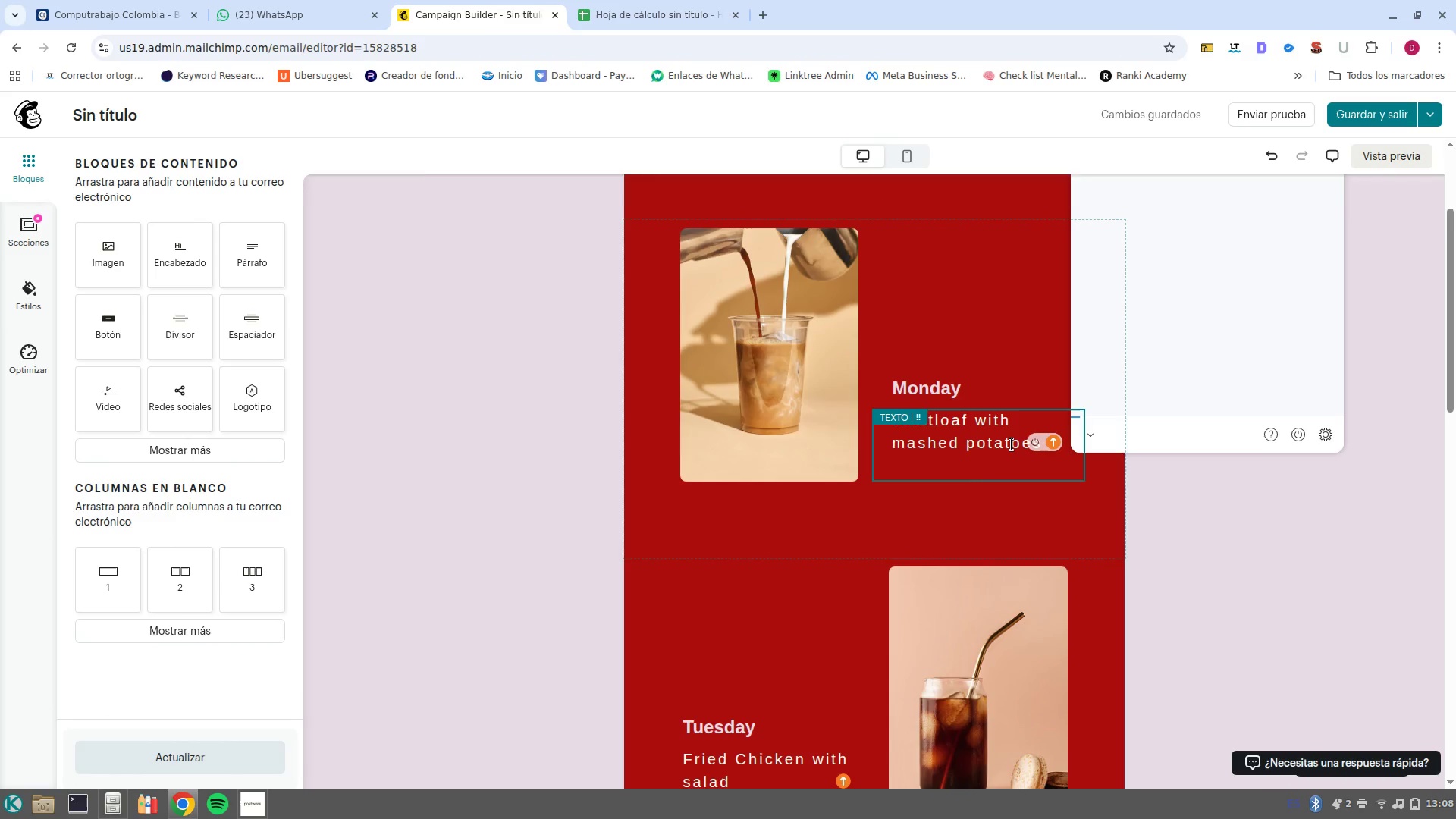 
triple_click([1012, 444])
 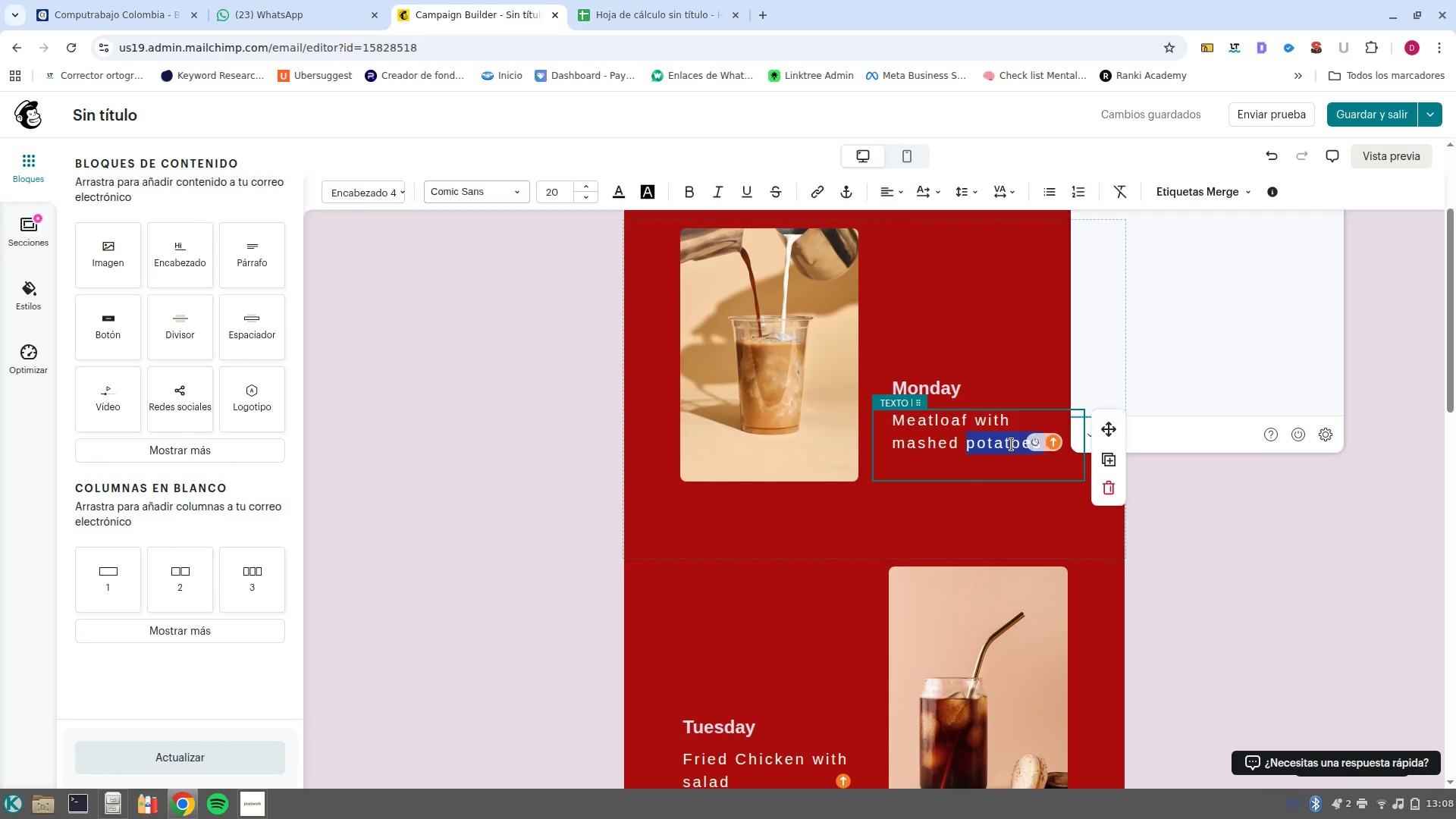 
triple_click([1012, 444])
 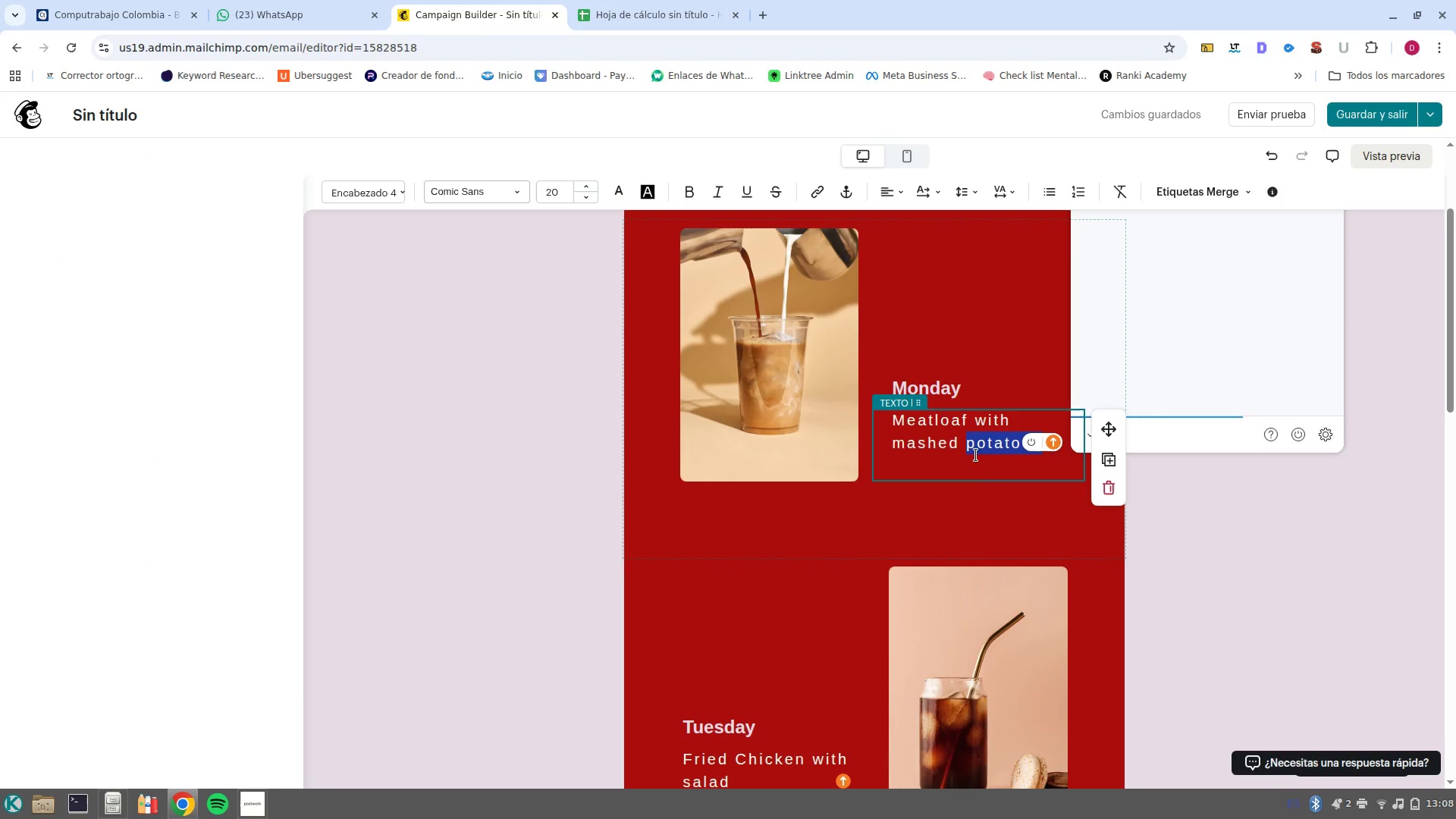 
left_click([971, 457])
 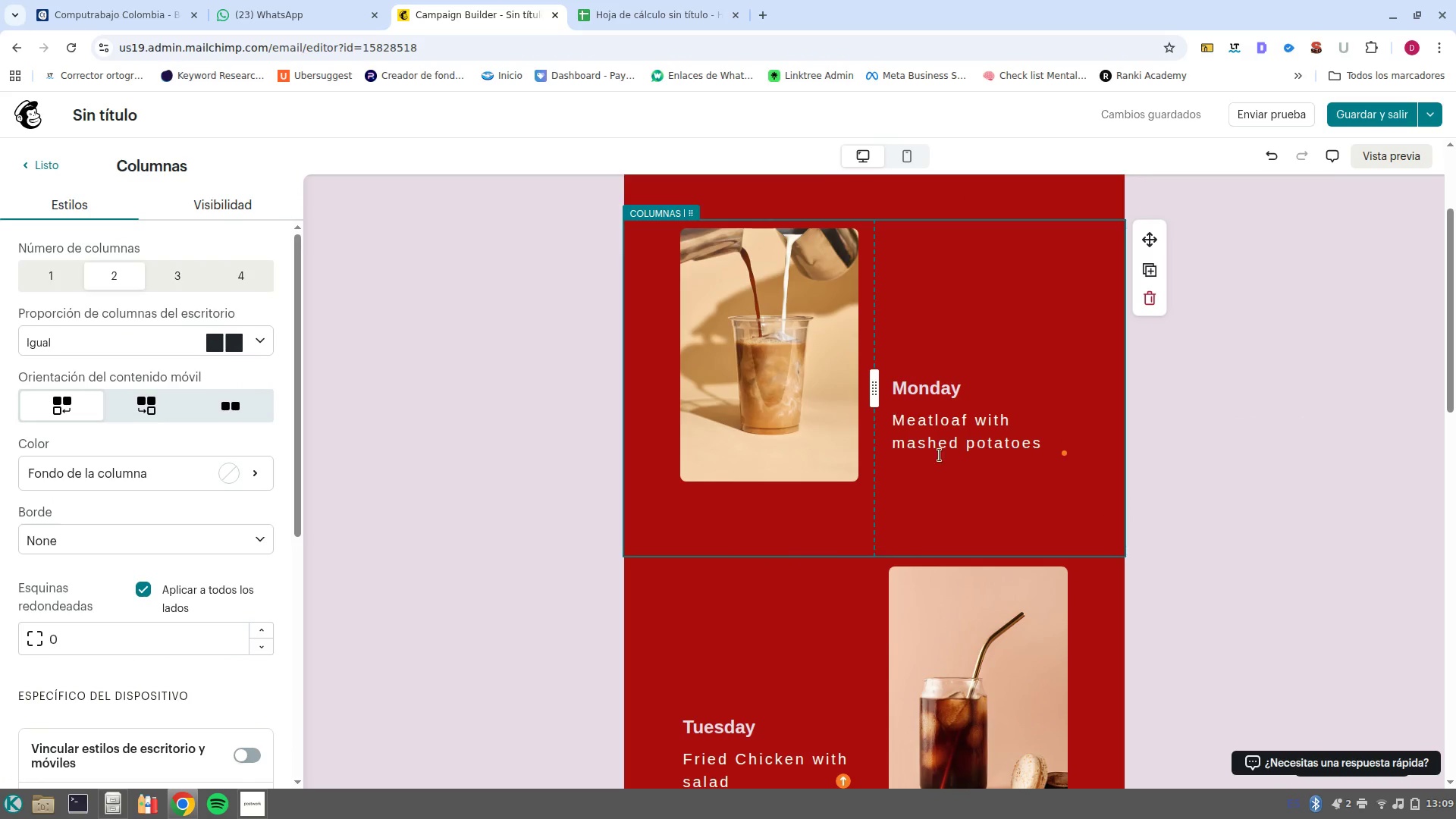 
left_click_drag(start_coordinate=[1048, 449], to_coordinate=[902, 424])
 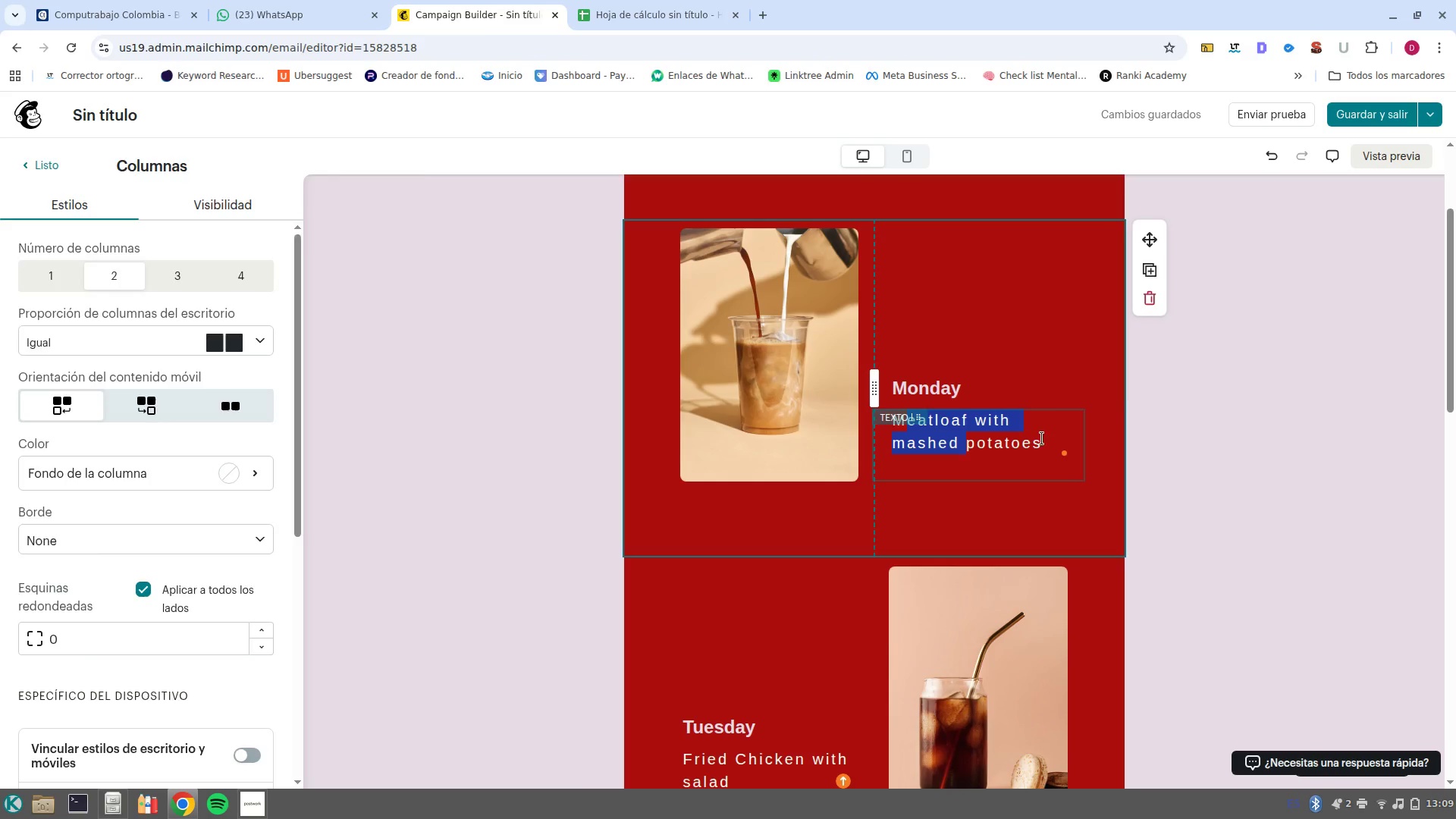 
left_click([1042, 441])
 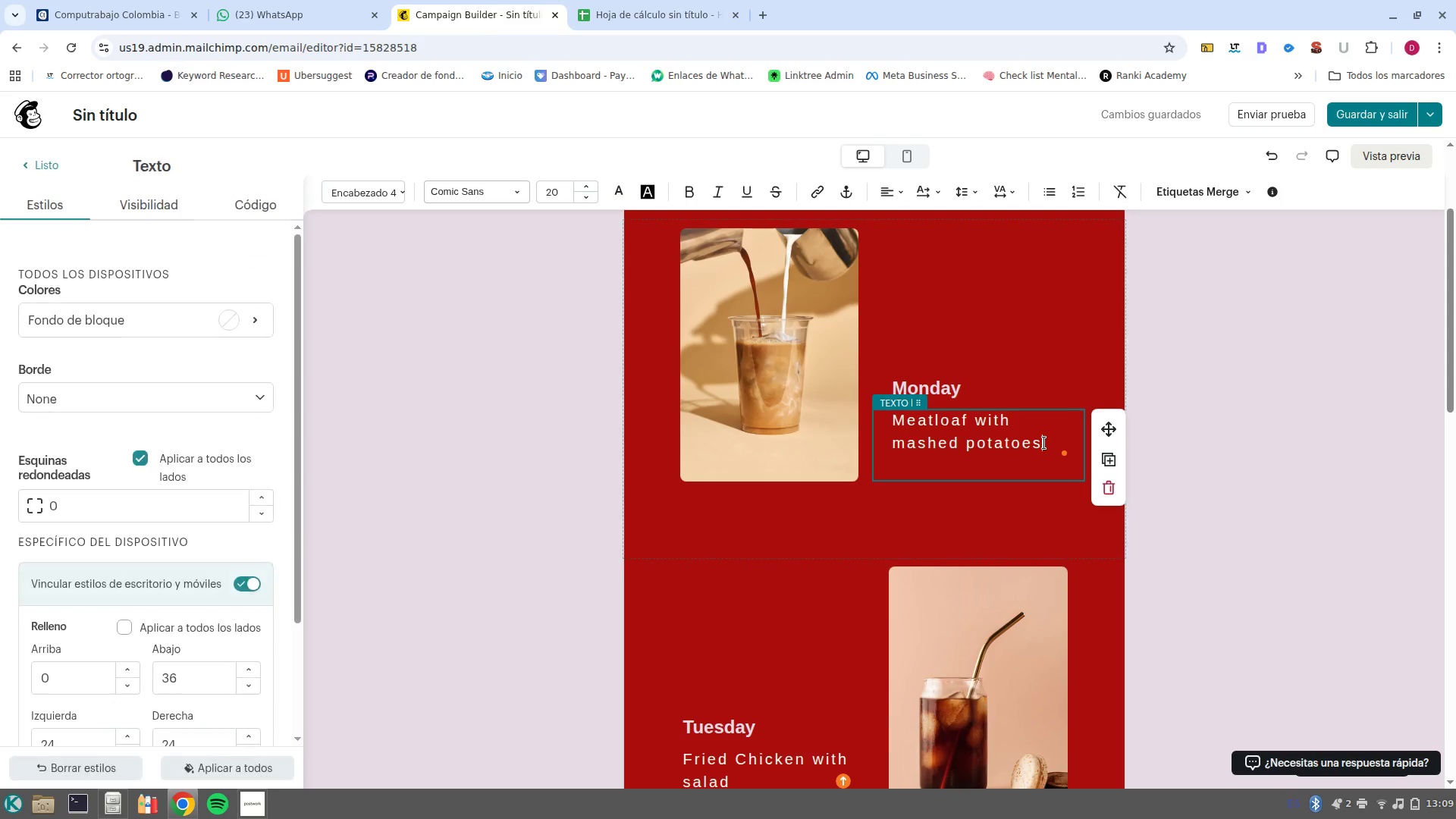 
left_click_drag(start_coordinate=[1044, 443], to_coordinate=[884, 416])
 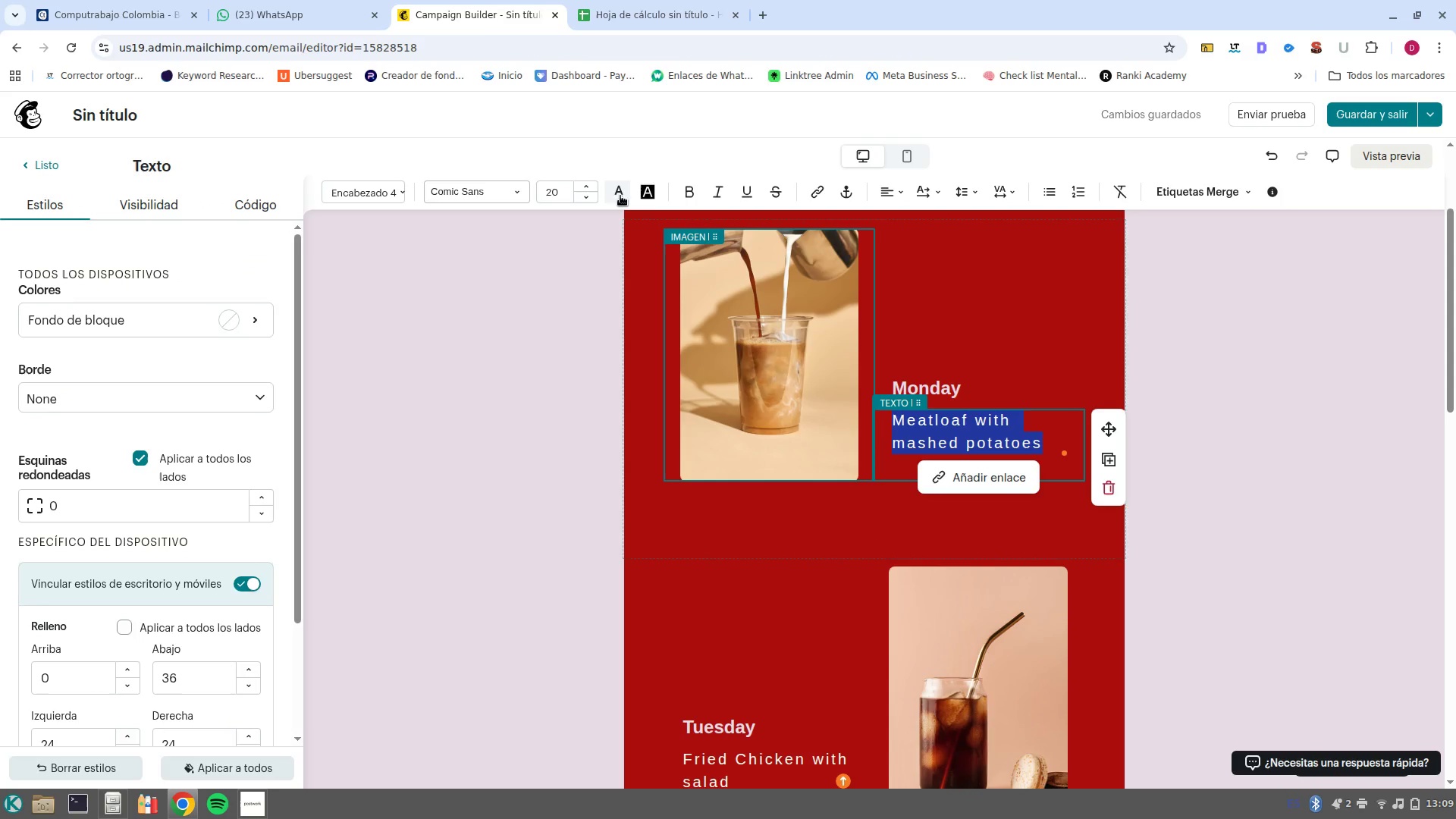 
left_click([619, 196])
 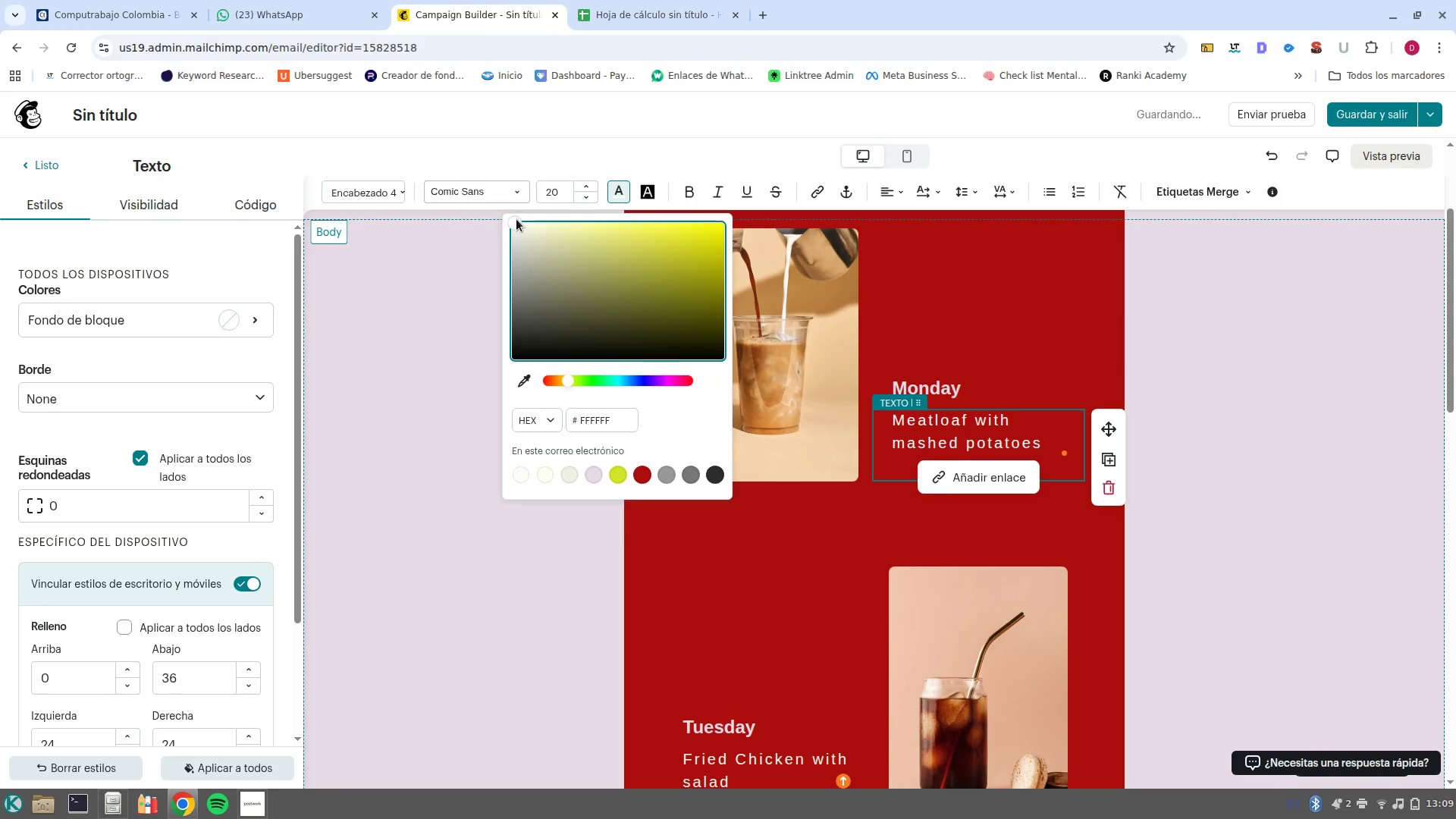 
wait(5.38)
 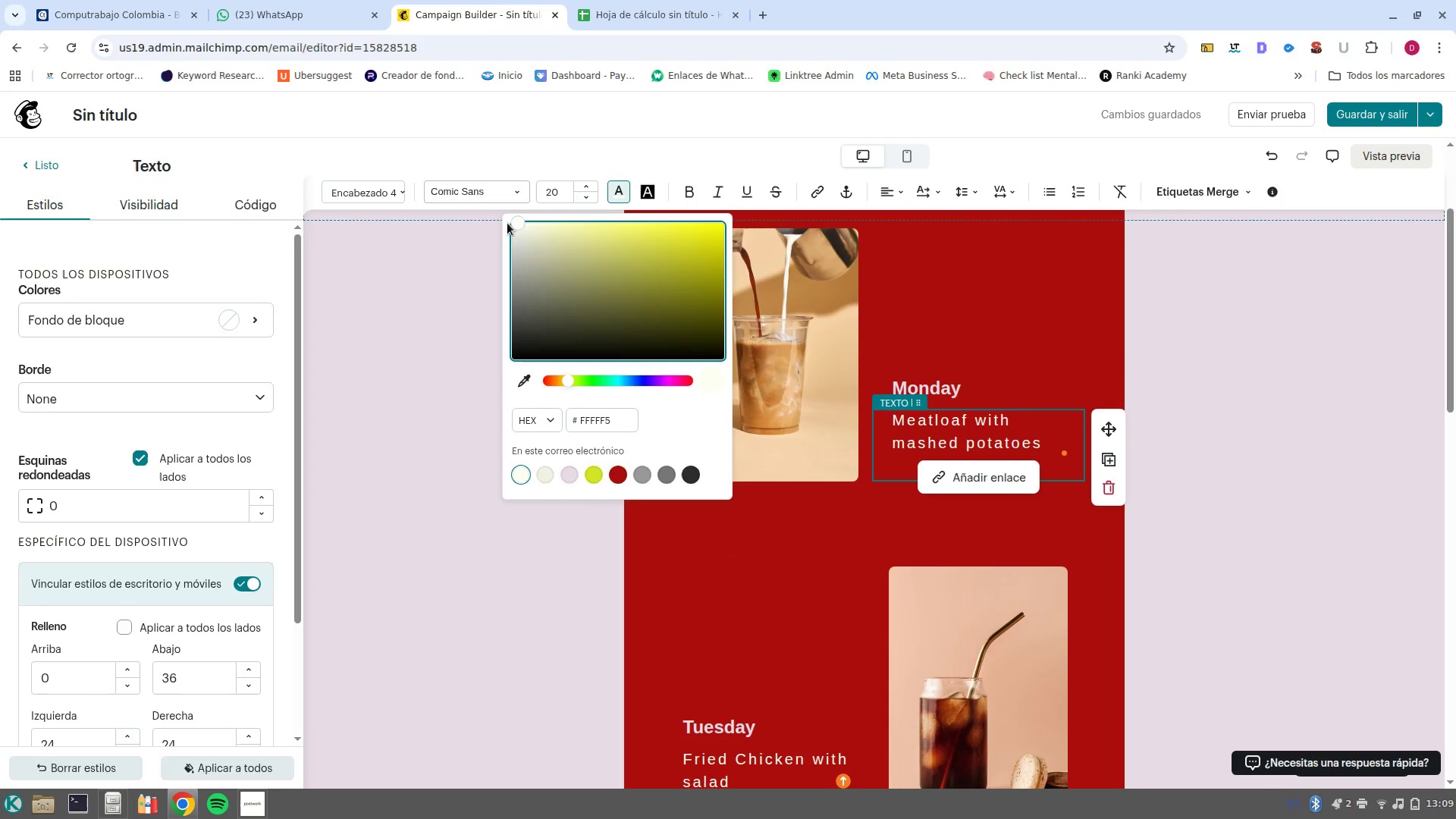 
left_click([524, 481])
 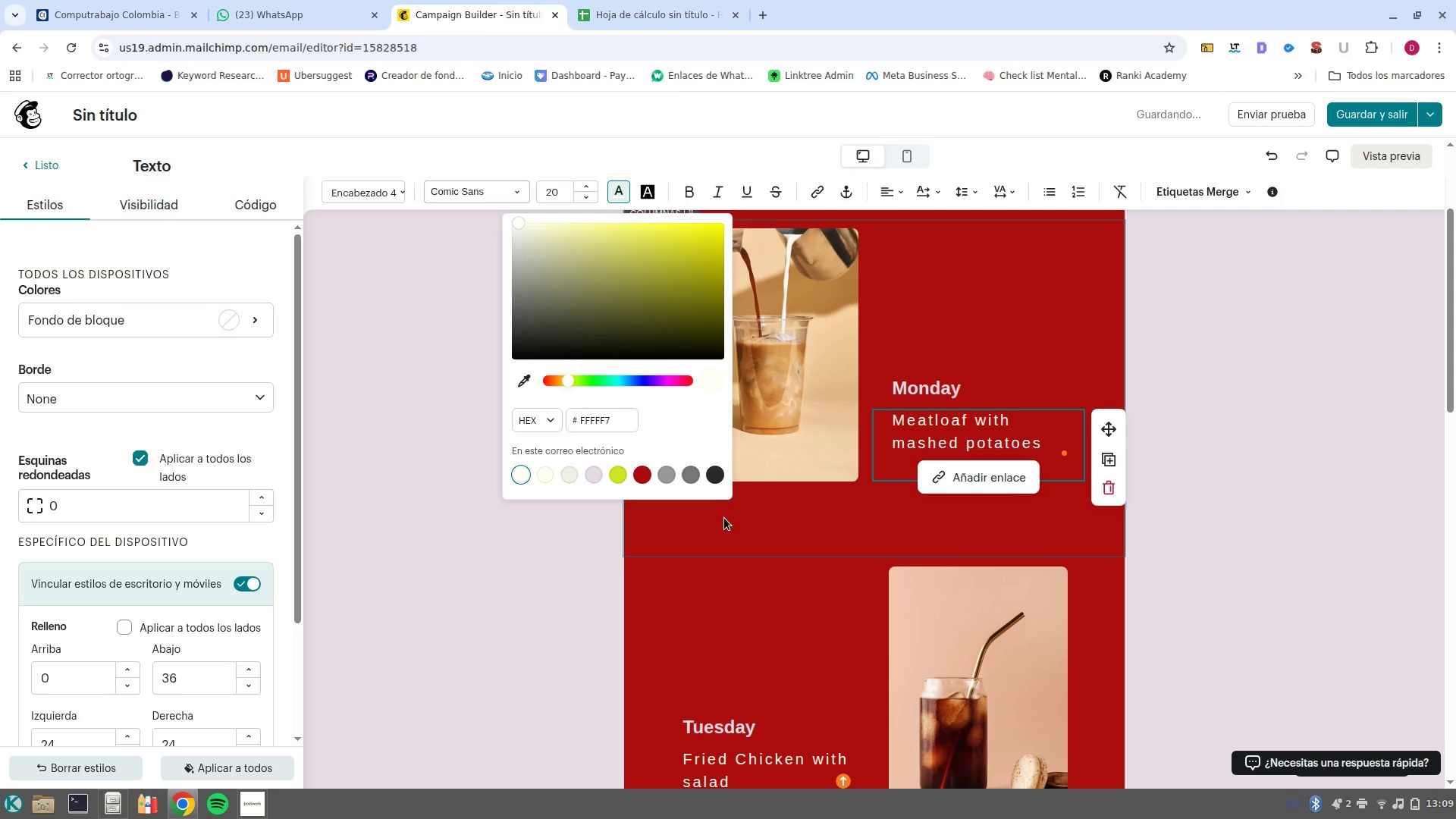 
left_click([724, 518])
 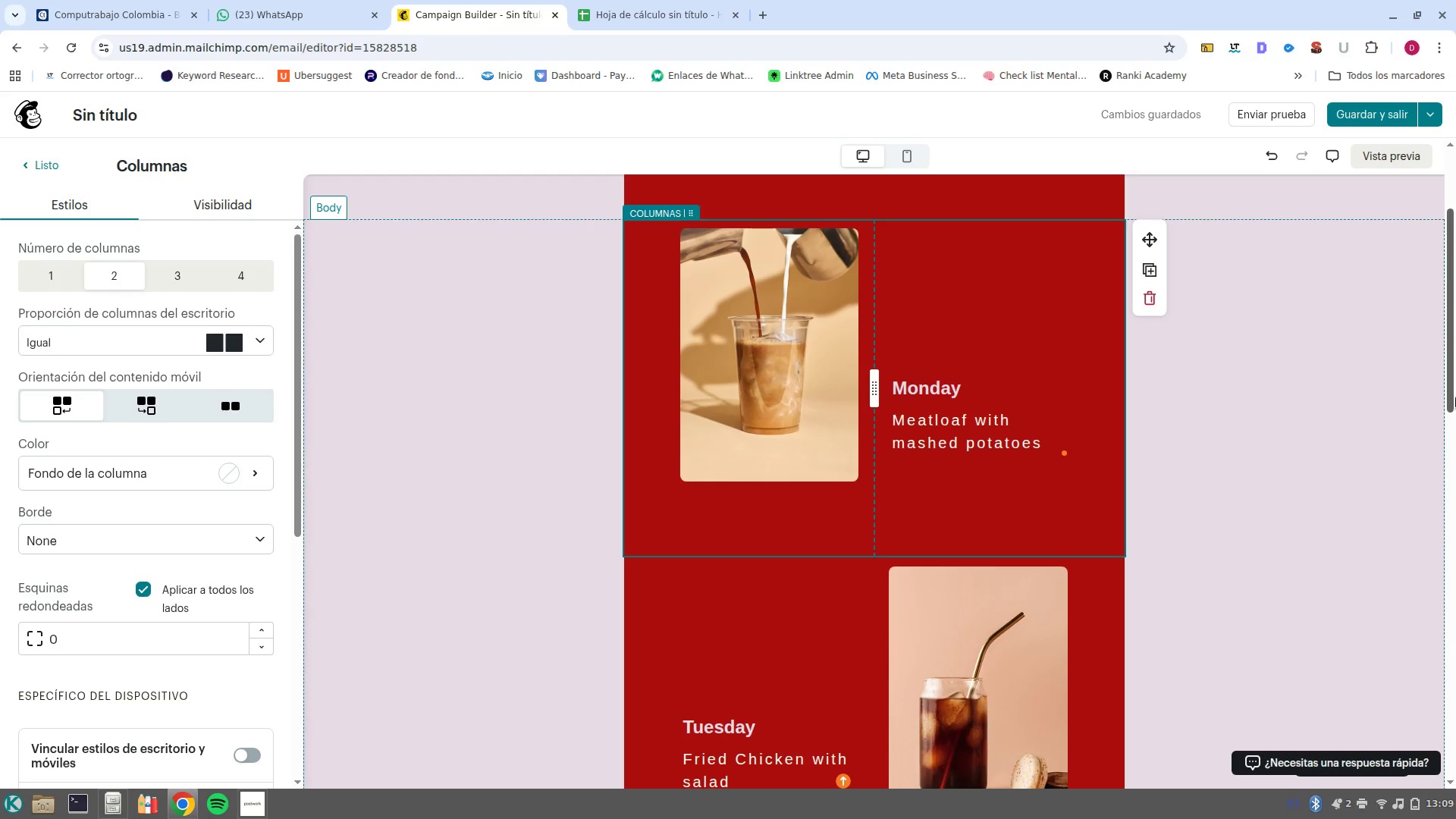 
wait(15.31)
 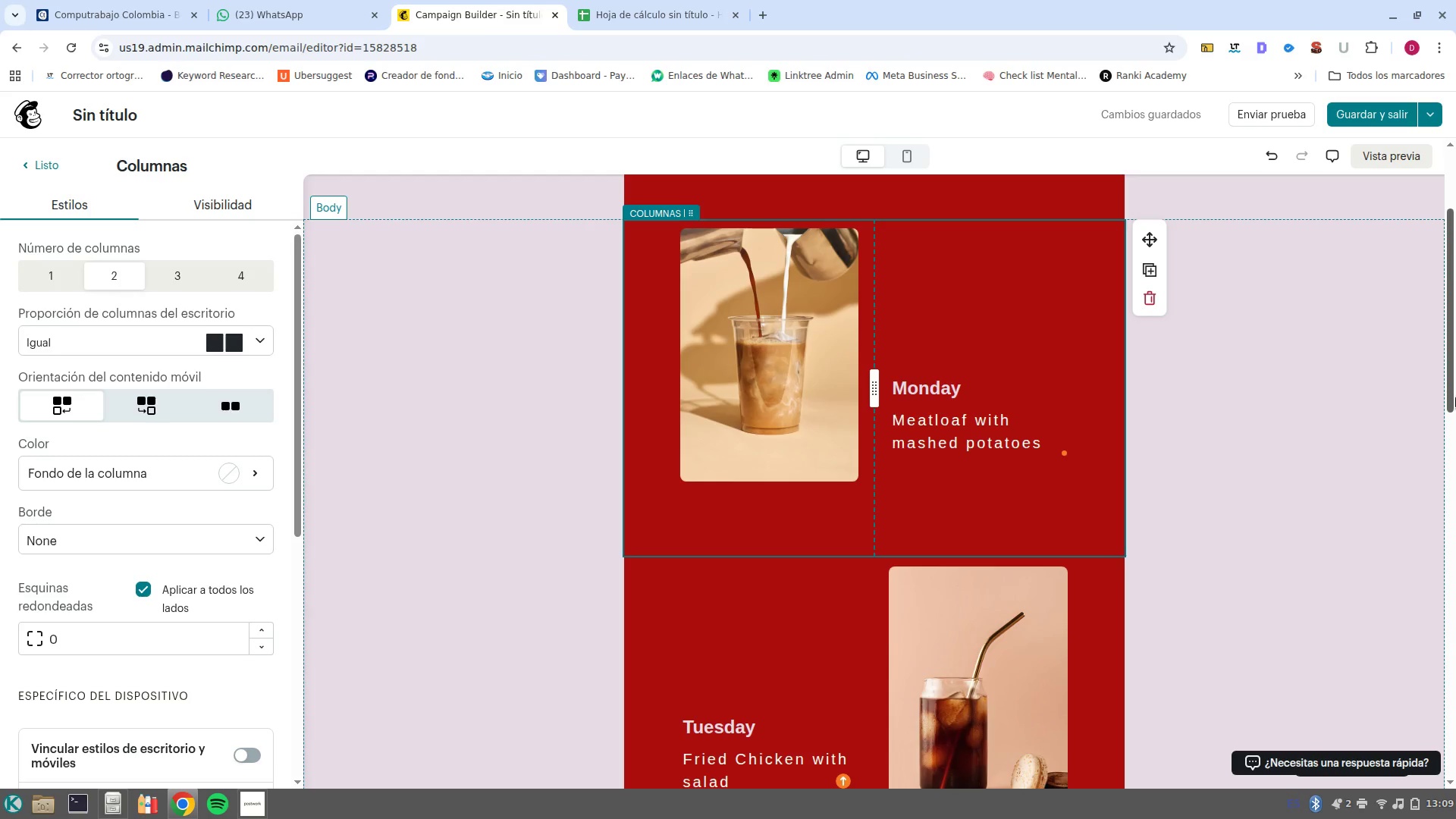 
scroll: coordinate [825, 643], scroll_direction: down, amount: 5.0
 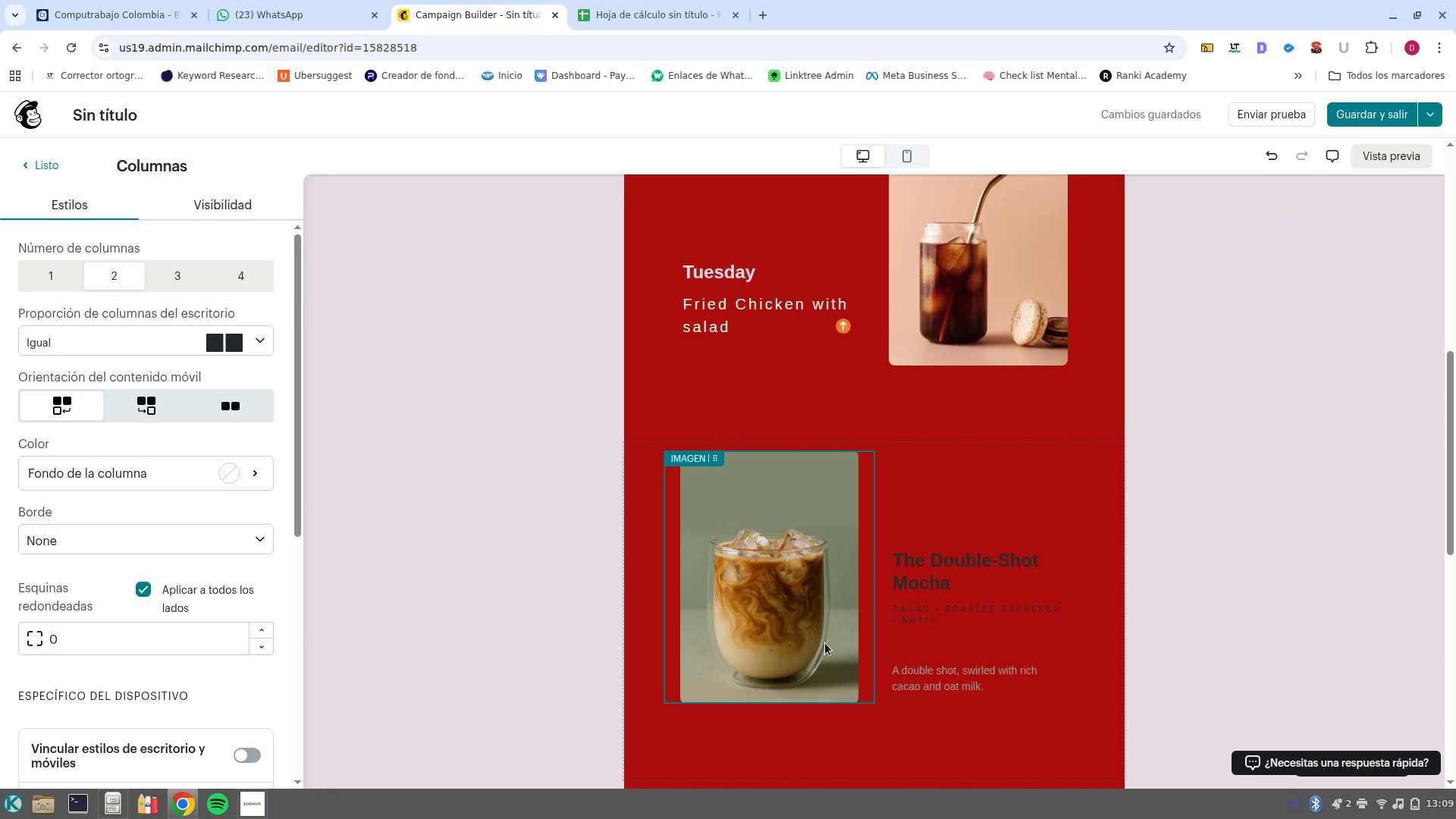 
scroll: coordinate [825, 643], scroll_direction: up, amount: 2.0
 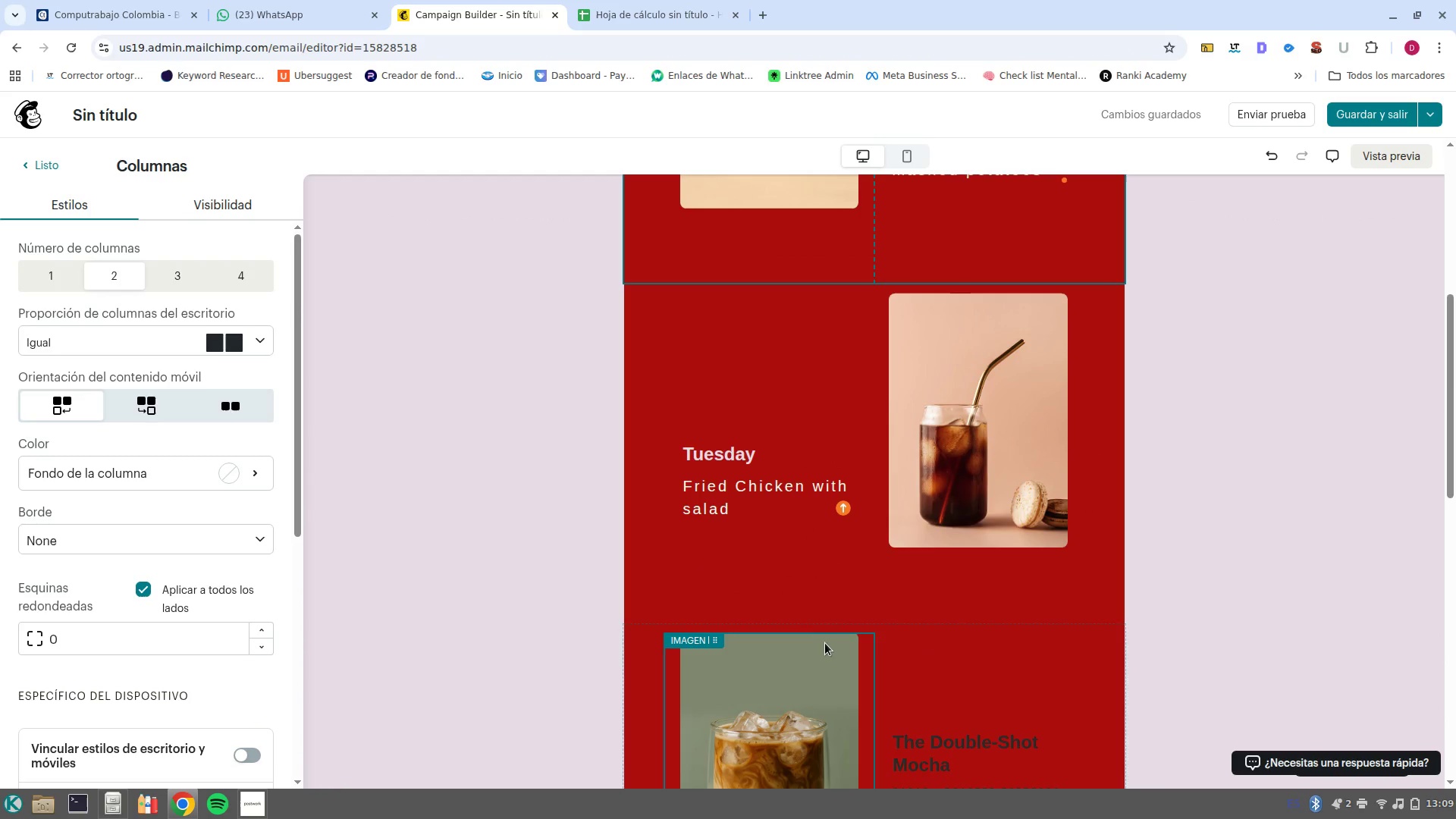 
scroll: coordinate [825, 643], scroll_direction: down, amount: 1.0
 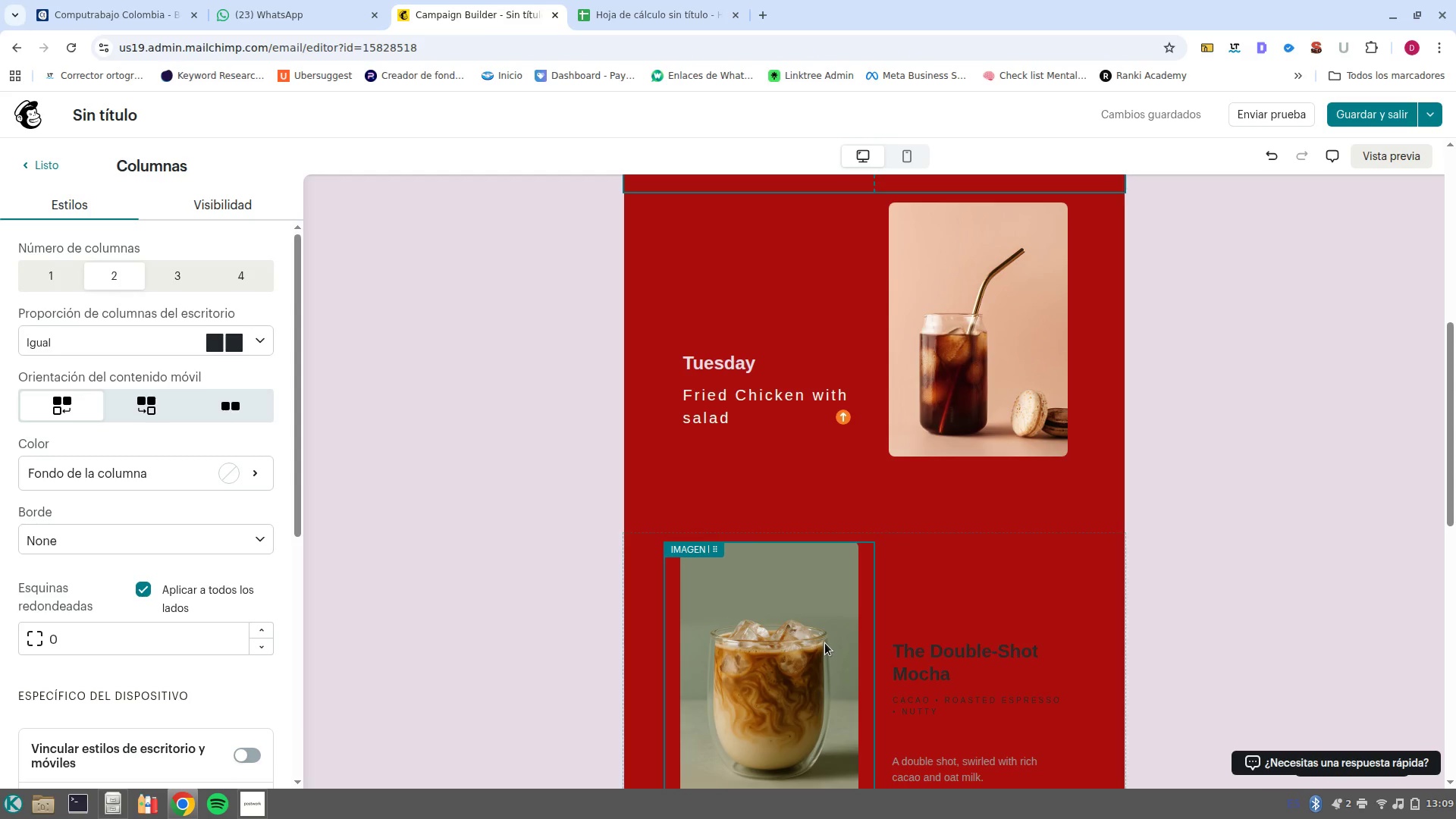 
wait(21.28)
 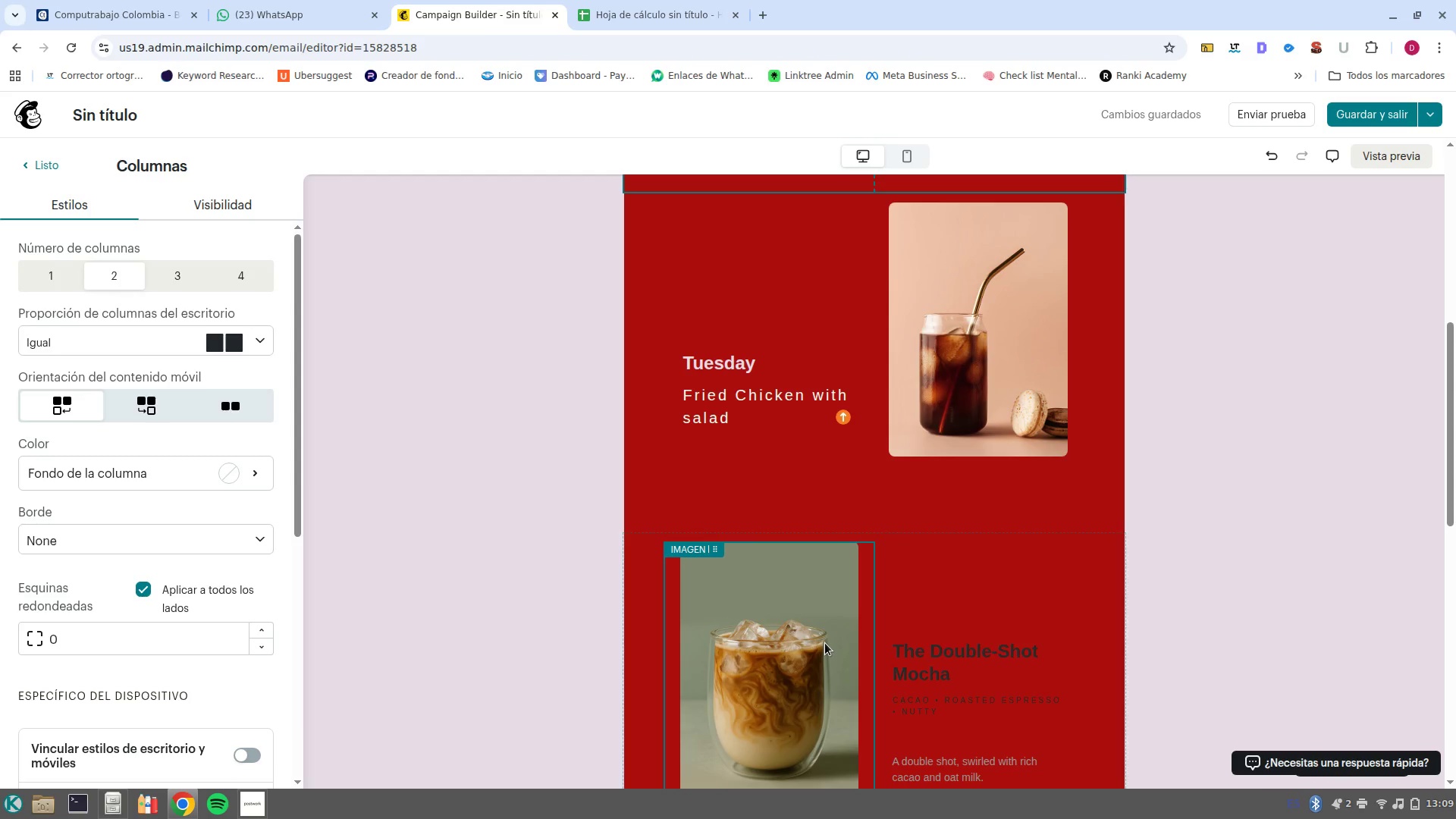 
scroll: coordinate [757, 516], scroll_direction: up, amount: 3.0
 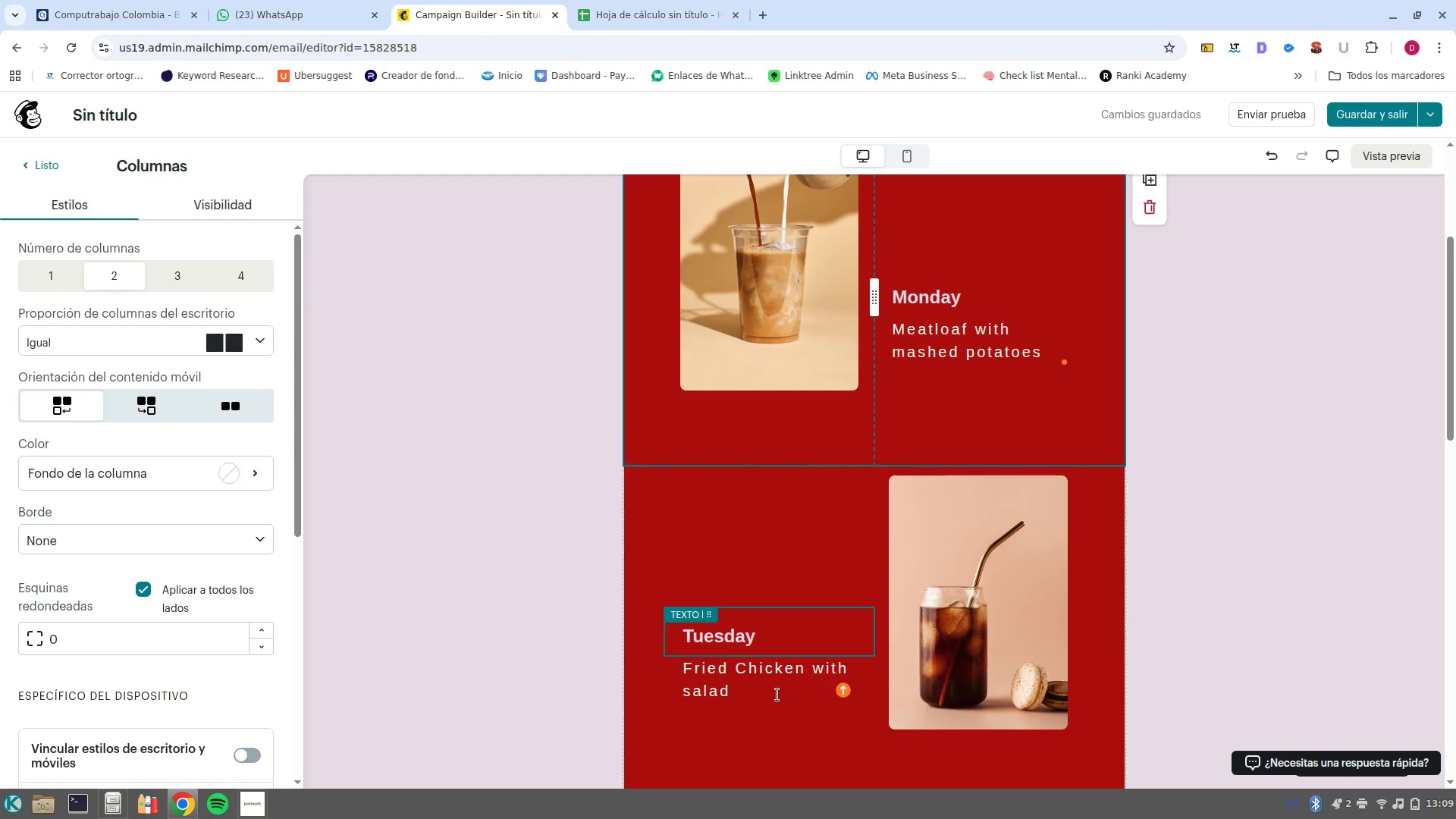 
scroll: coordinate [777, 695], scroll_direction: down, amount: 1.0
 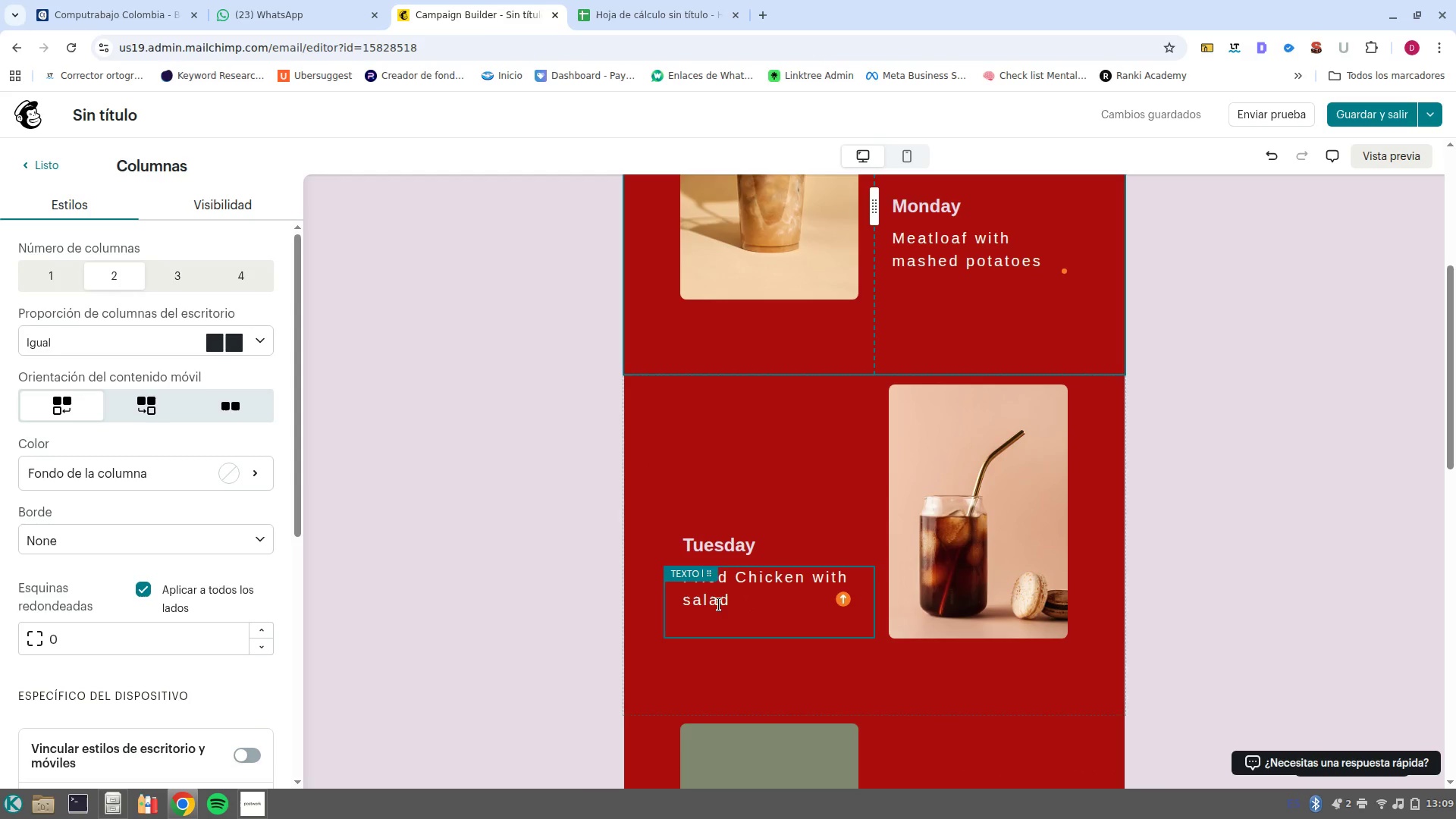 
double_click([719, 604])
 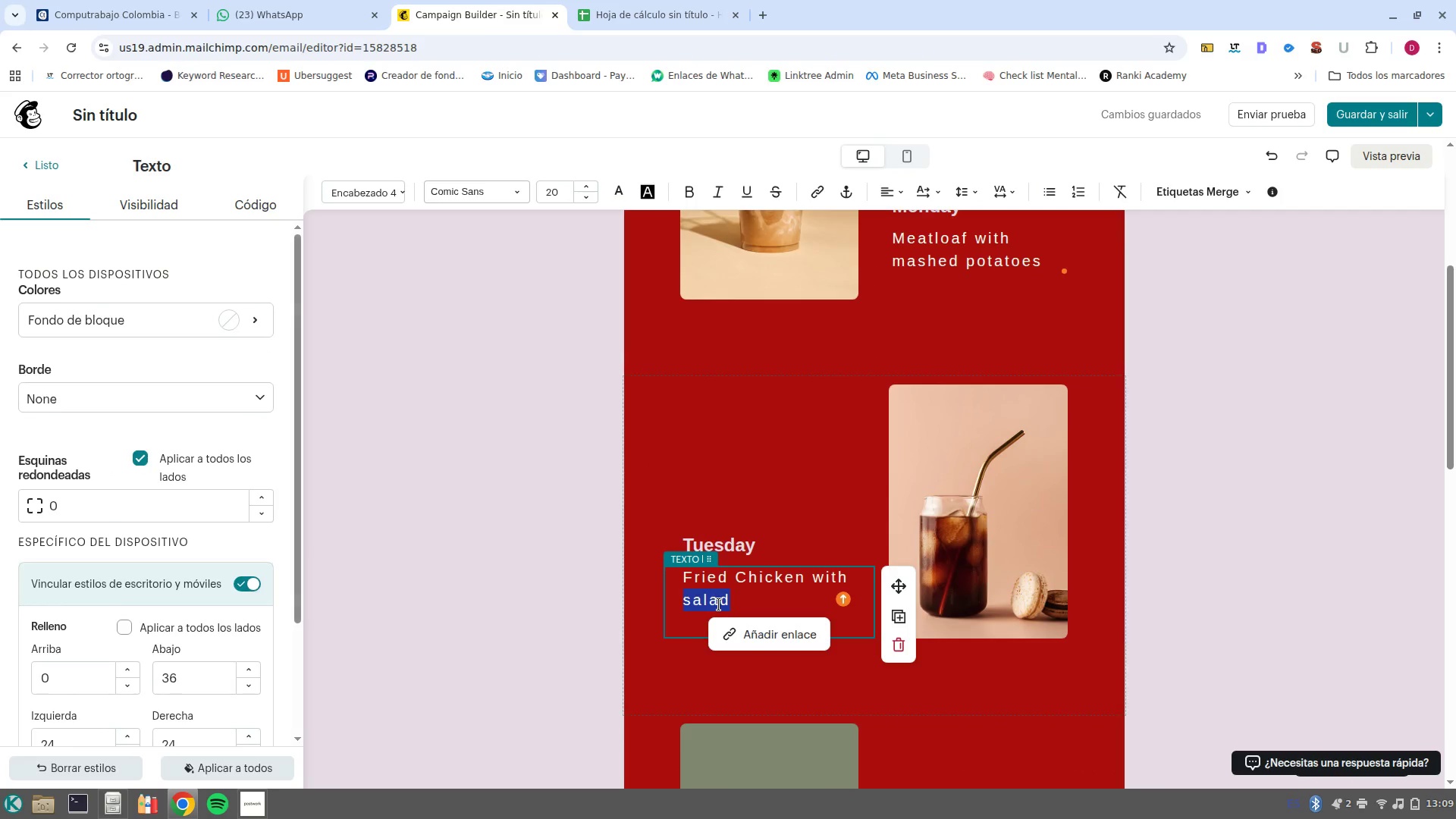 
type(coleslaw)
 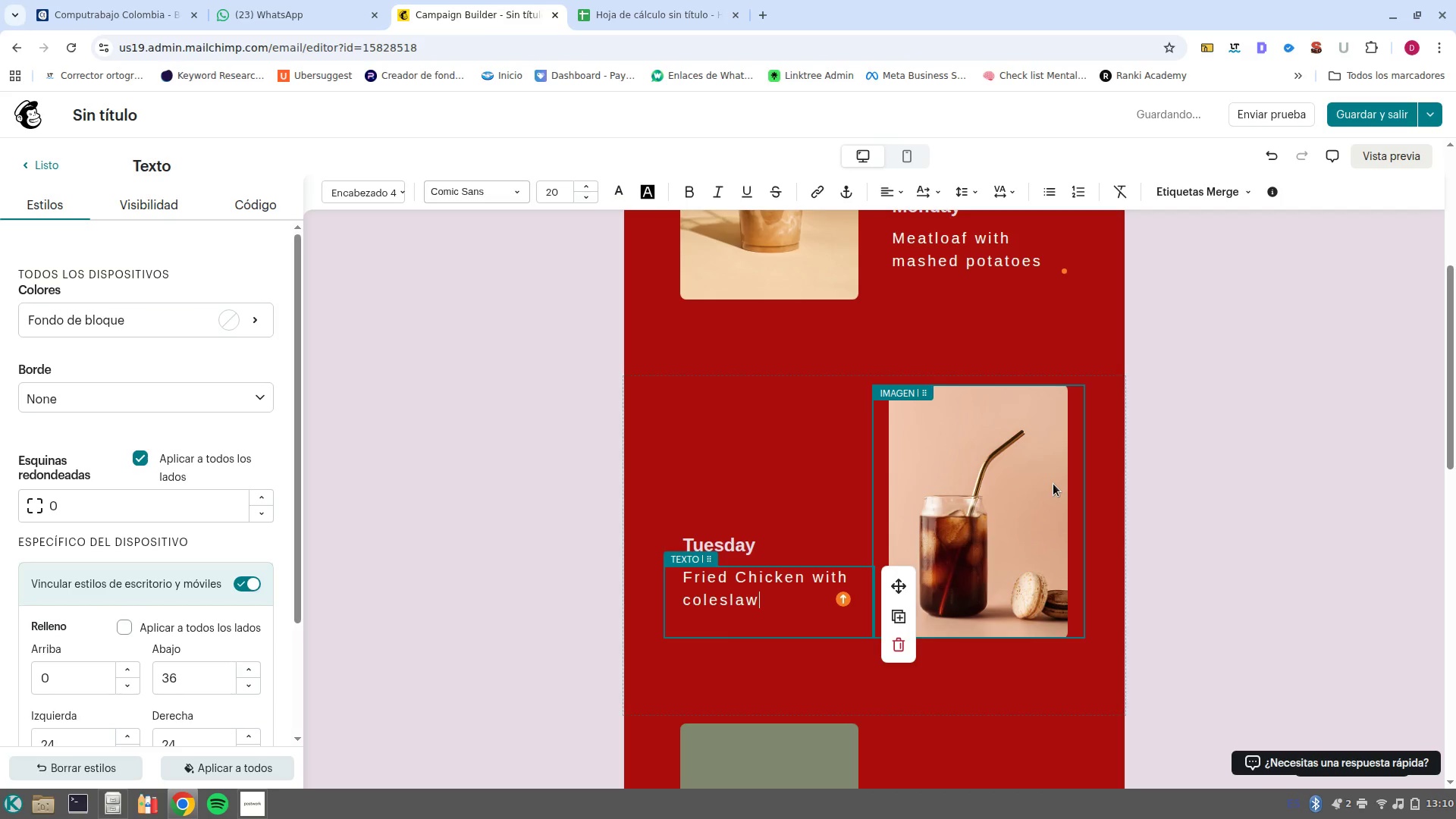 
wait(9.15)
 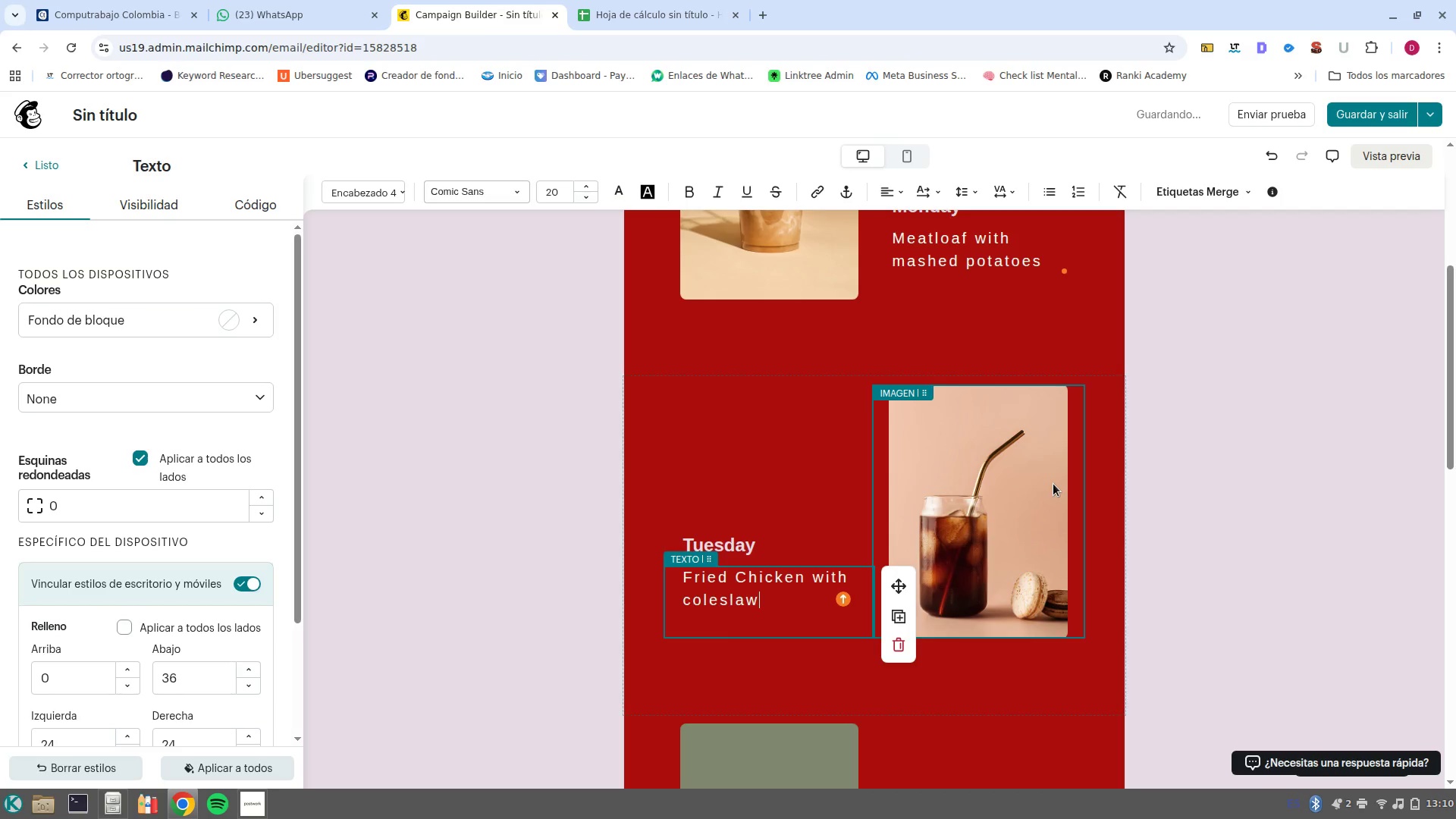 
scroll: coordinate [952, 547], scroll_direction: up, amount: 2.0
 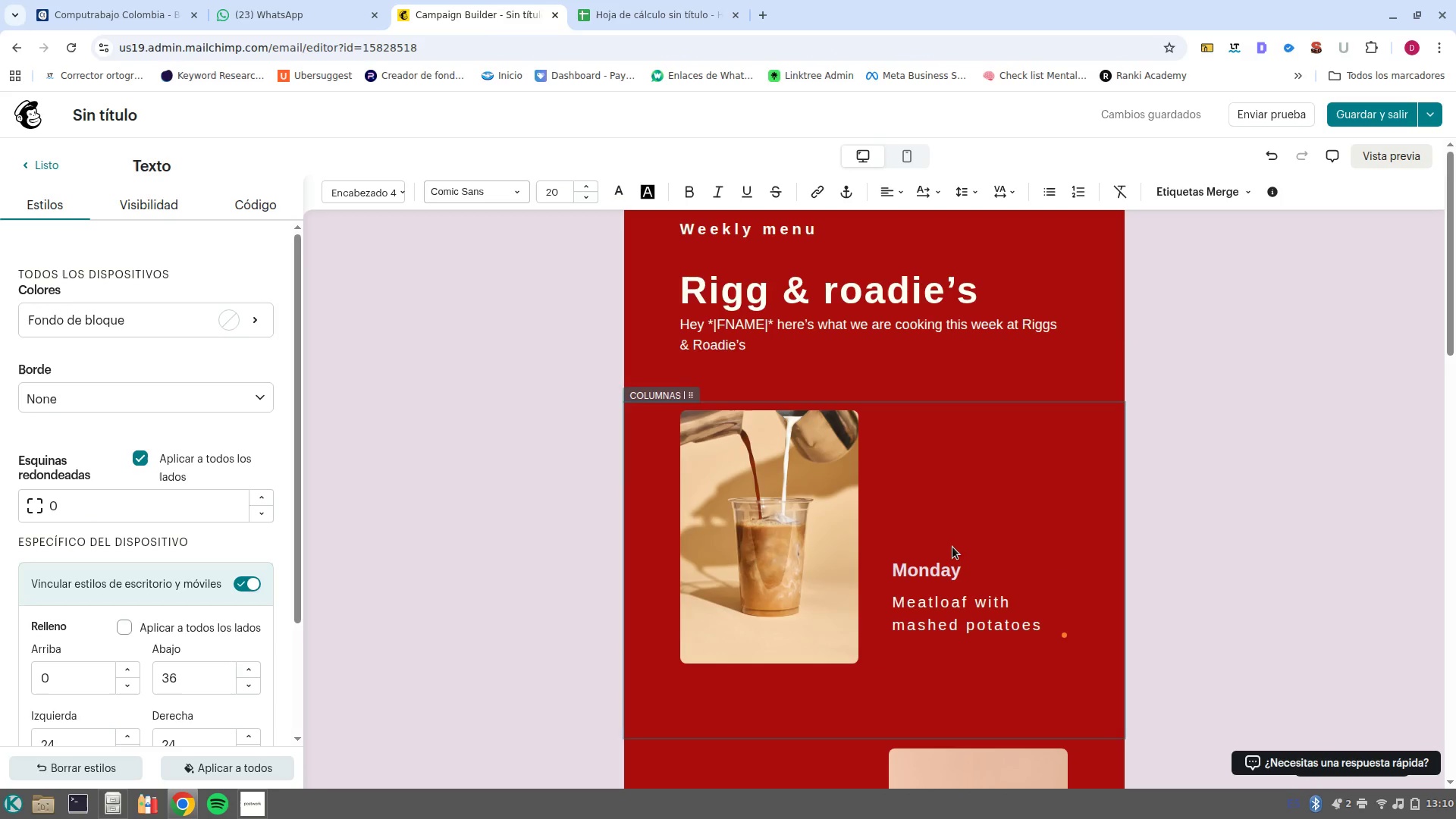 
scroll: coordinate [952, 547], scroll_direction: down, amount: 6.0
 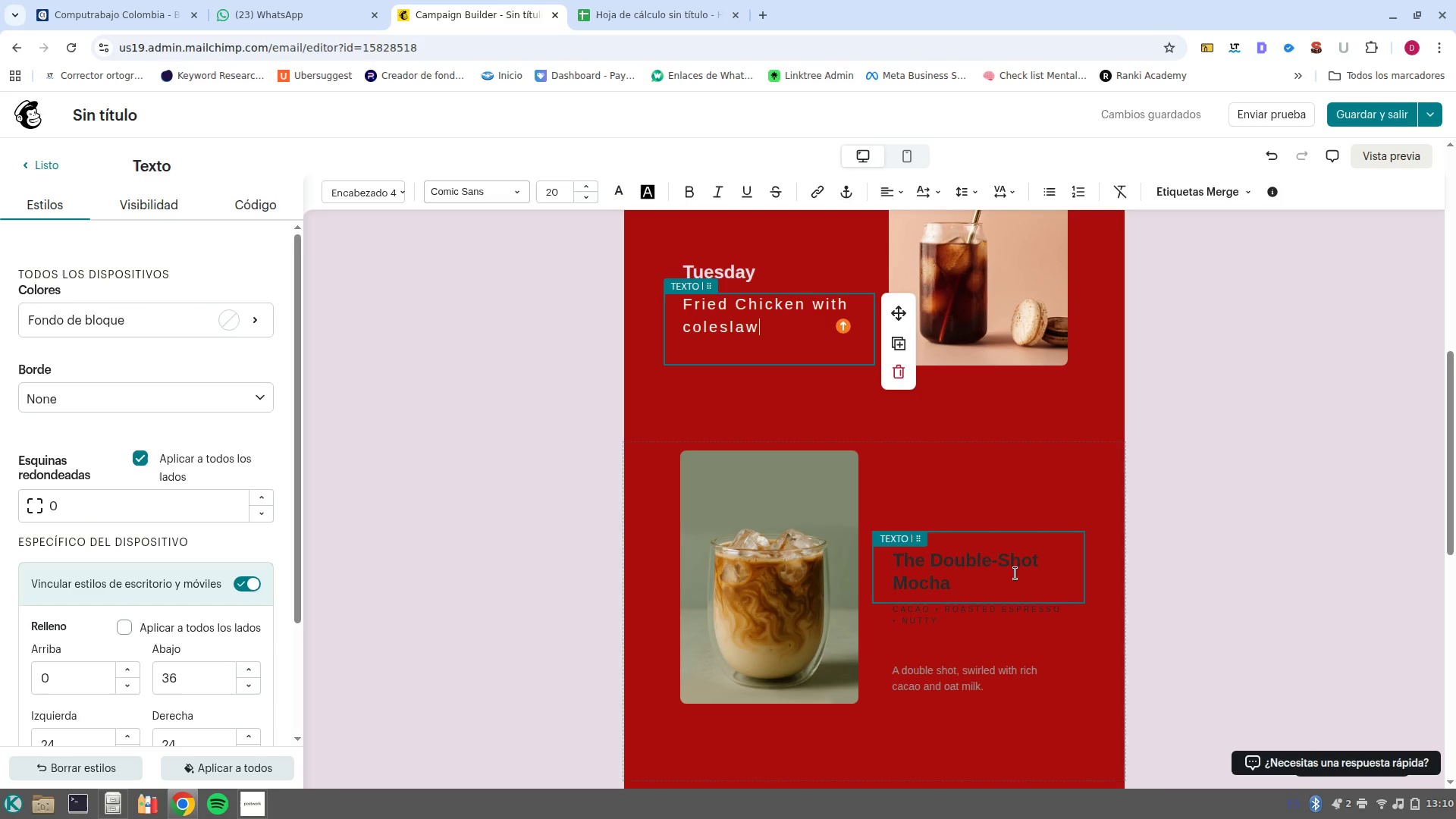 
wait(18.45)
 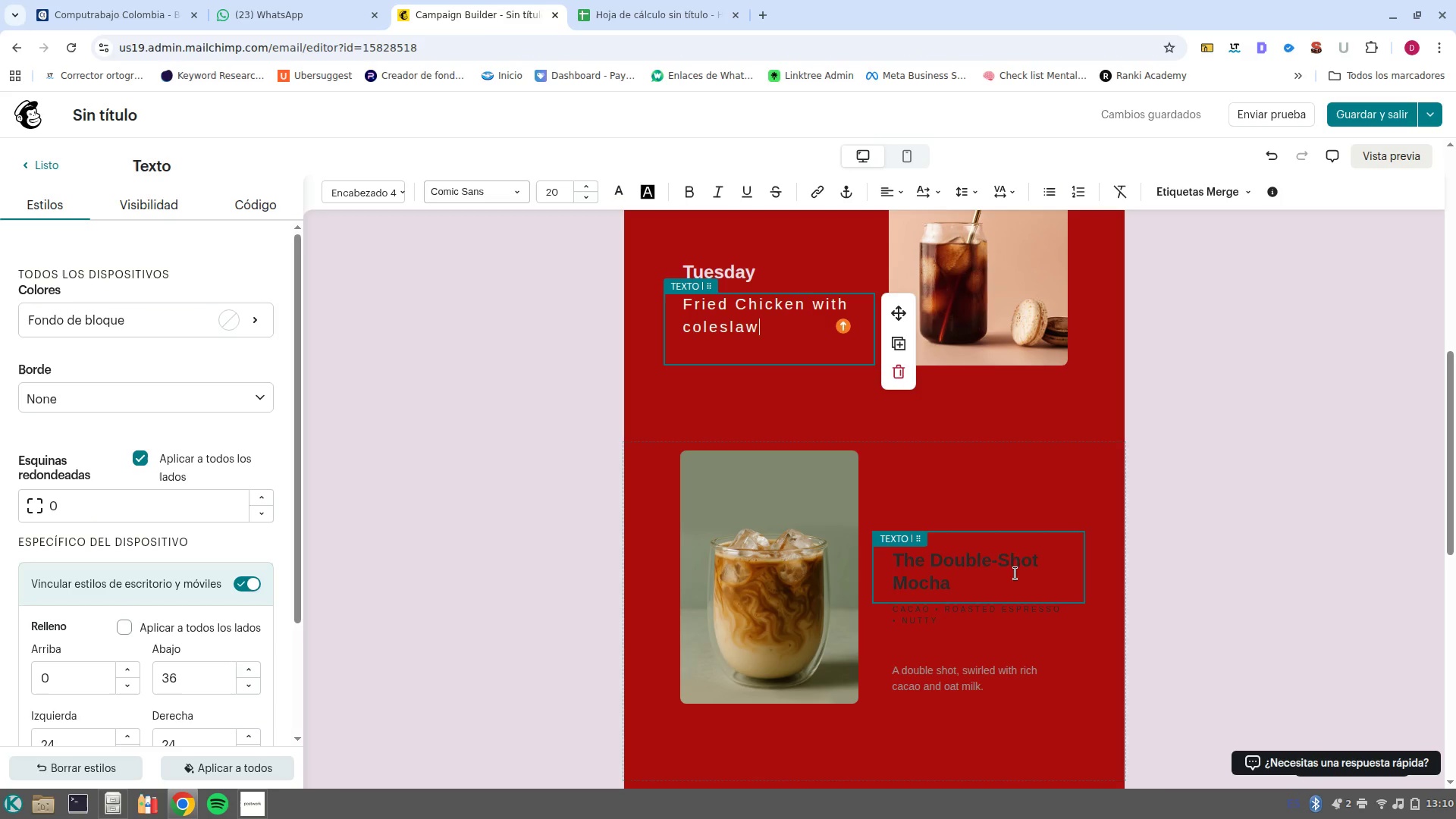 
left_click_drag(start_coordinate=[990, 579], to_coordinate=[892, 573])
 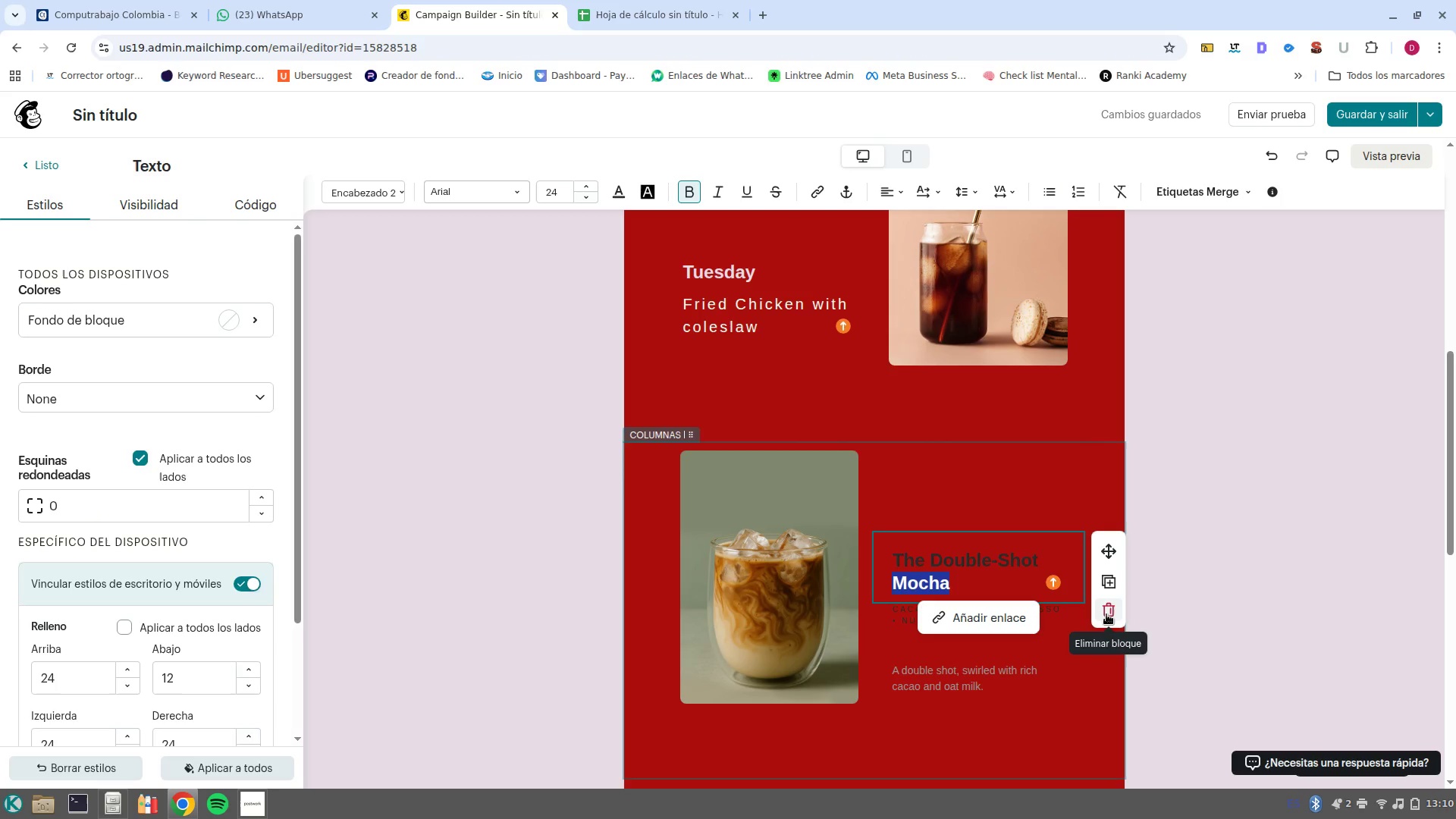 
left_click([1109, 612])
 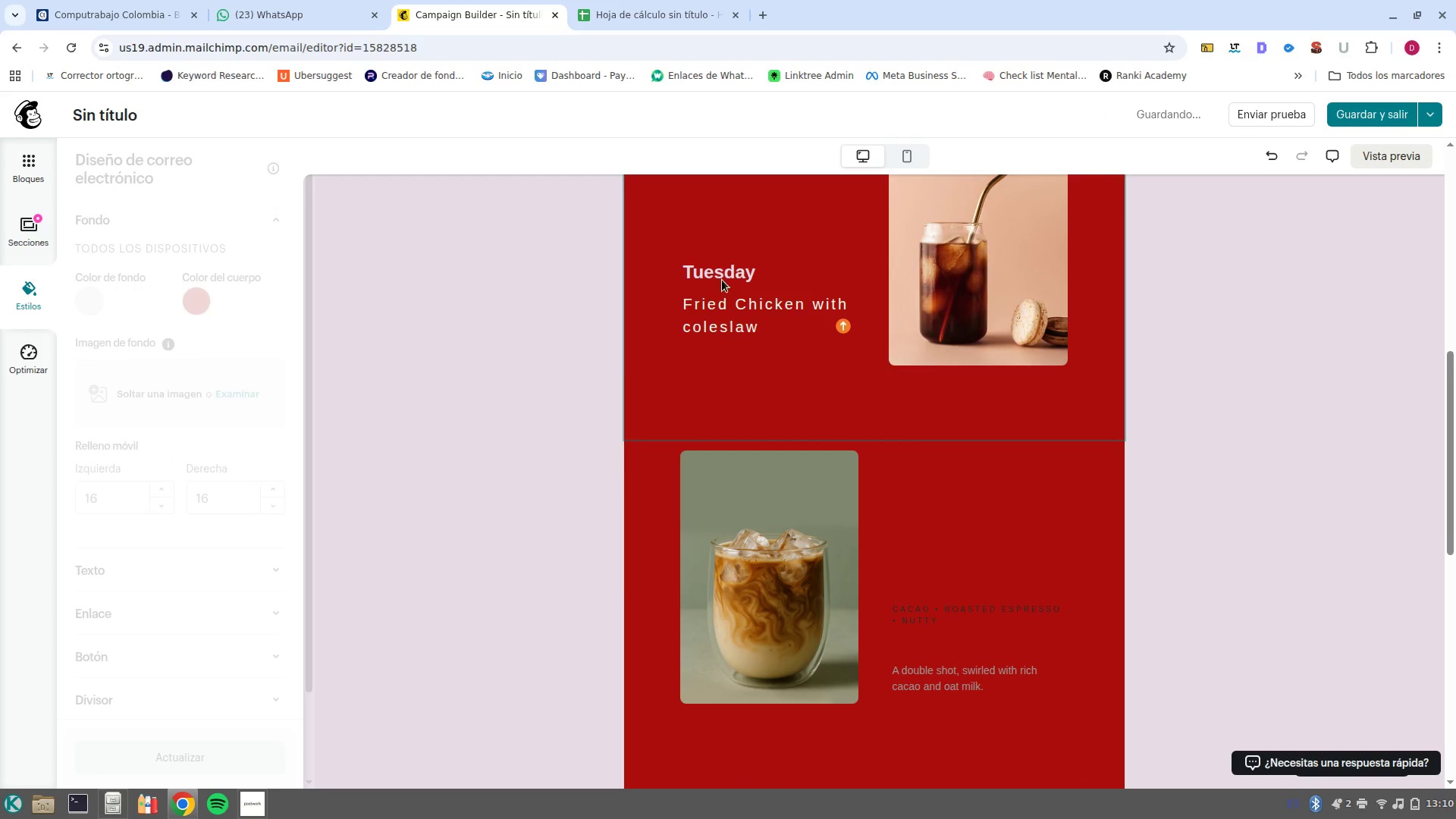 
left_click([738, 275])
 